 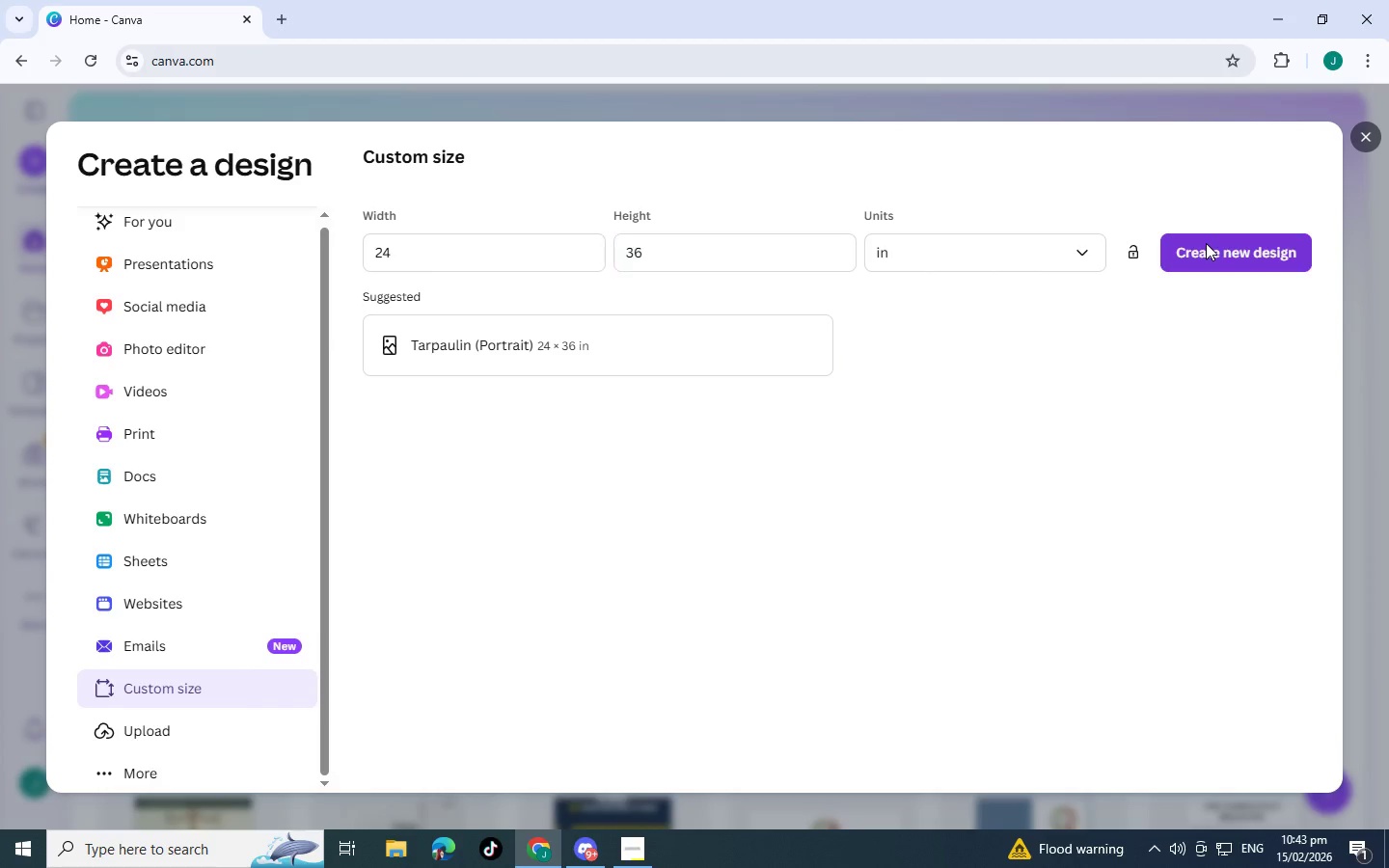 
mouse_move([255, 28])
 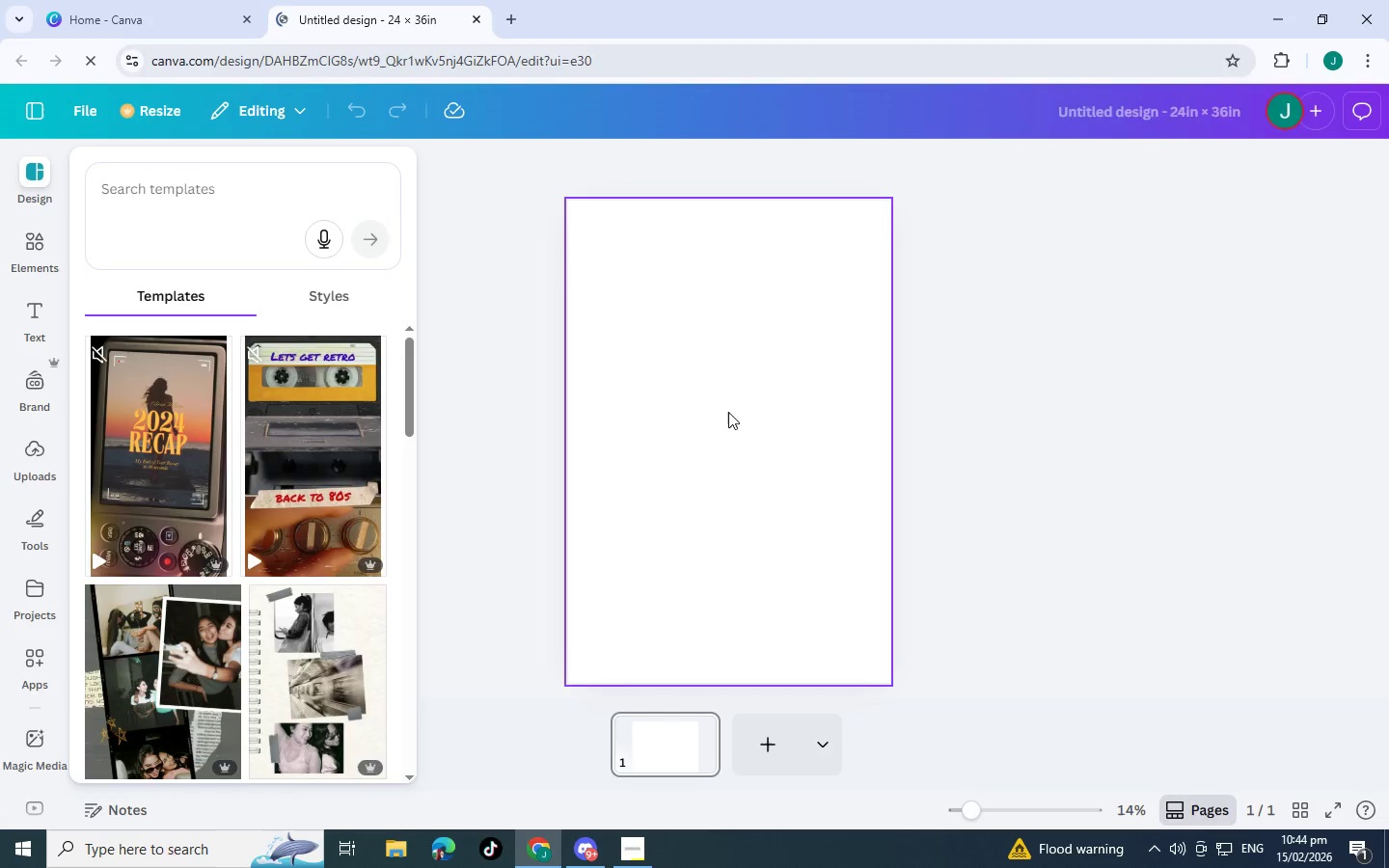 
wait(13.46)
 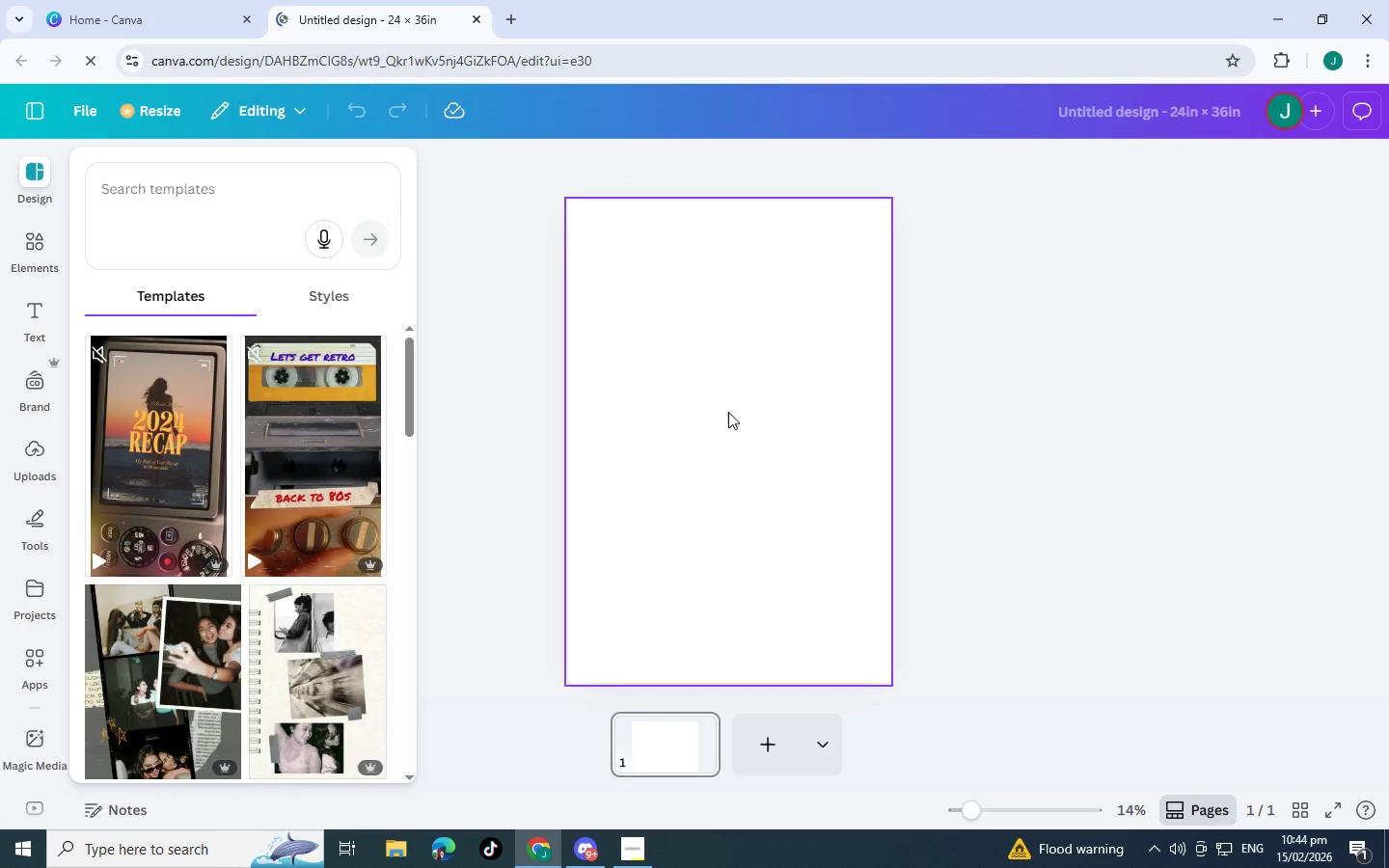 
left_click([728, 412])
 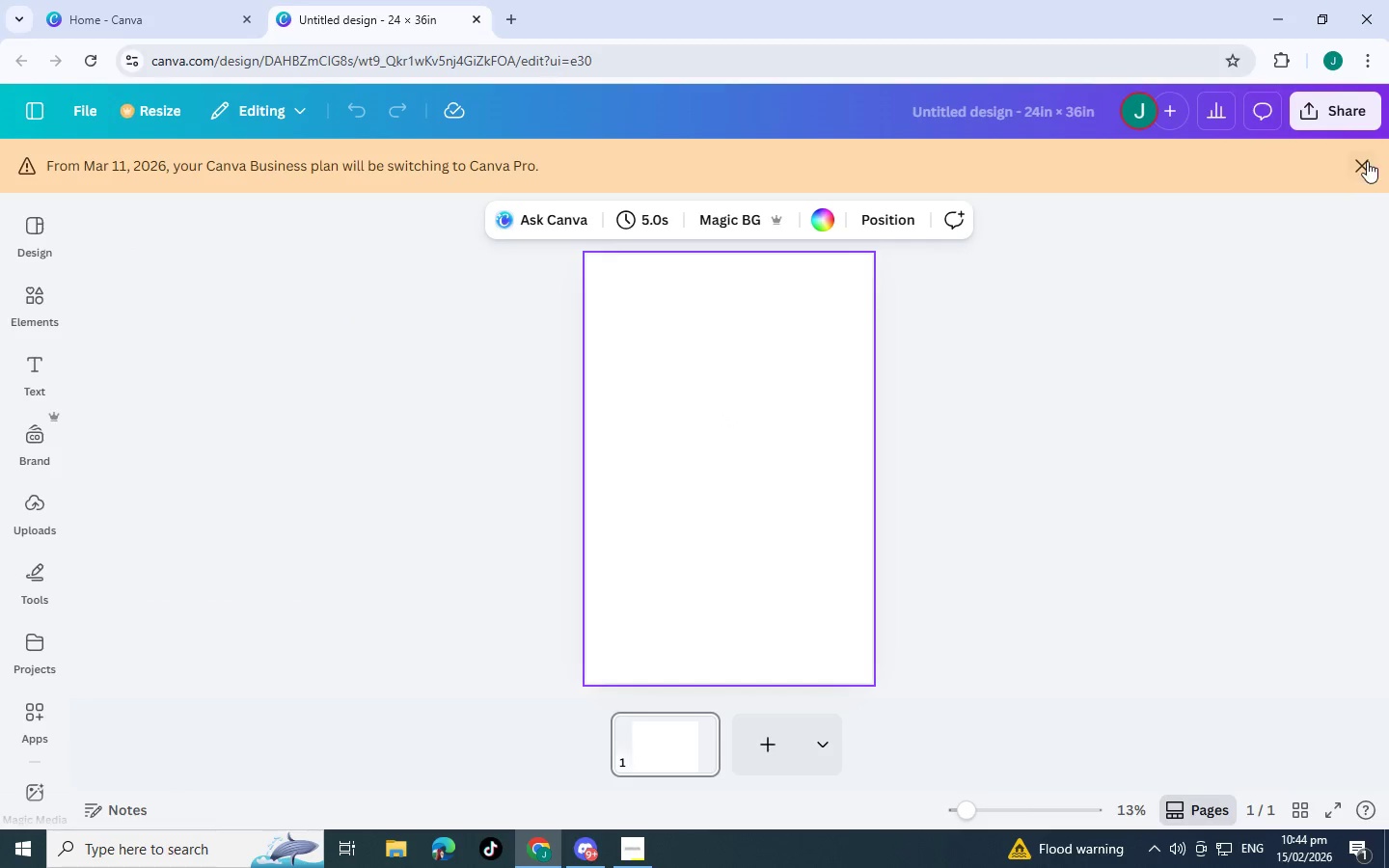 
left_click([1367, 161])
 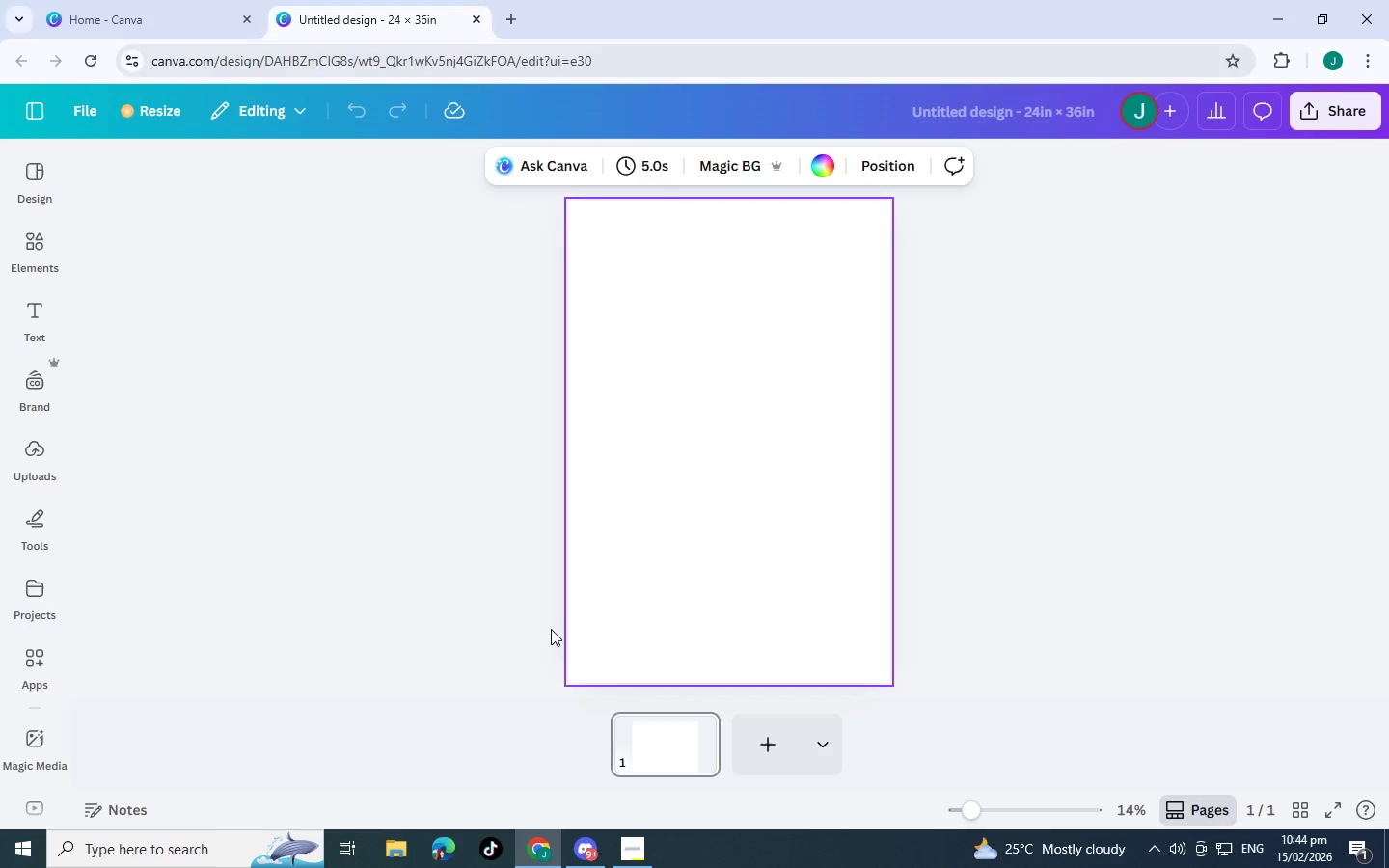 
wait(29.14)
 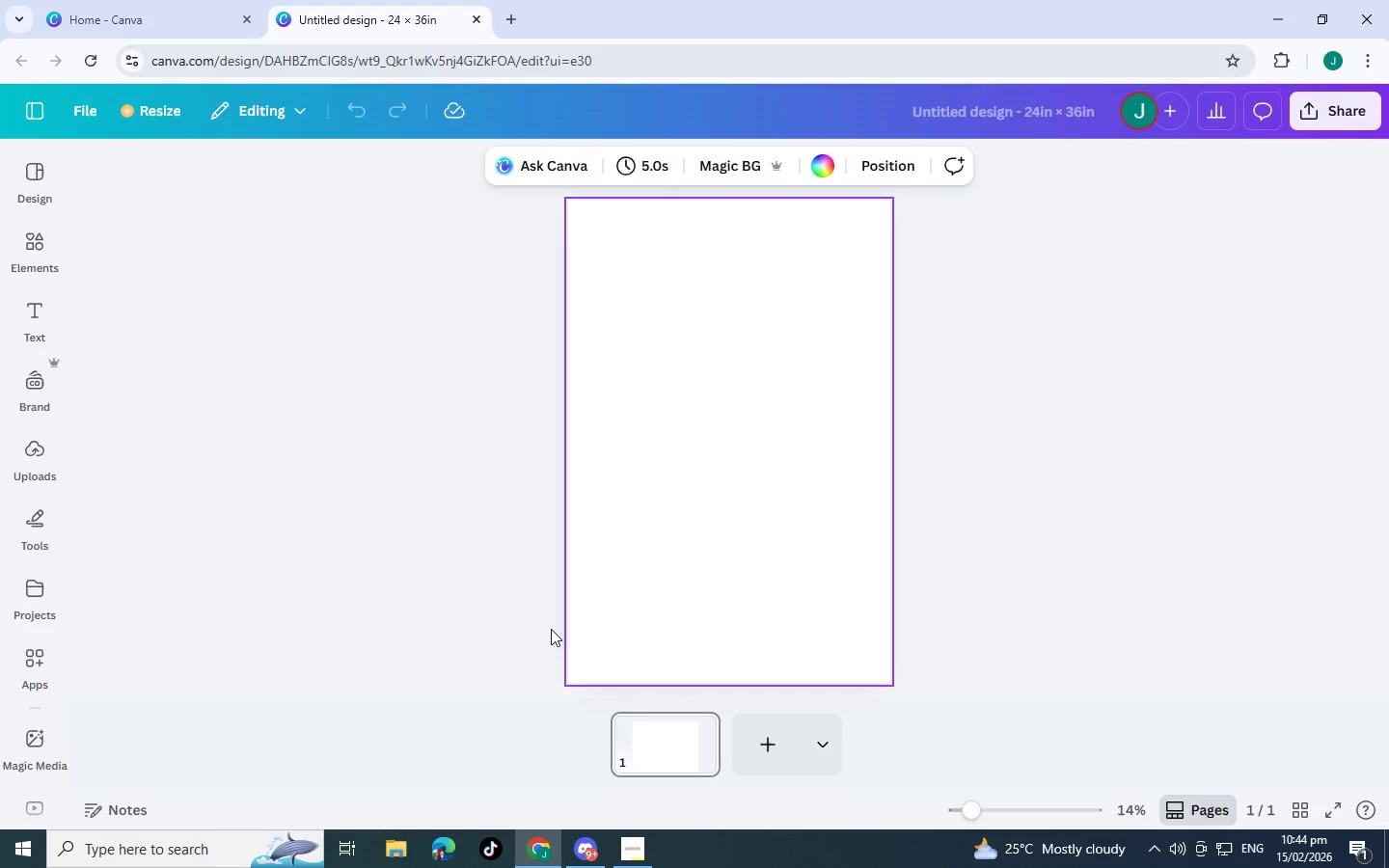 
left_click_drag(start_coordinate=[627, 374], to_coordinate=[622, 365])
 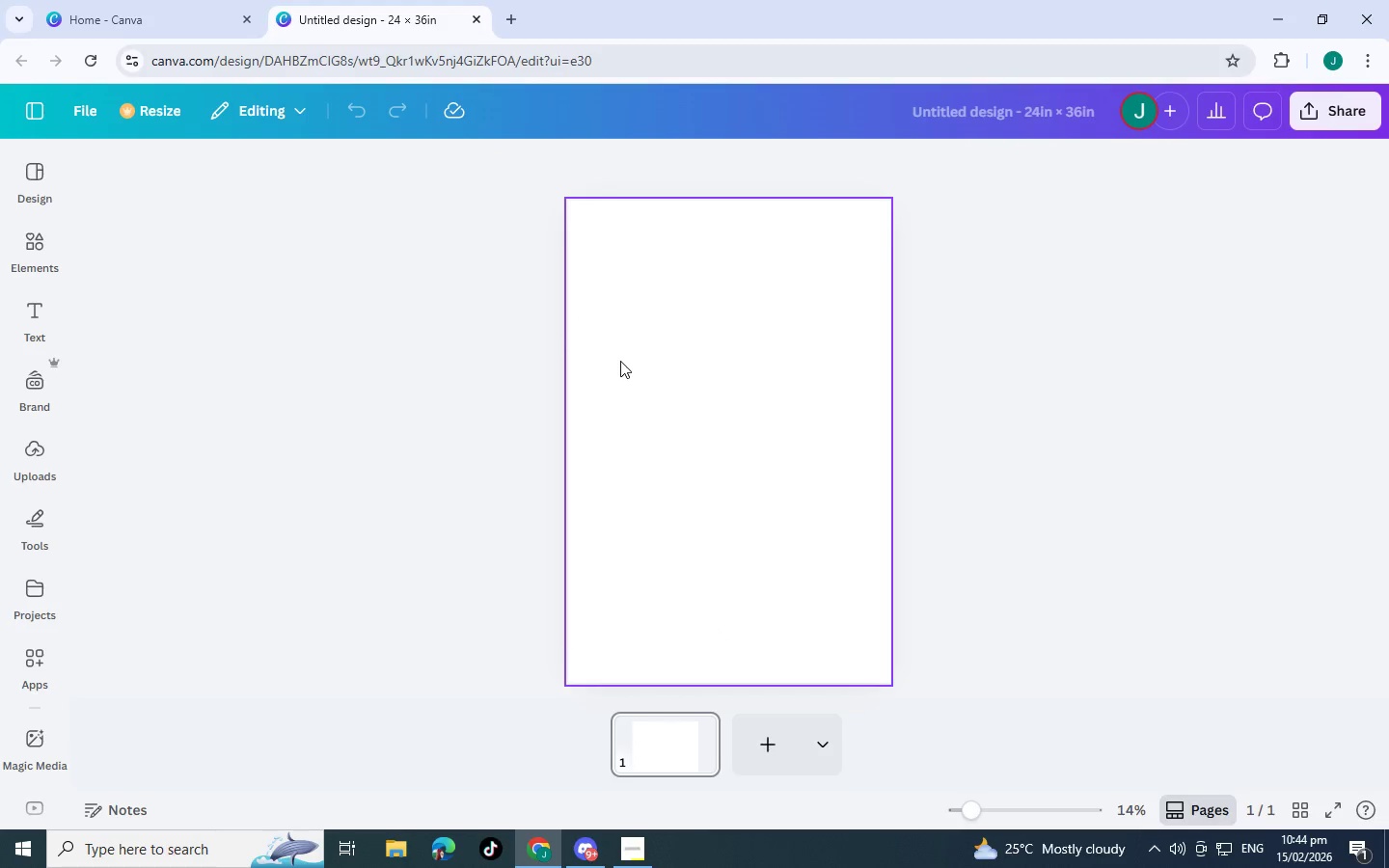 
double_click([620, 361])
 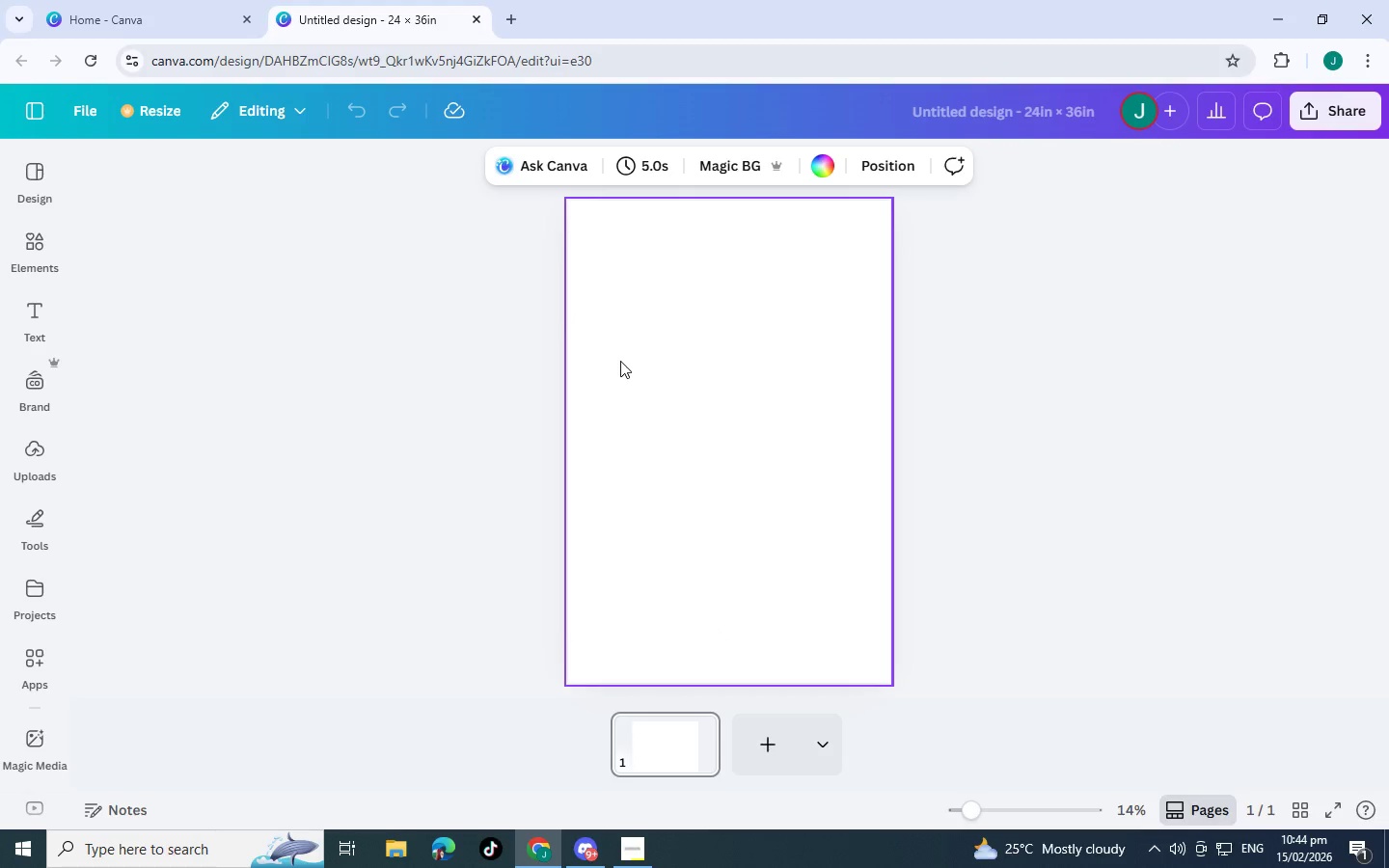 
right_click([620, 361])
 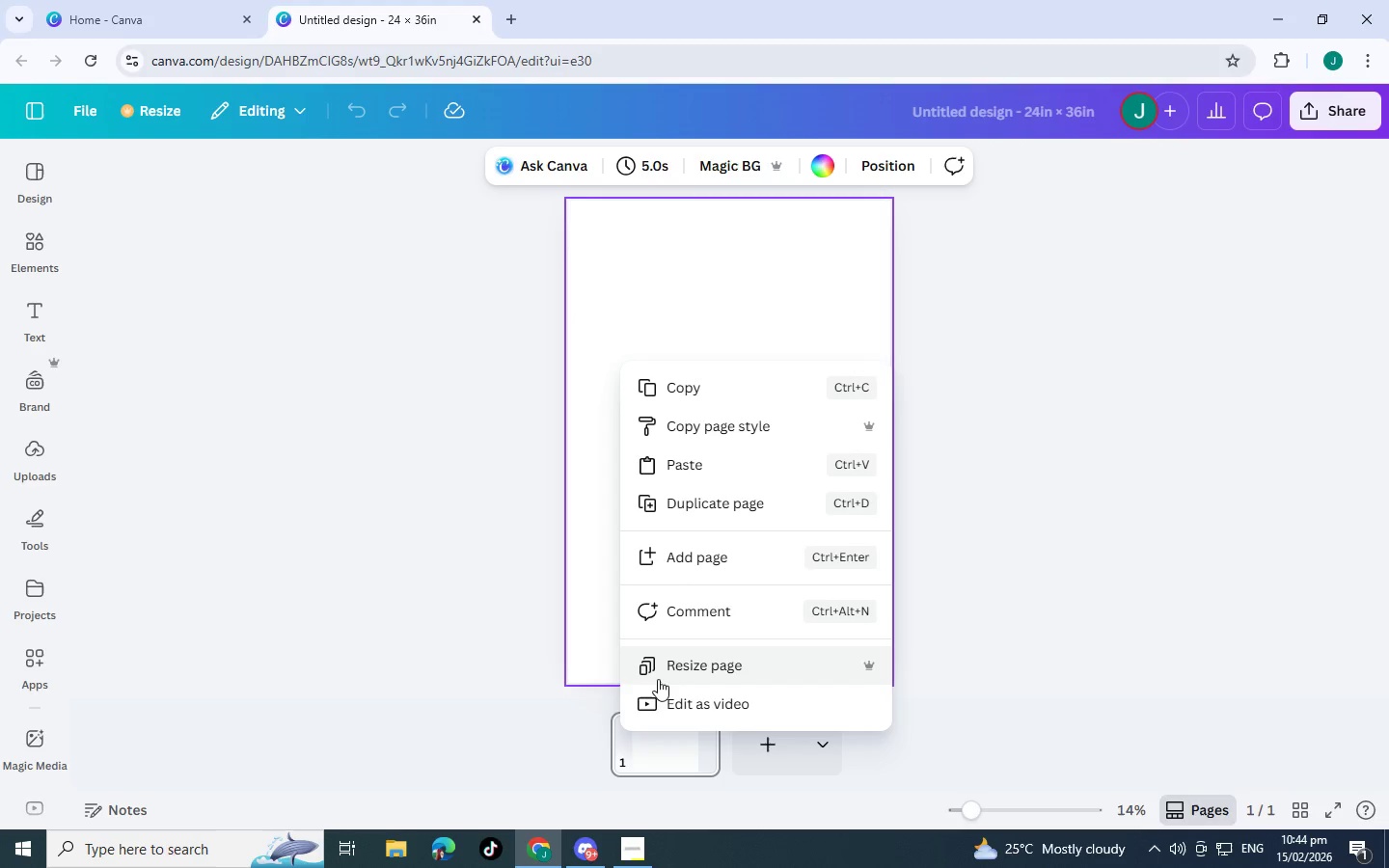 
left_click([463, 585])
 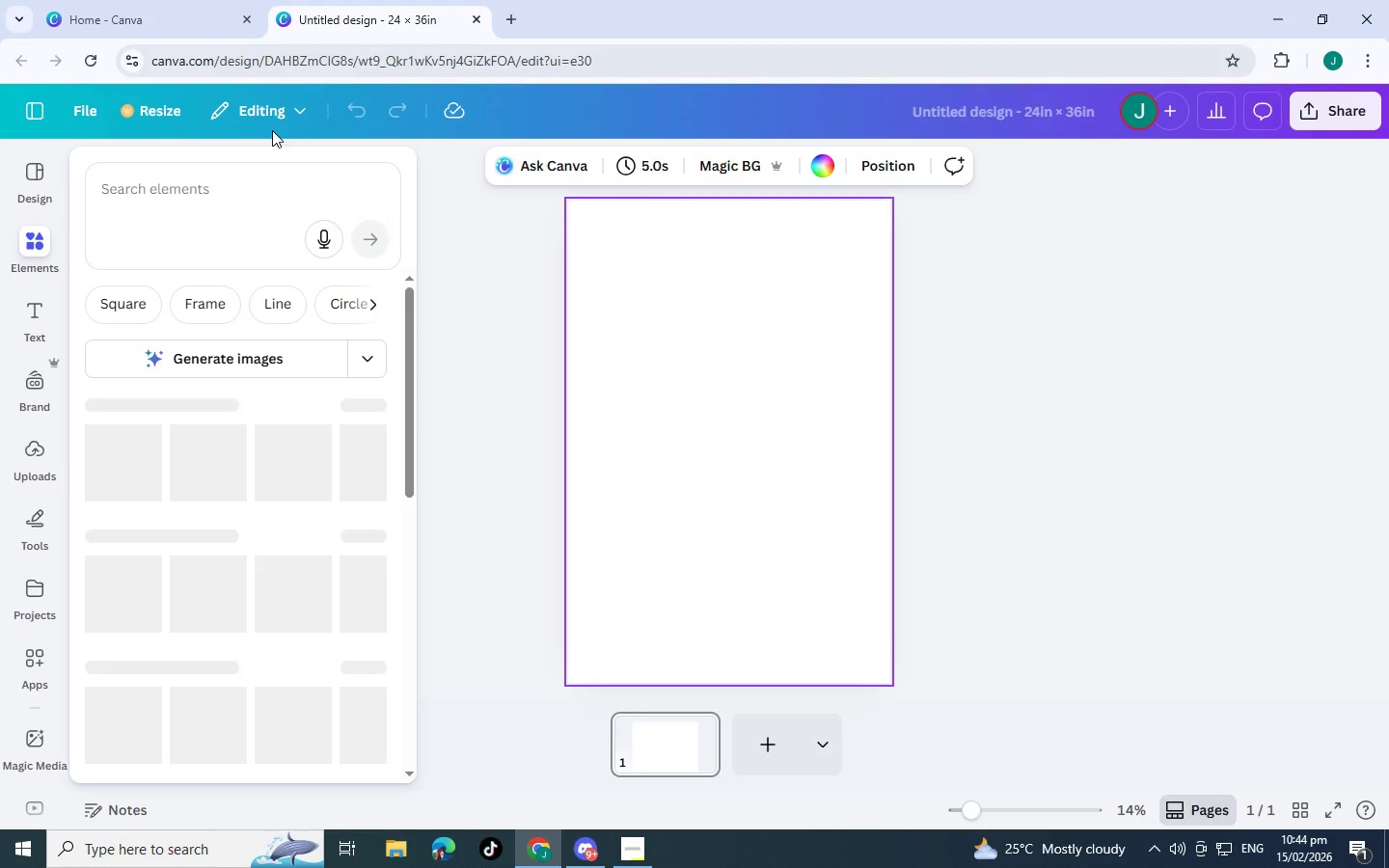 
wait(5.05)
 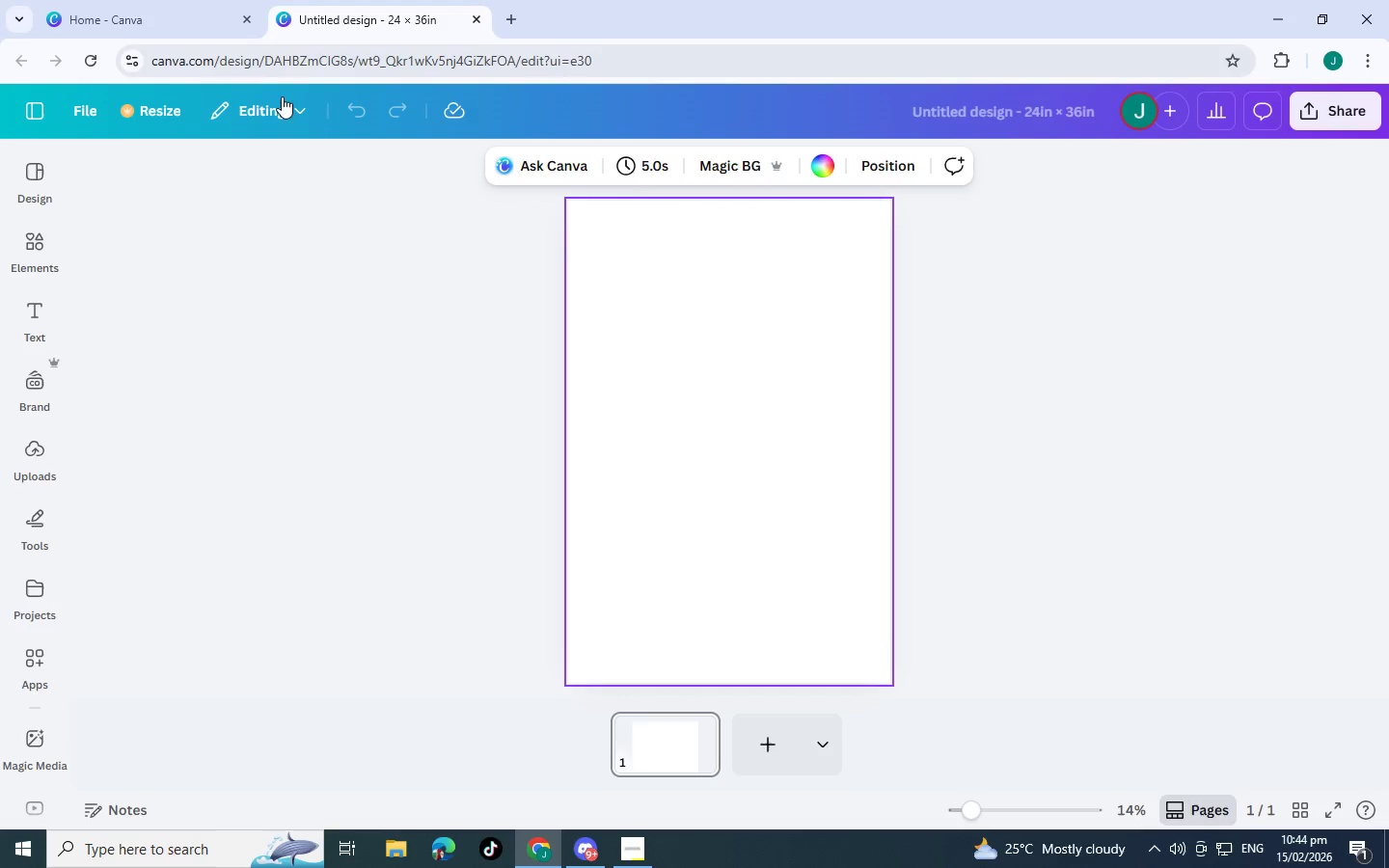 
left_click([680, 233])
 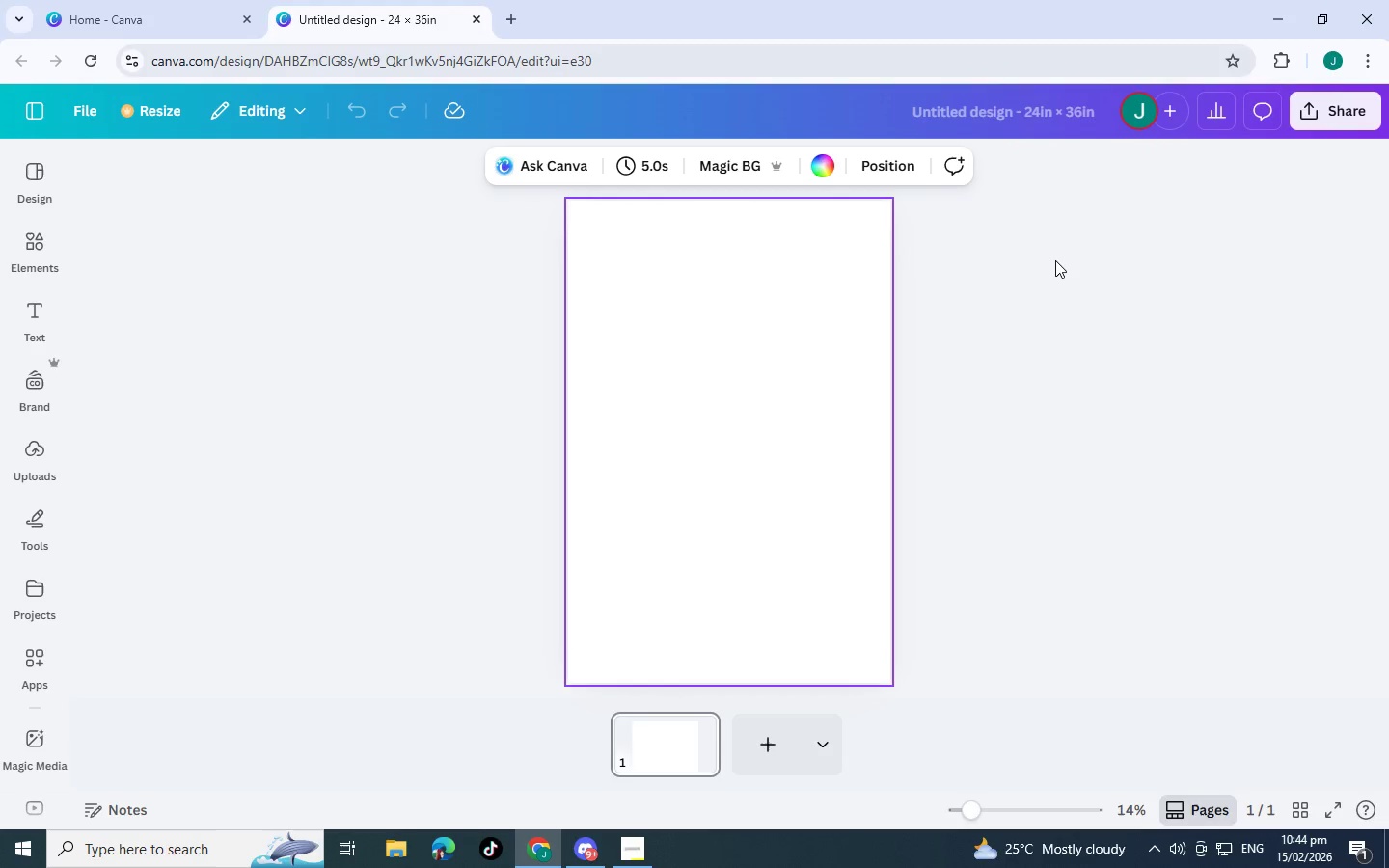 
left_click([1055, 260])
 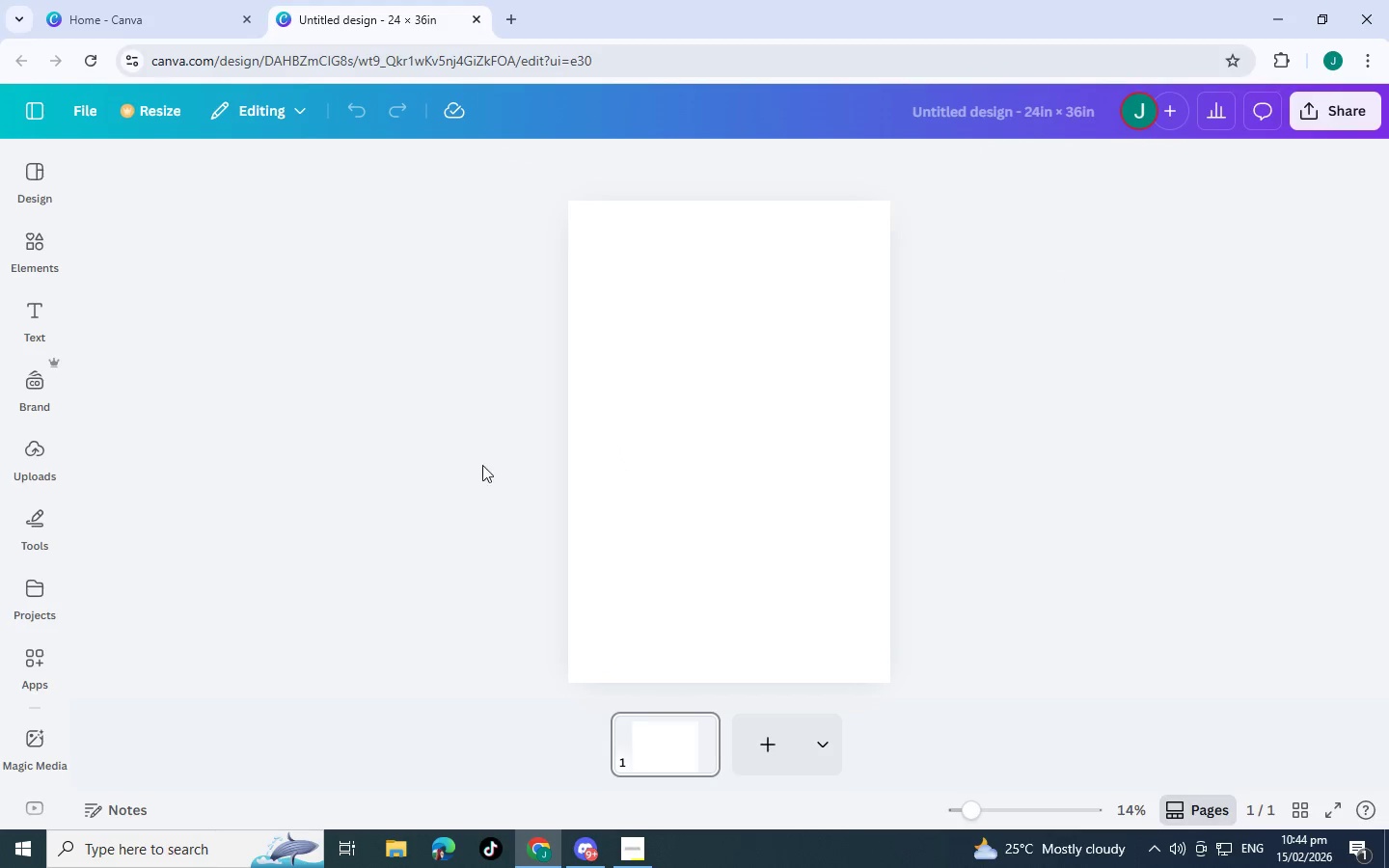 
mouse_move([52, 264])
 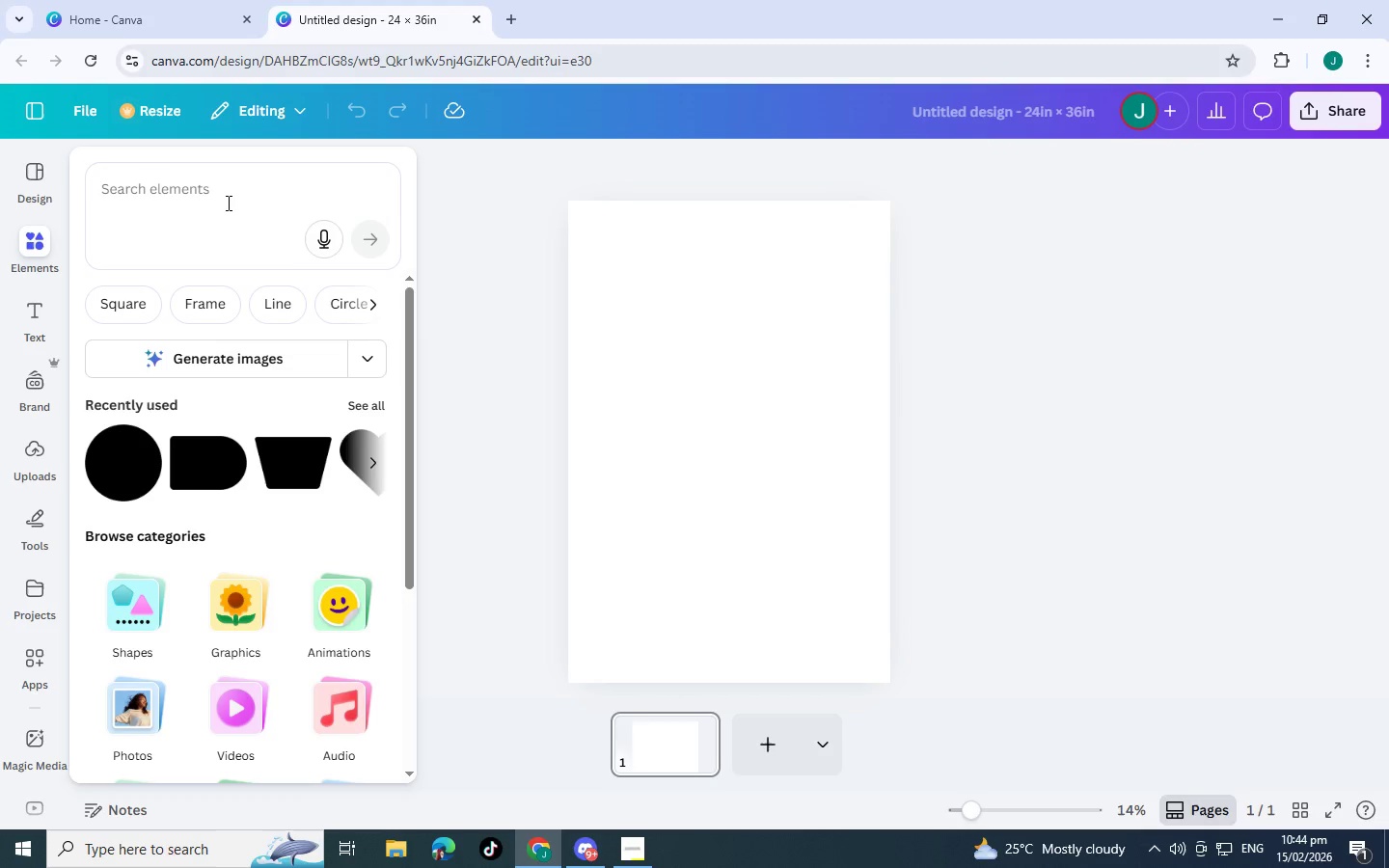 
left_click([227, 203])
 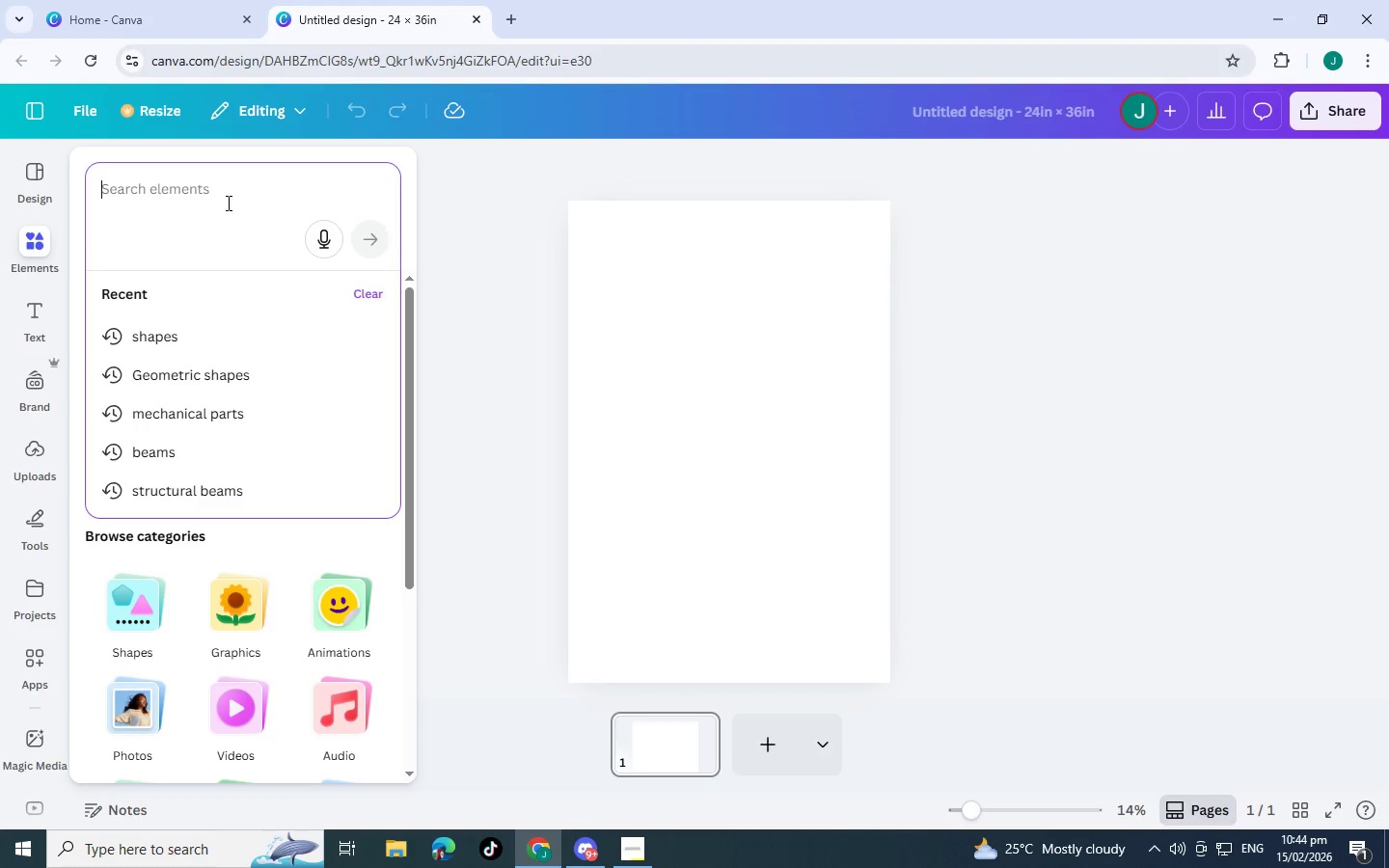 
type(sh)
 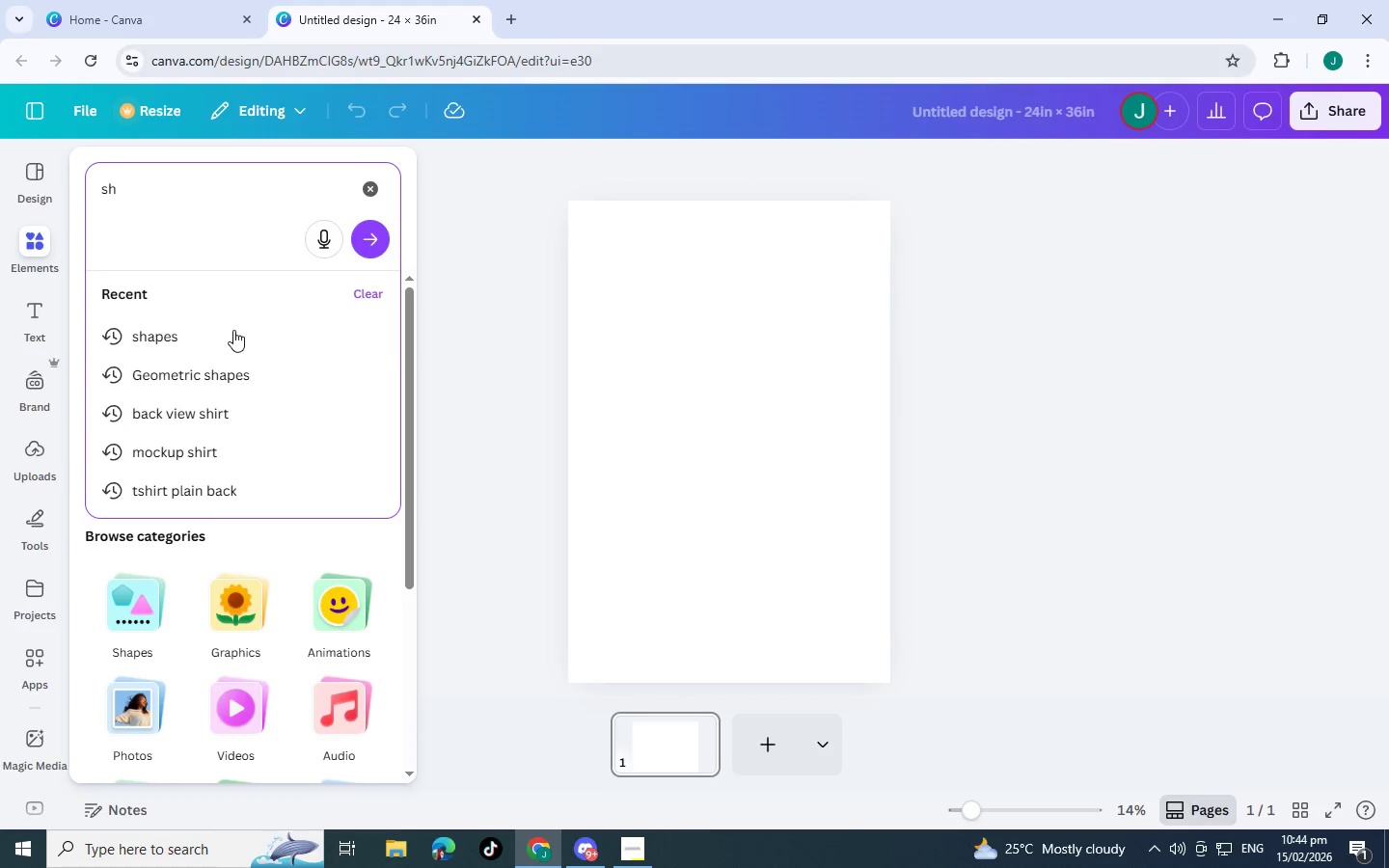 
left_click([233, 330])
 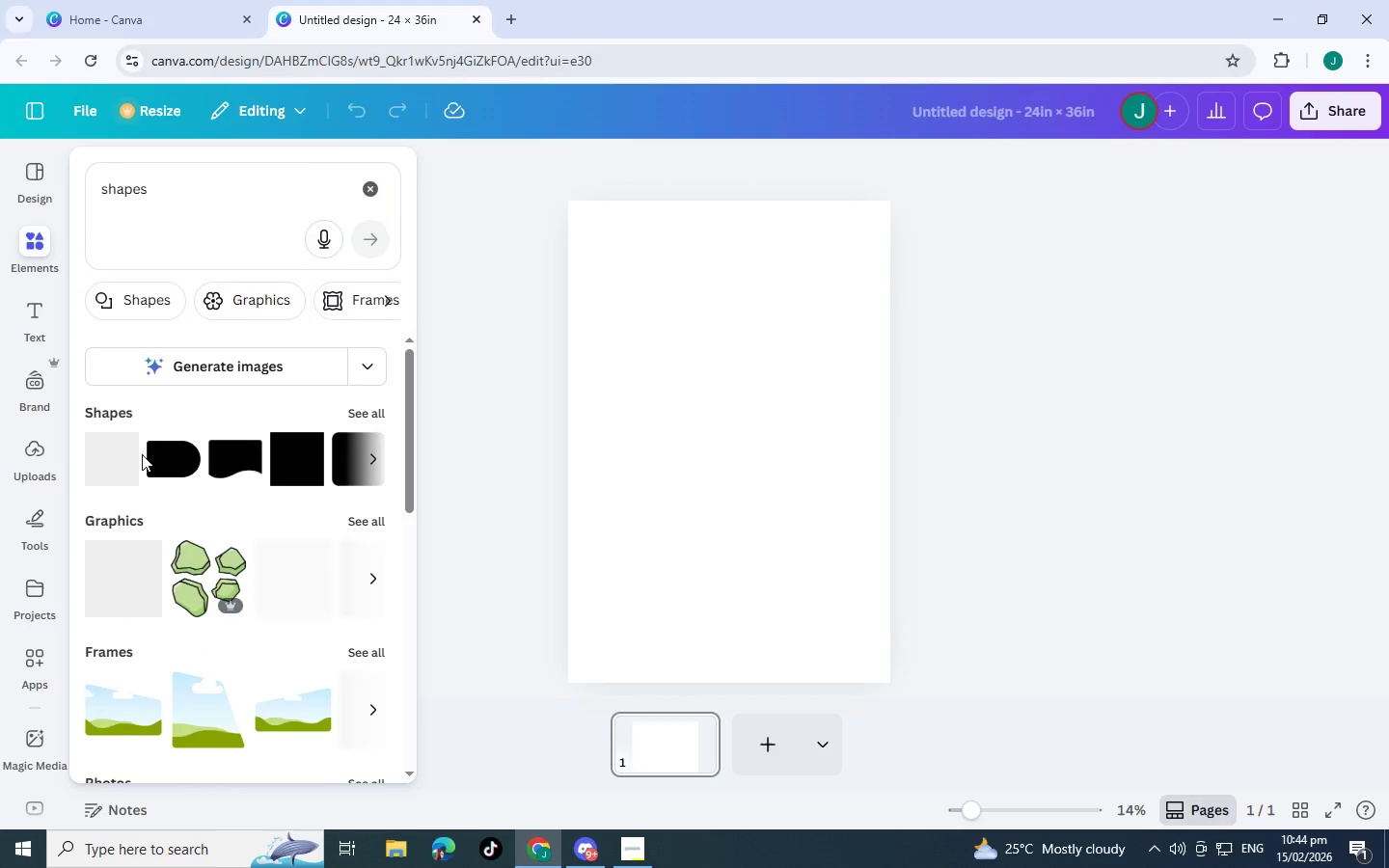 
left_click([116, 459])
 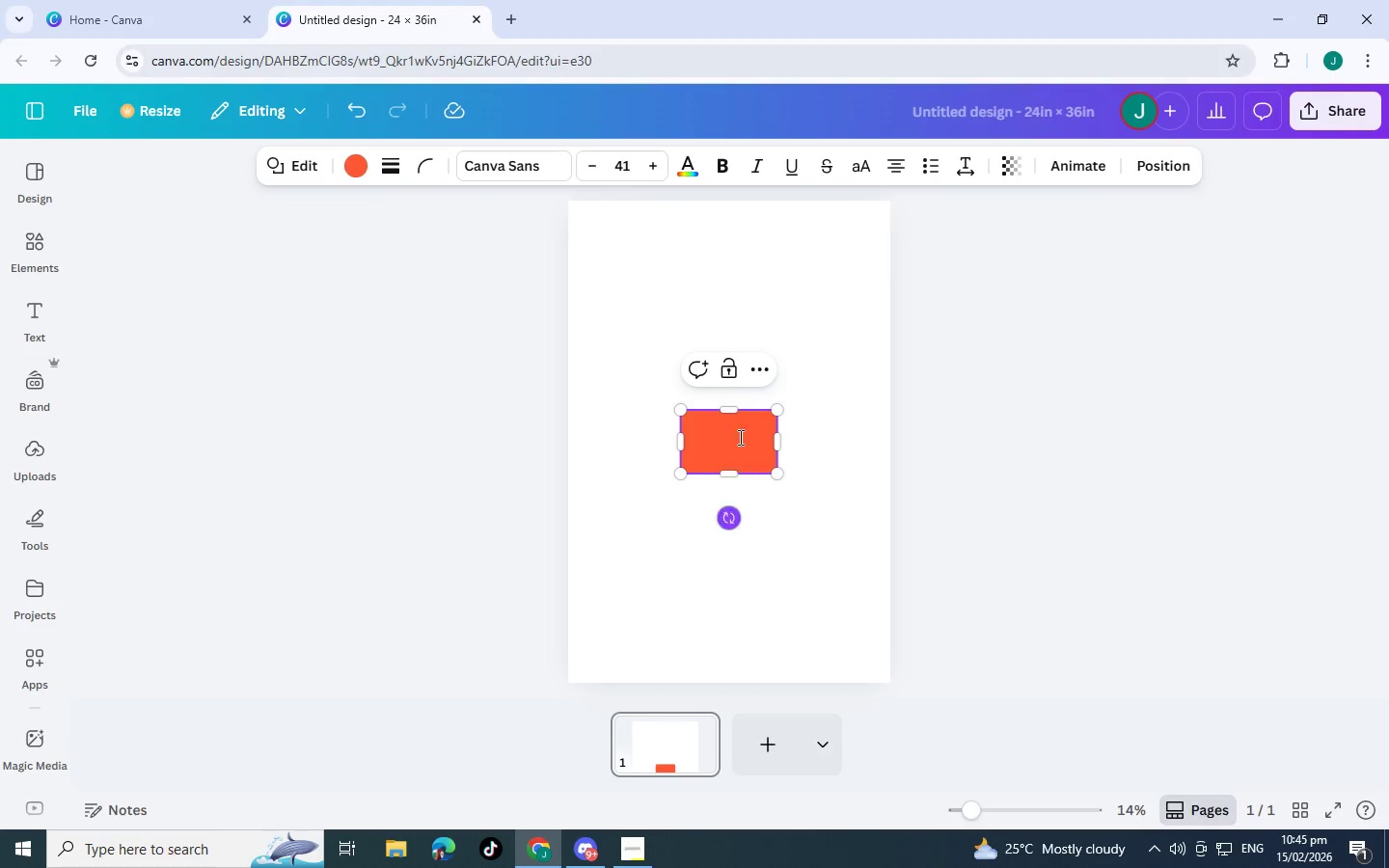 
left_click([346, 160])
 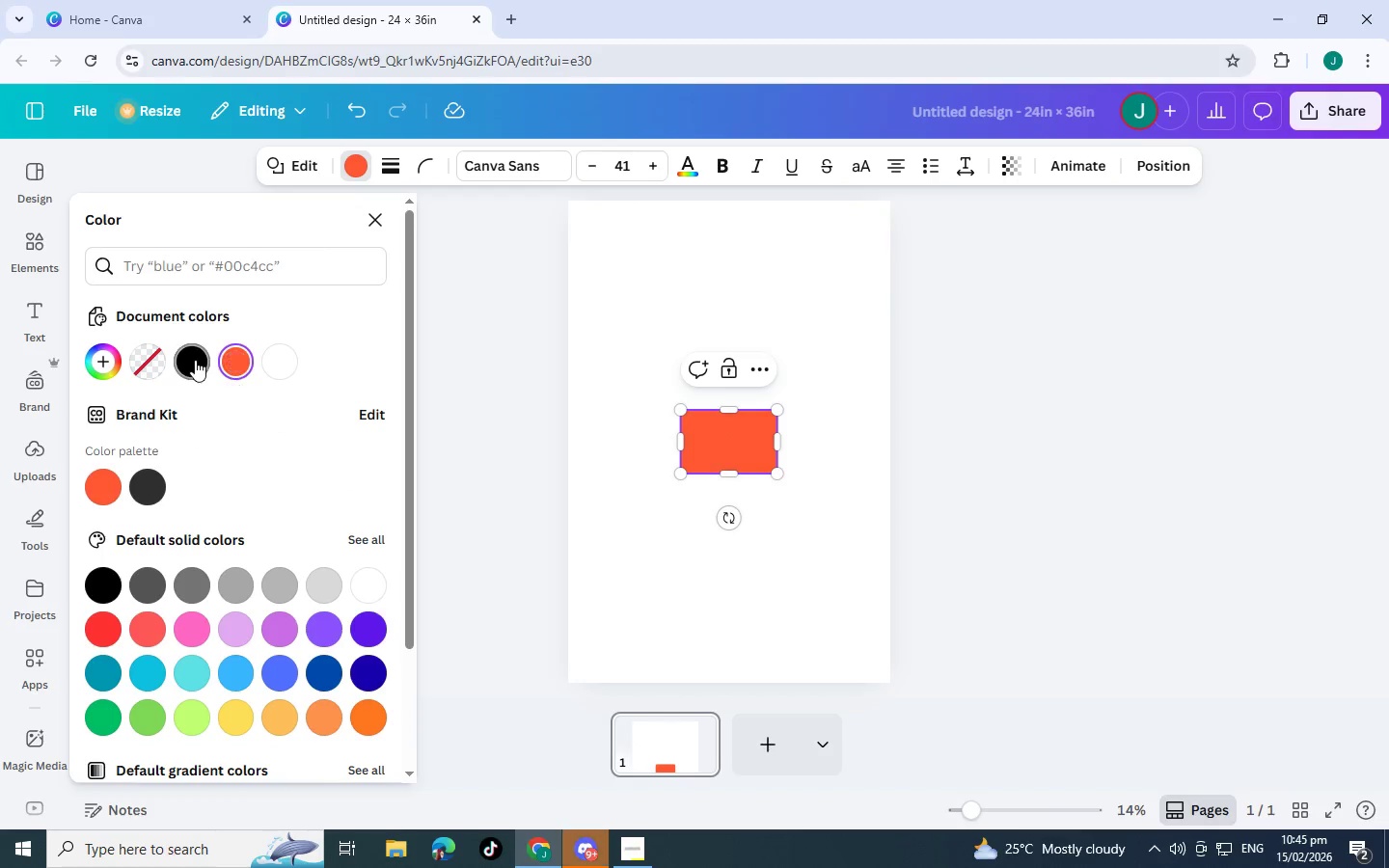 
left_click([195, 360])
 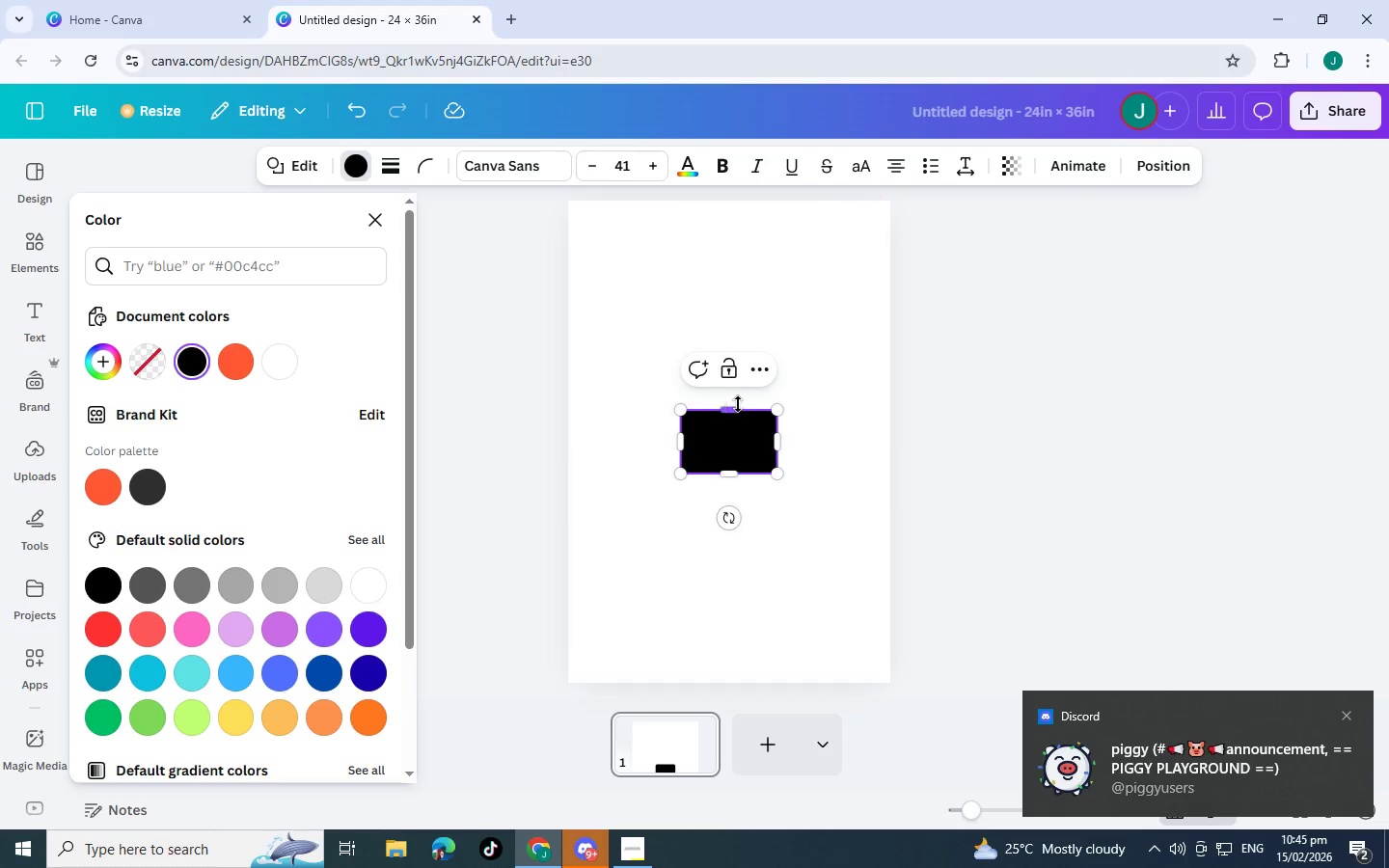 
left_click_drag(start_coordinate=[739, 406], to_coordinate=[769, 196])
 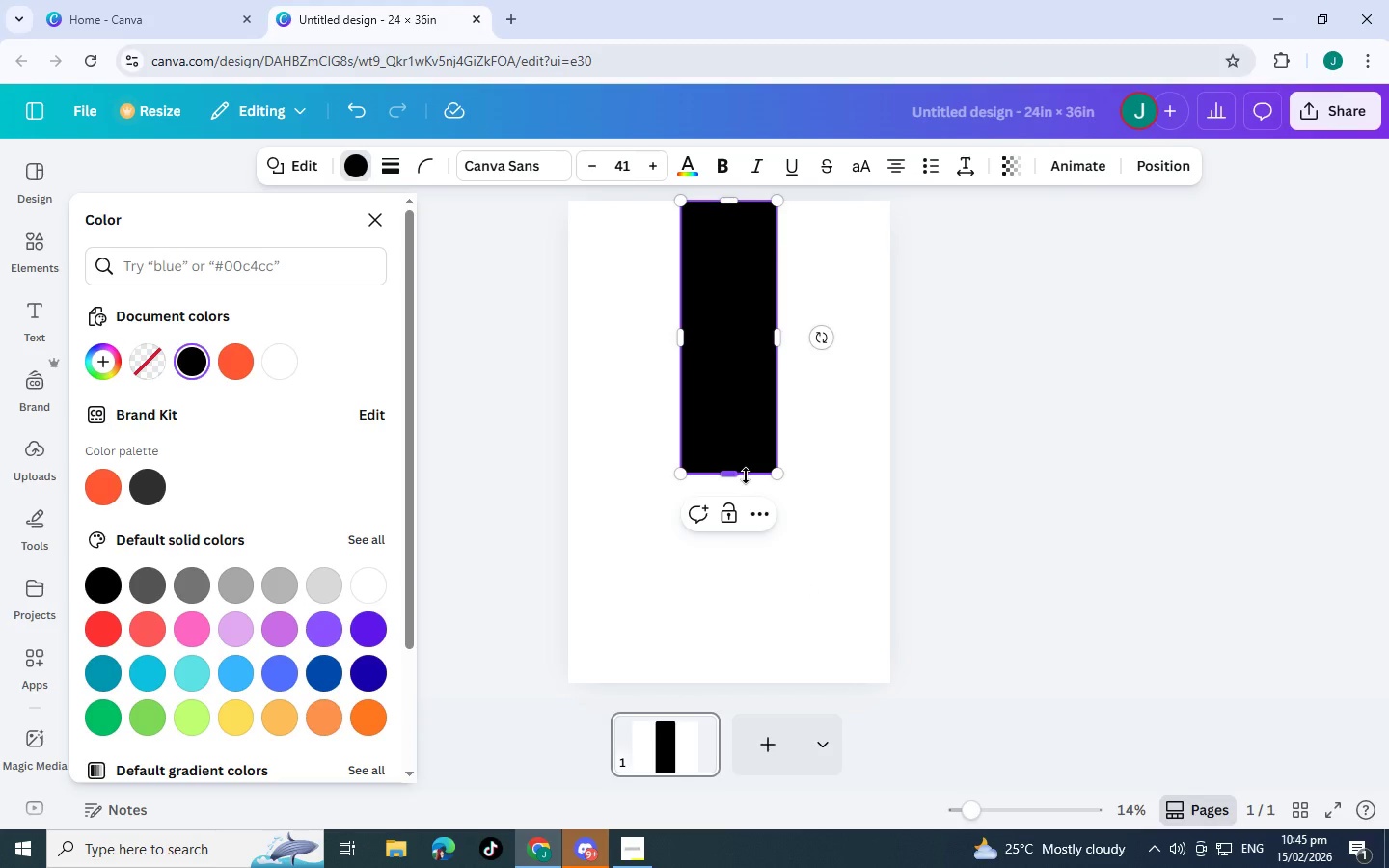 
left_click_drag(start_coordinate=[739, 475], to_coordinate=[738, 209])
 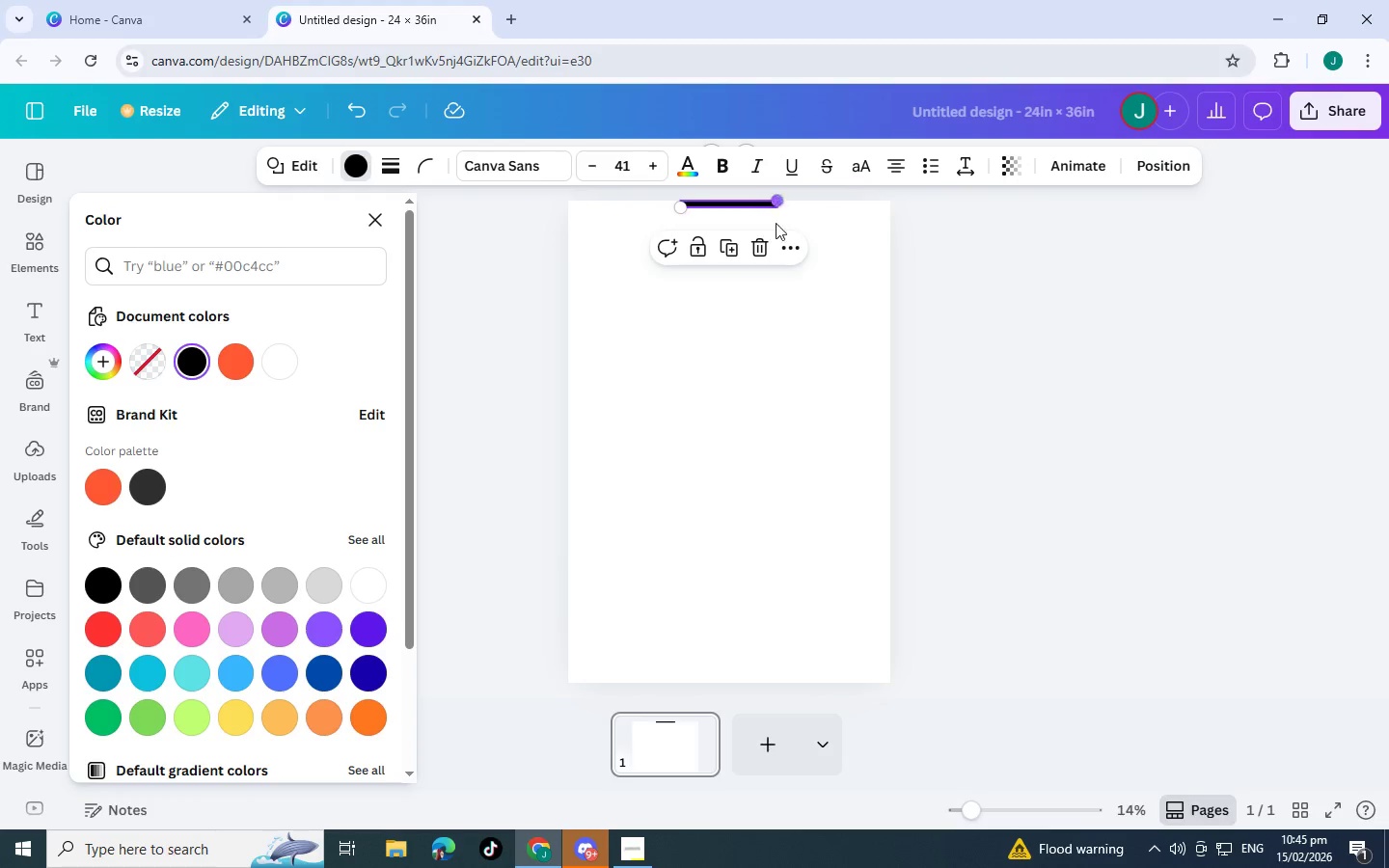 
left_click([765, 255])
 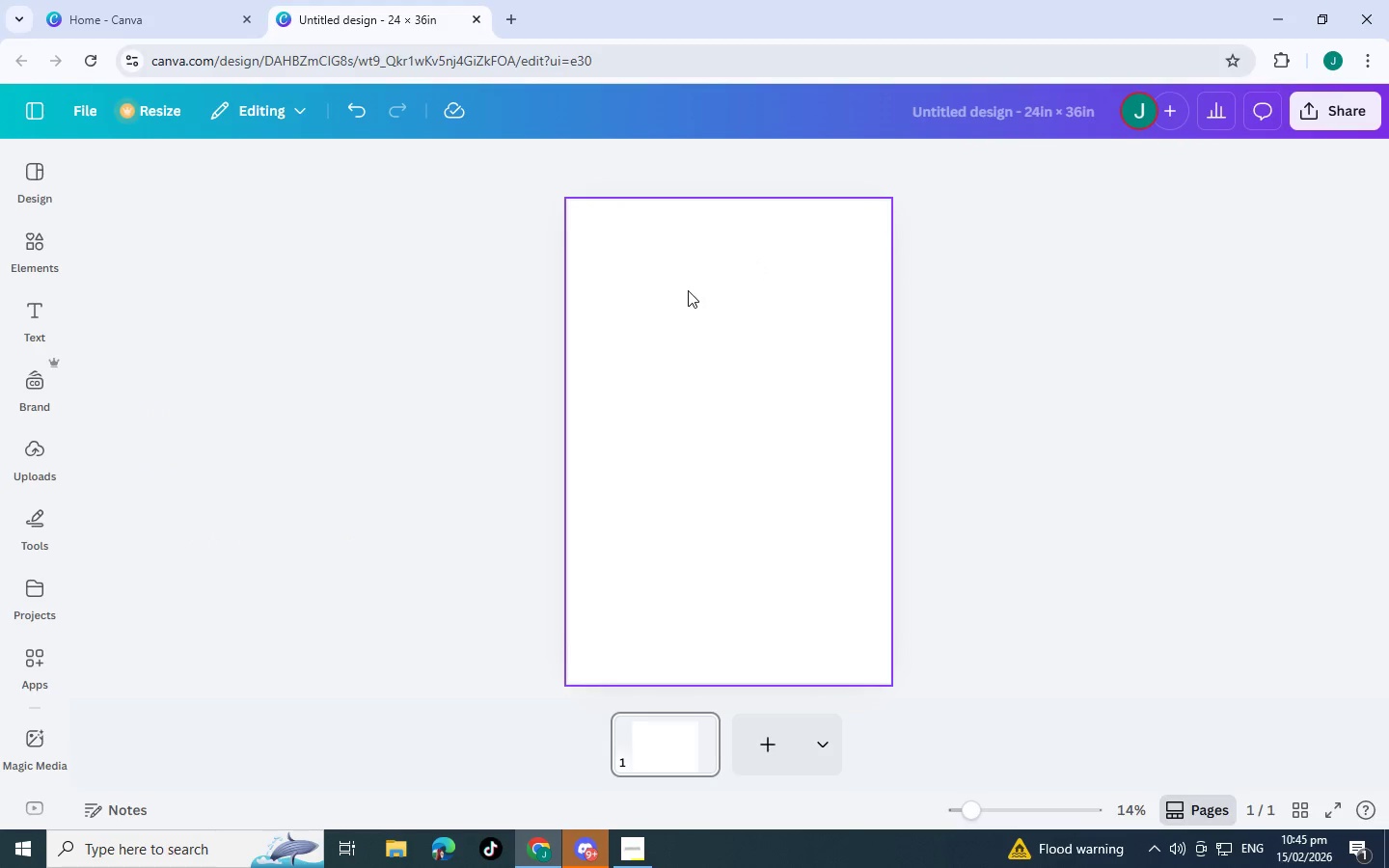 
left_click([713, 276])
 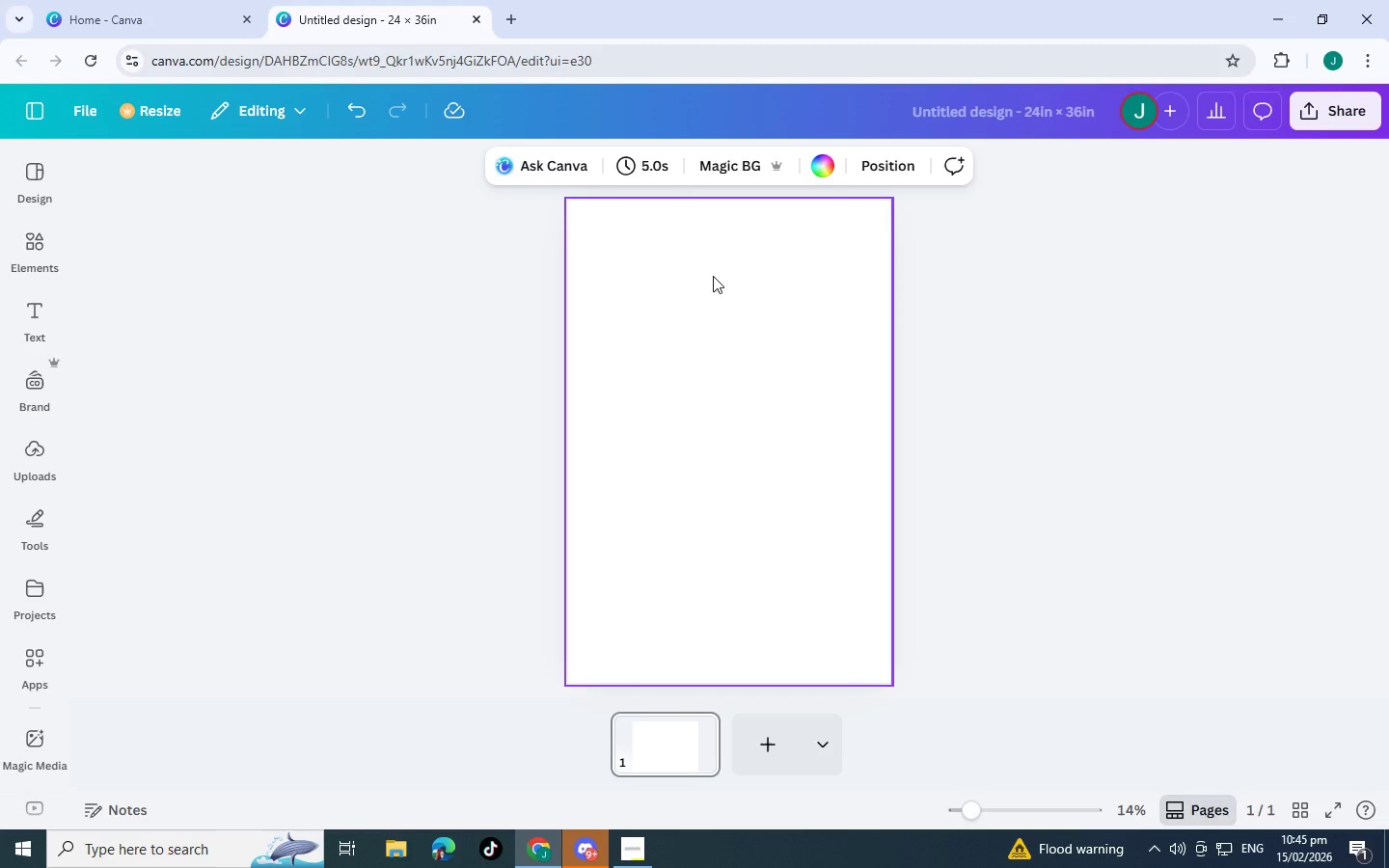 
right_click([713, 276])
 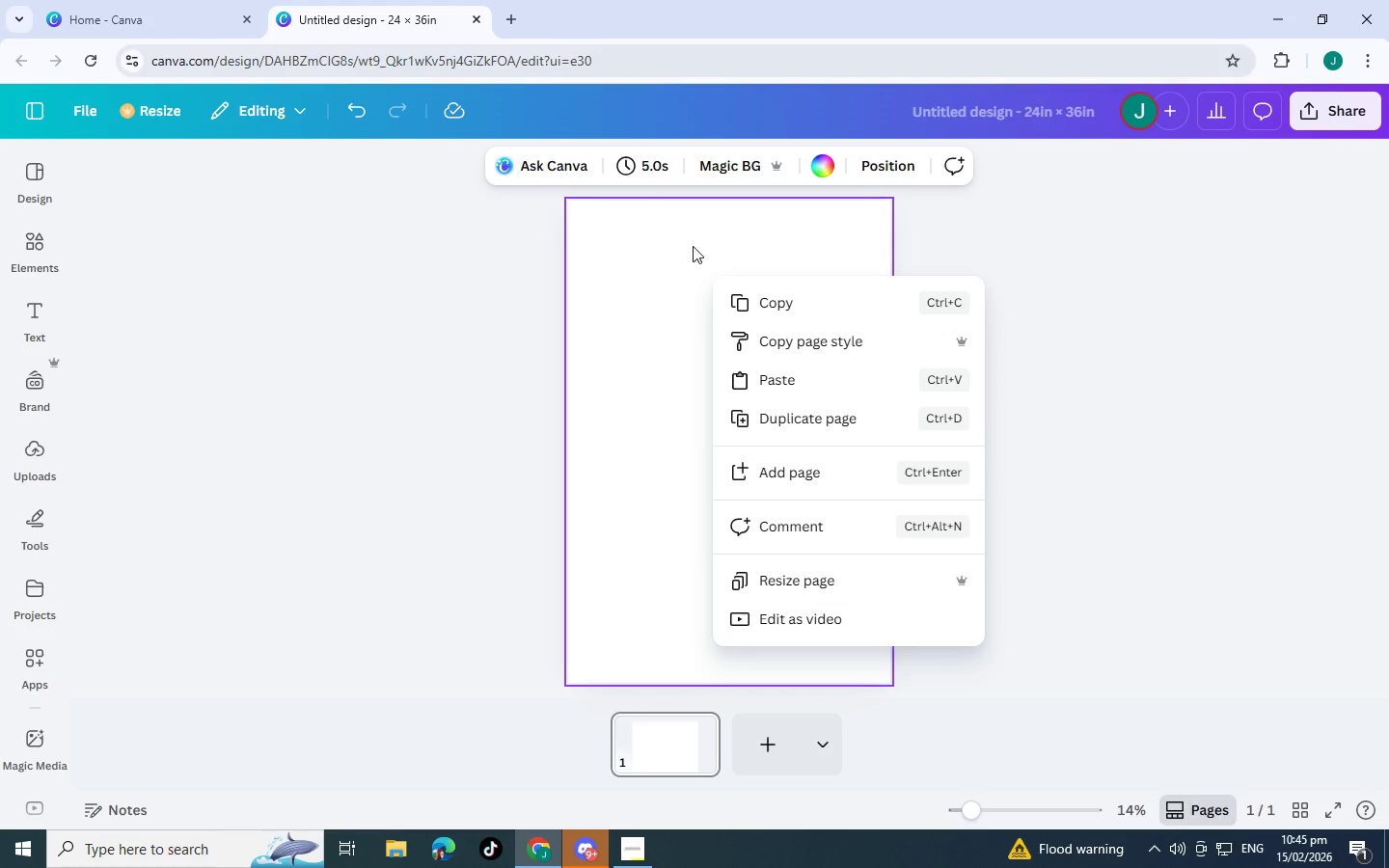 
left_click([659, 251])
 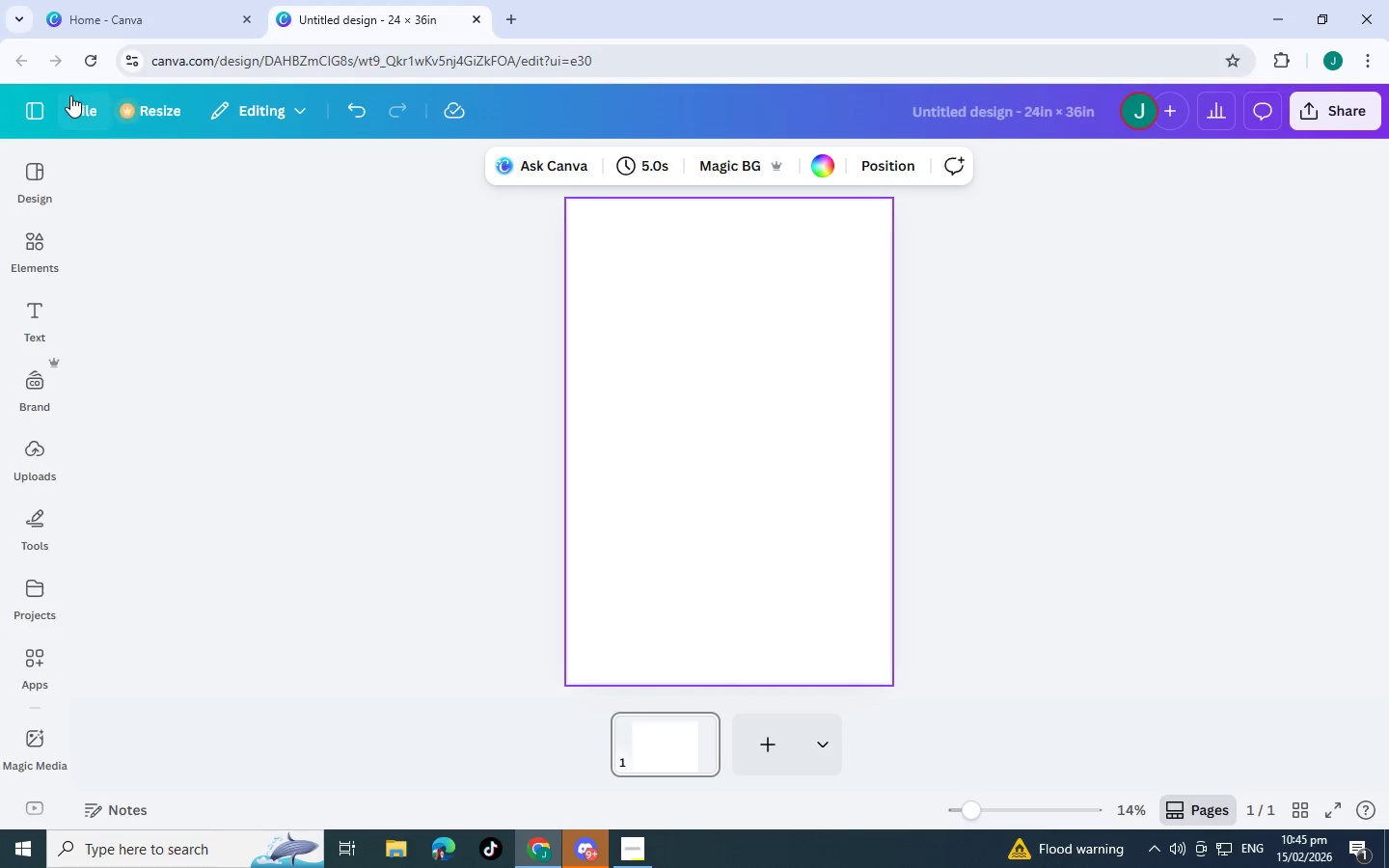 
left_click([74, 96])
 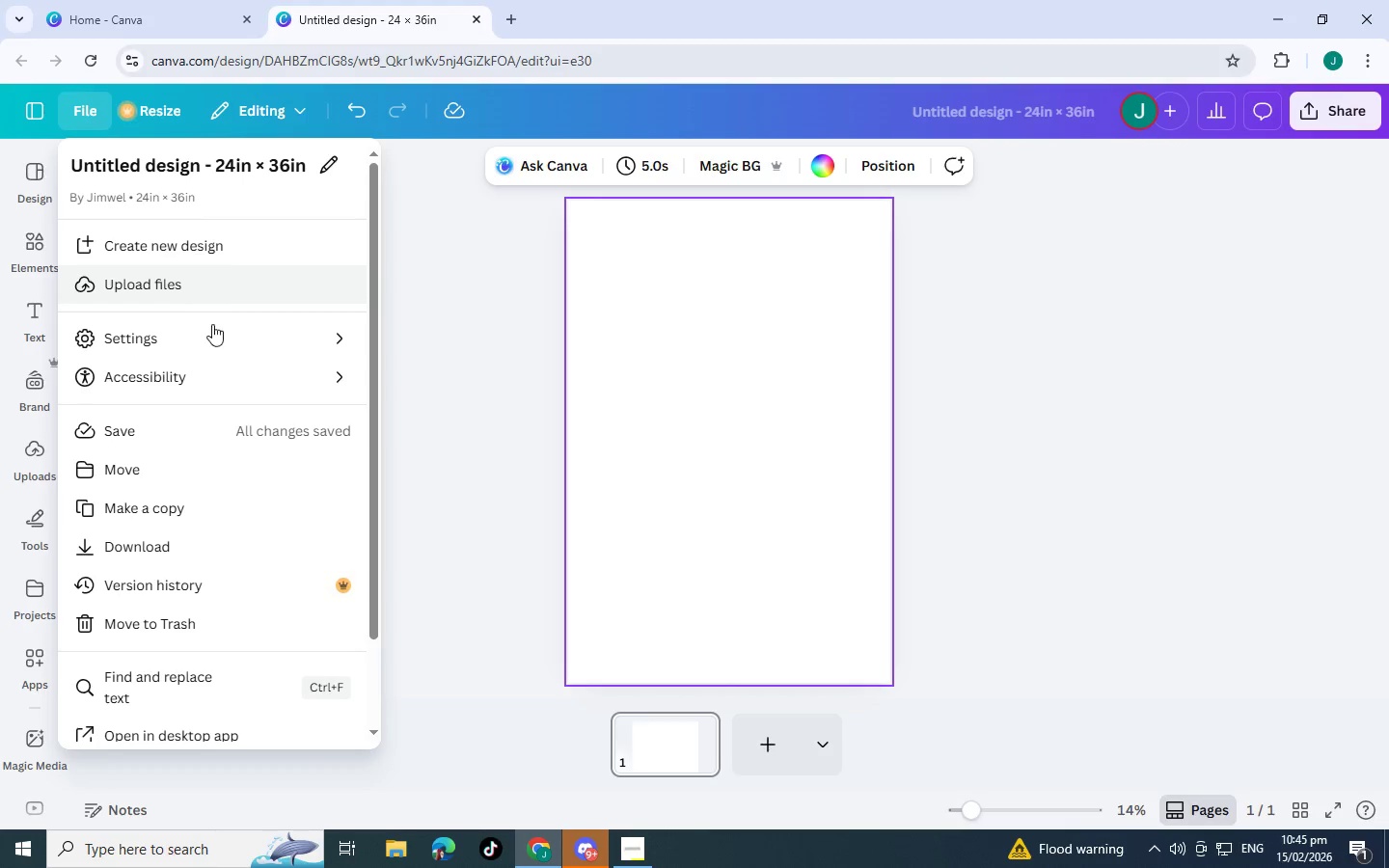 
left_click([216, 339])
 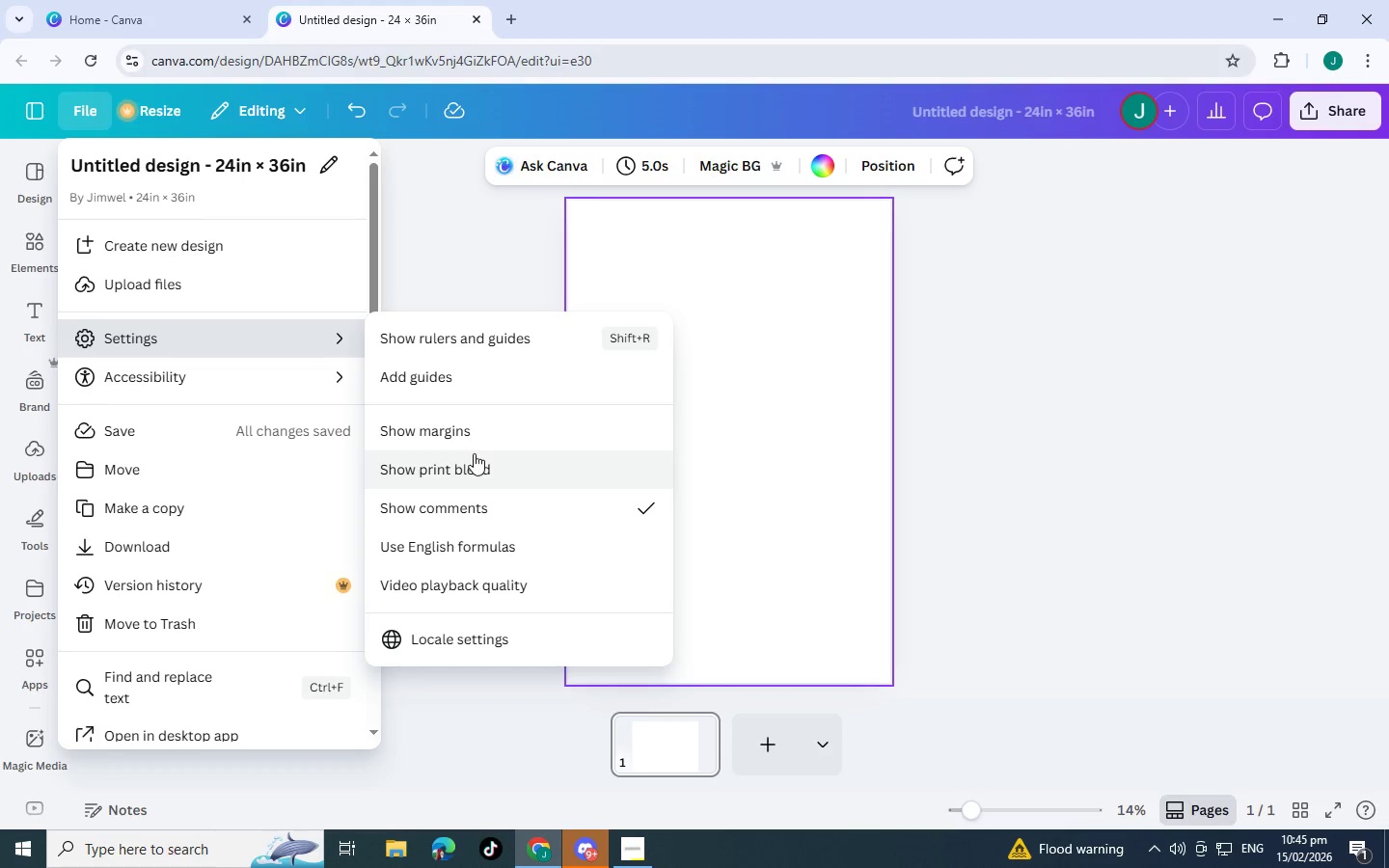 
left_click([502, 477])
 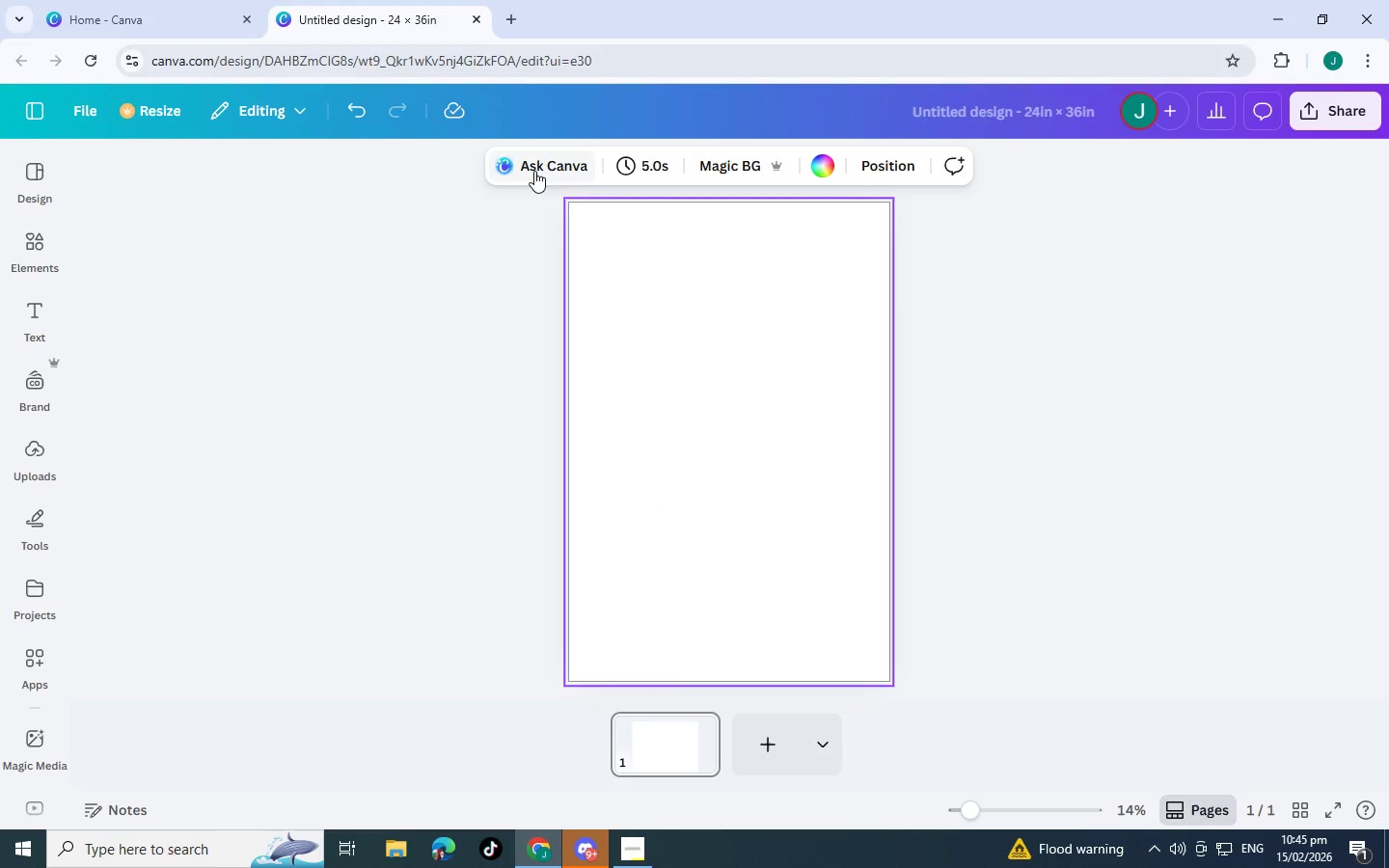 
right_click([703, 284])
 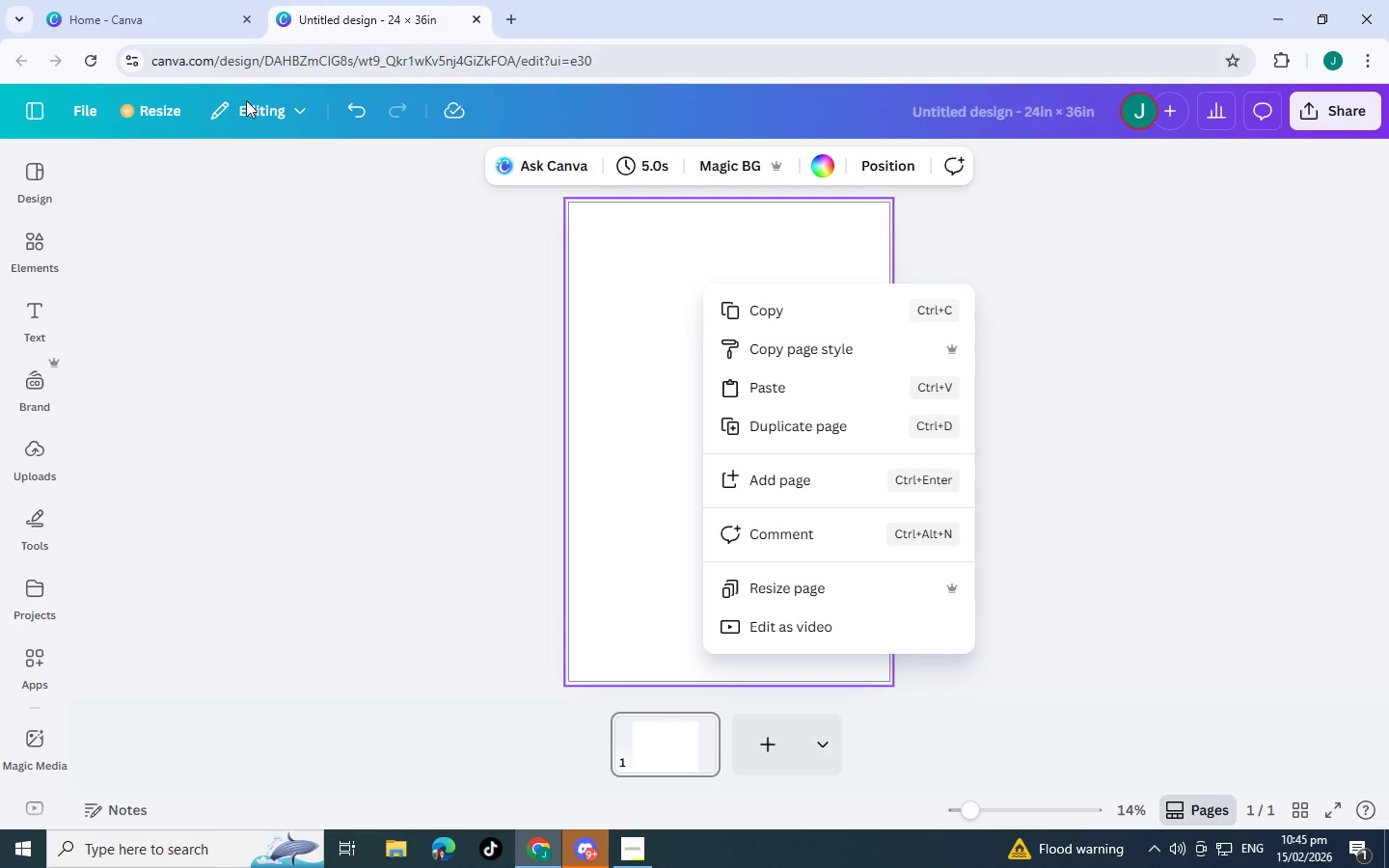 
left_click([105, 110])
 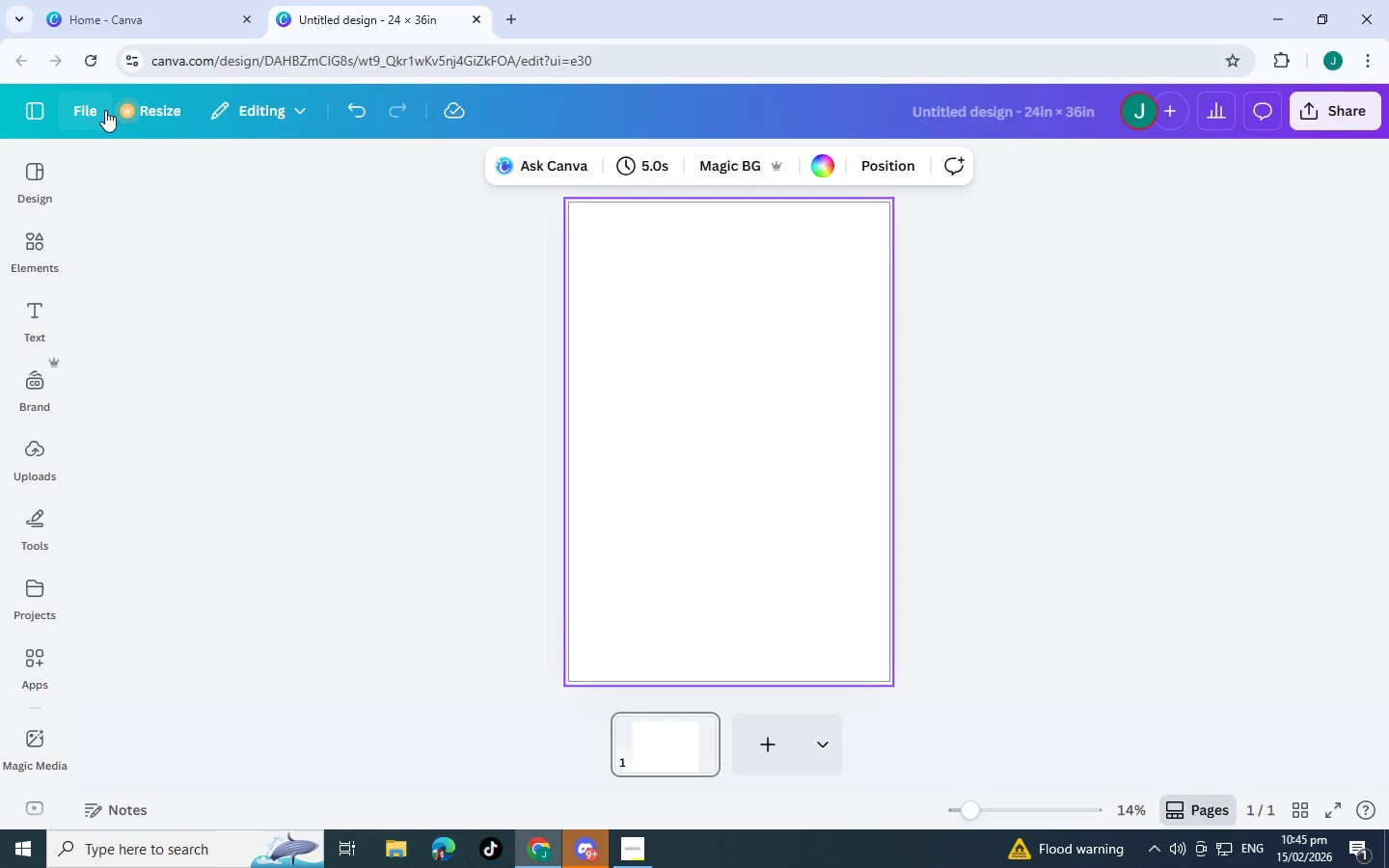 
left_click([105, 110])
 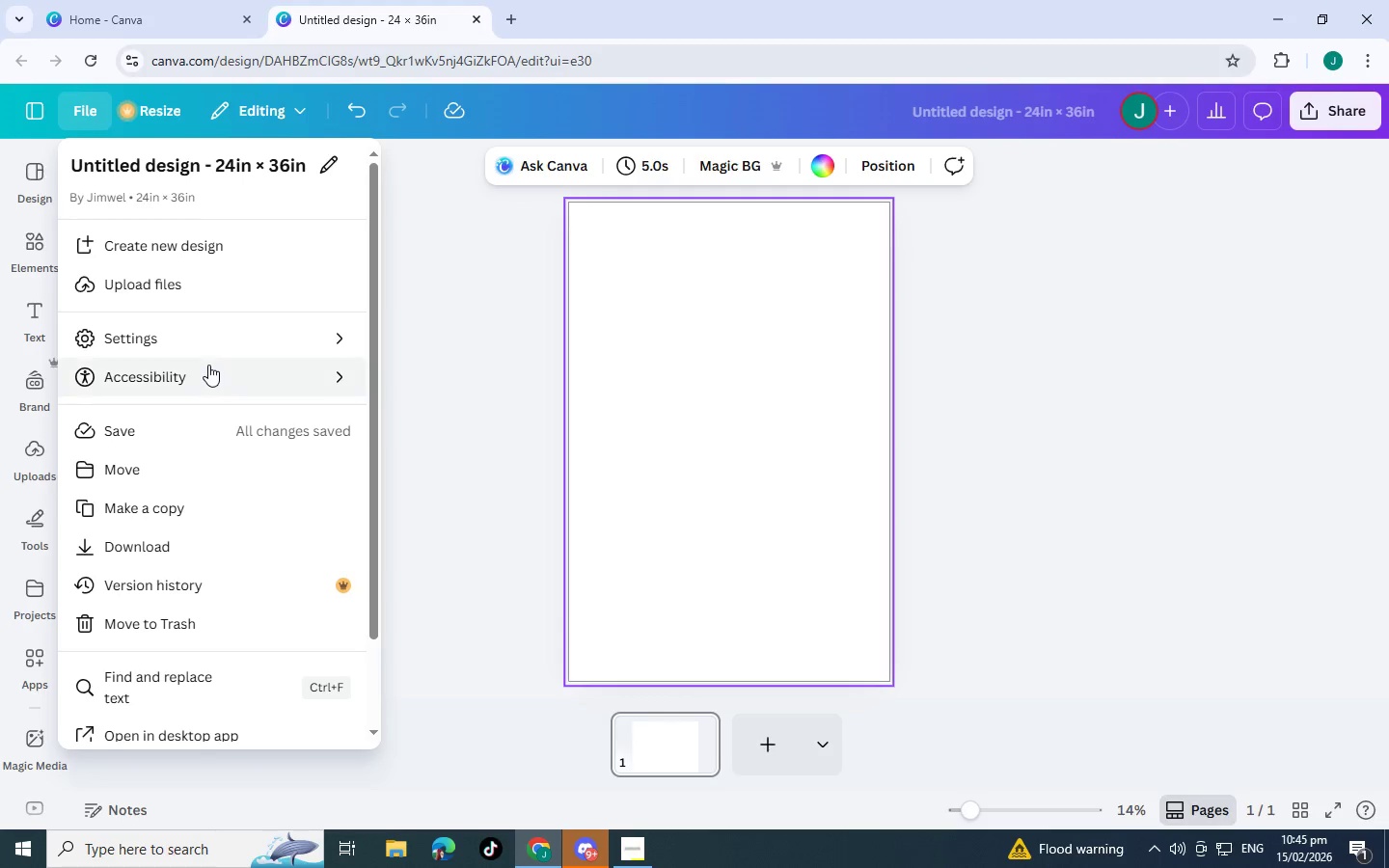 
mouse_move([234, 337])
 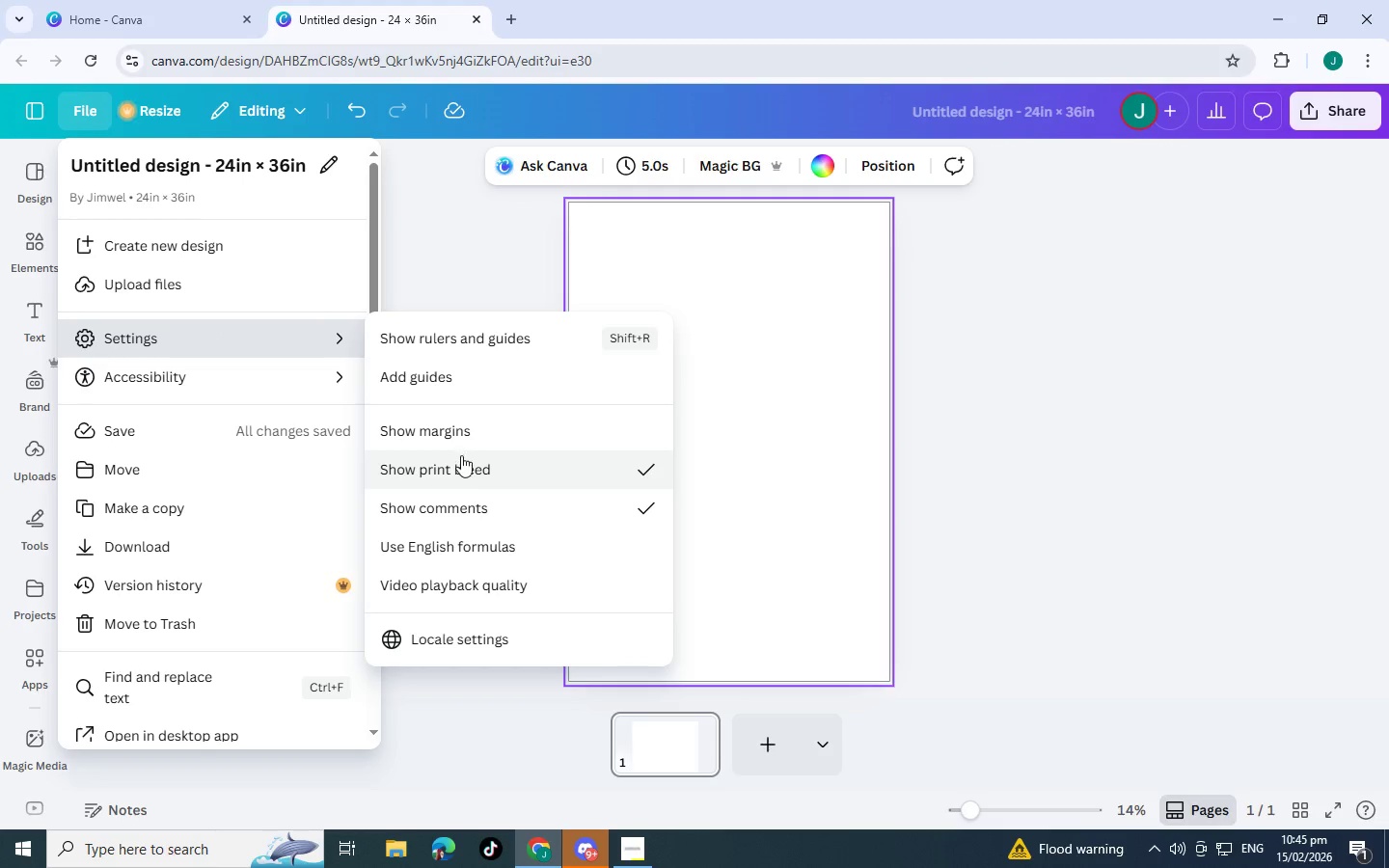 
left_click([459, 417])
 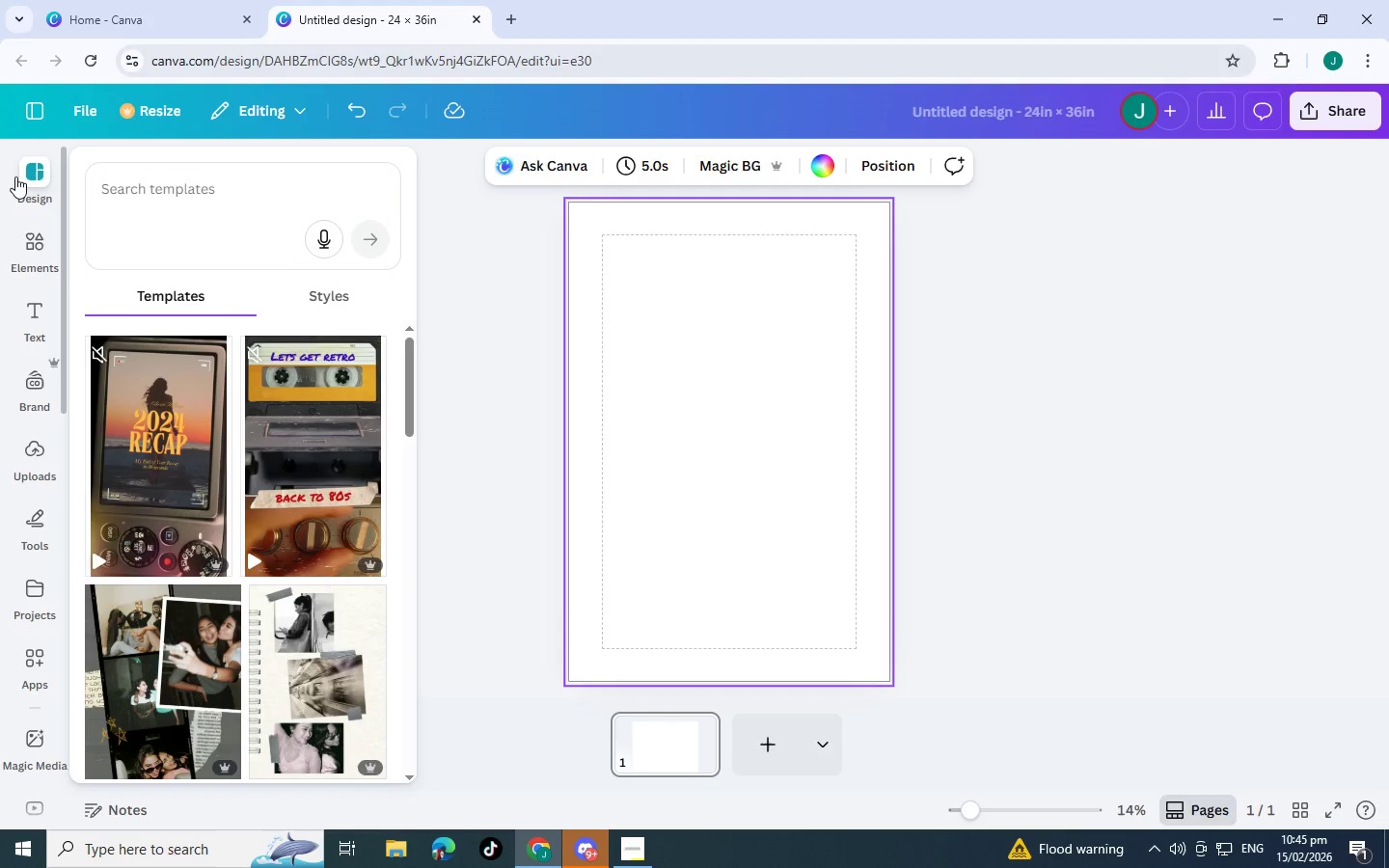 
wait(5.41)
 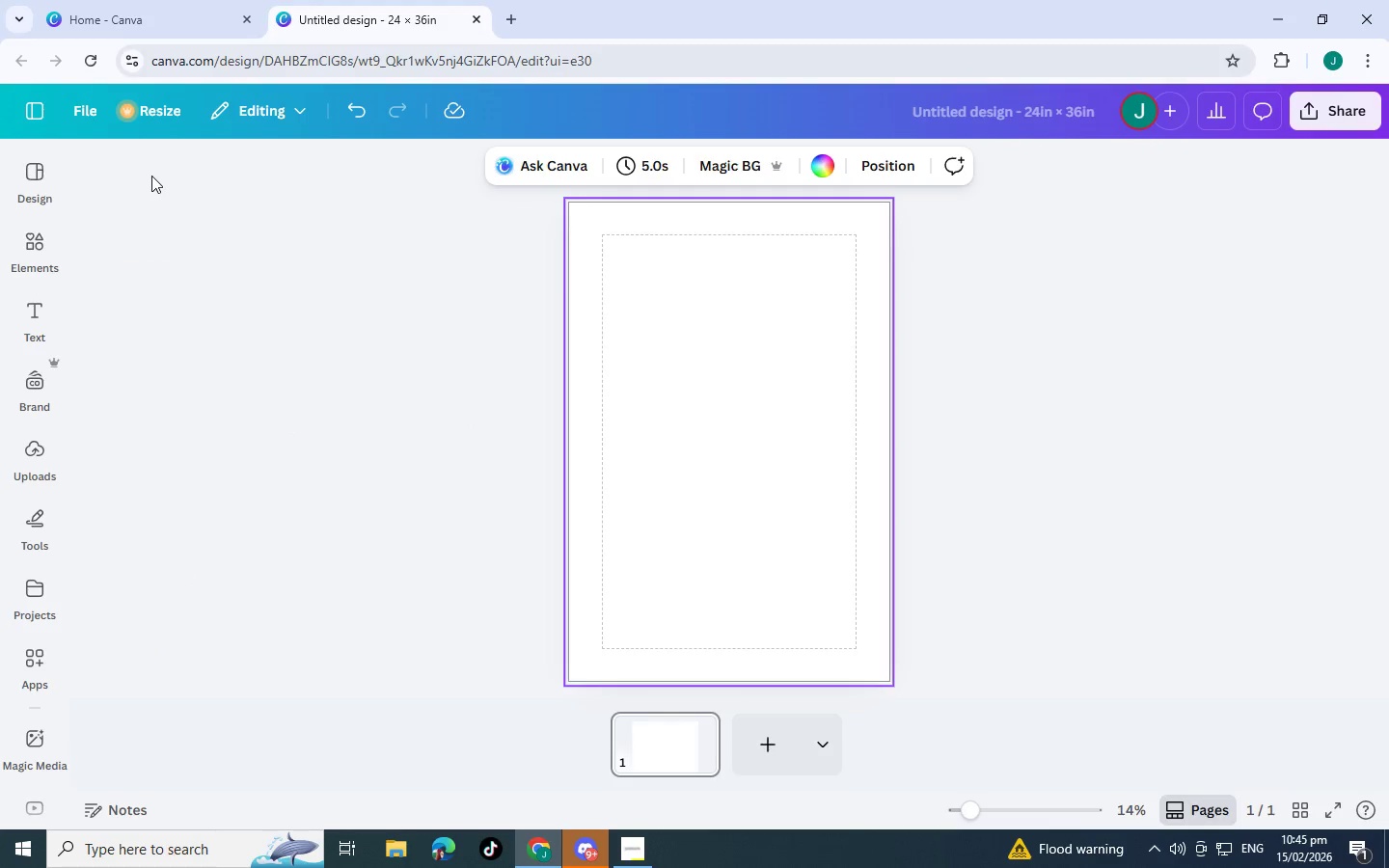 
left_click([72, 118])
 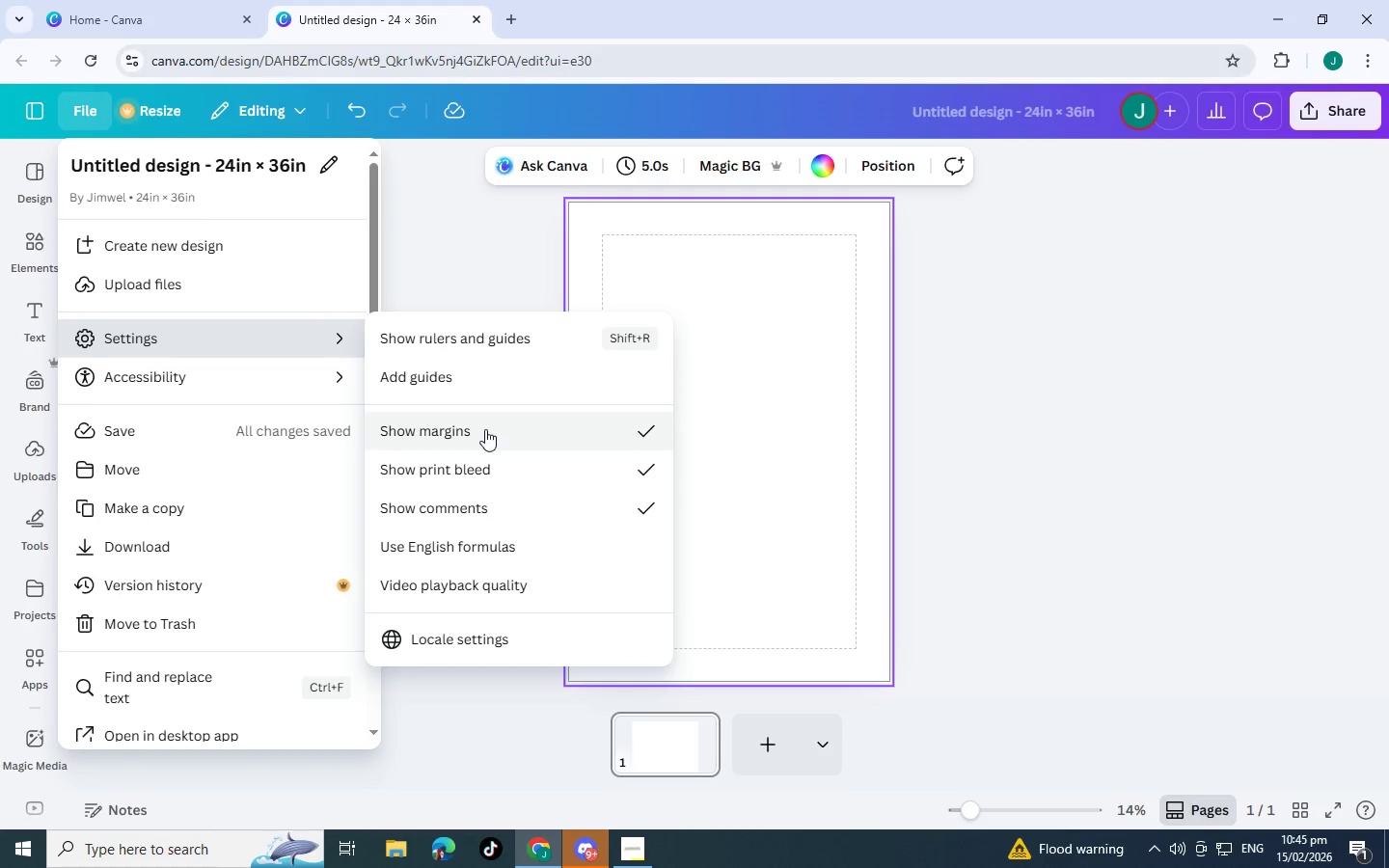 
left_click([485, 429])
 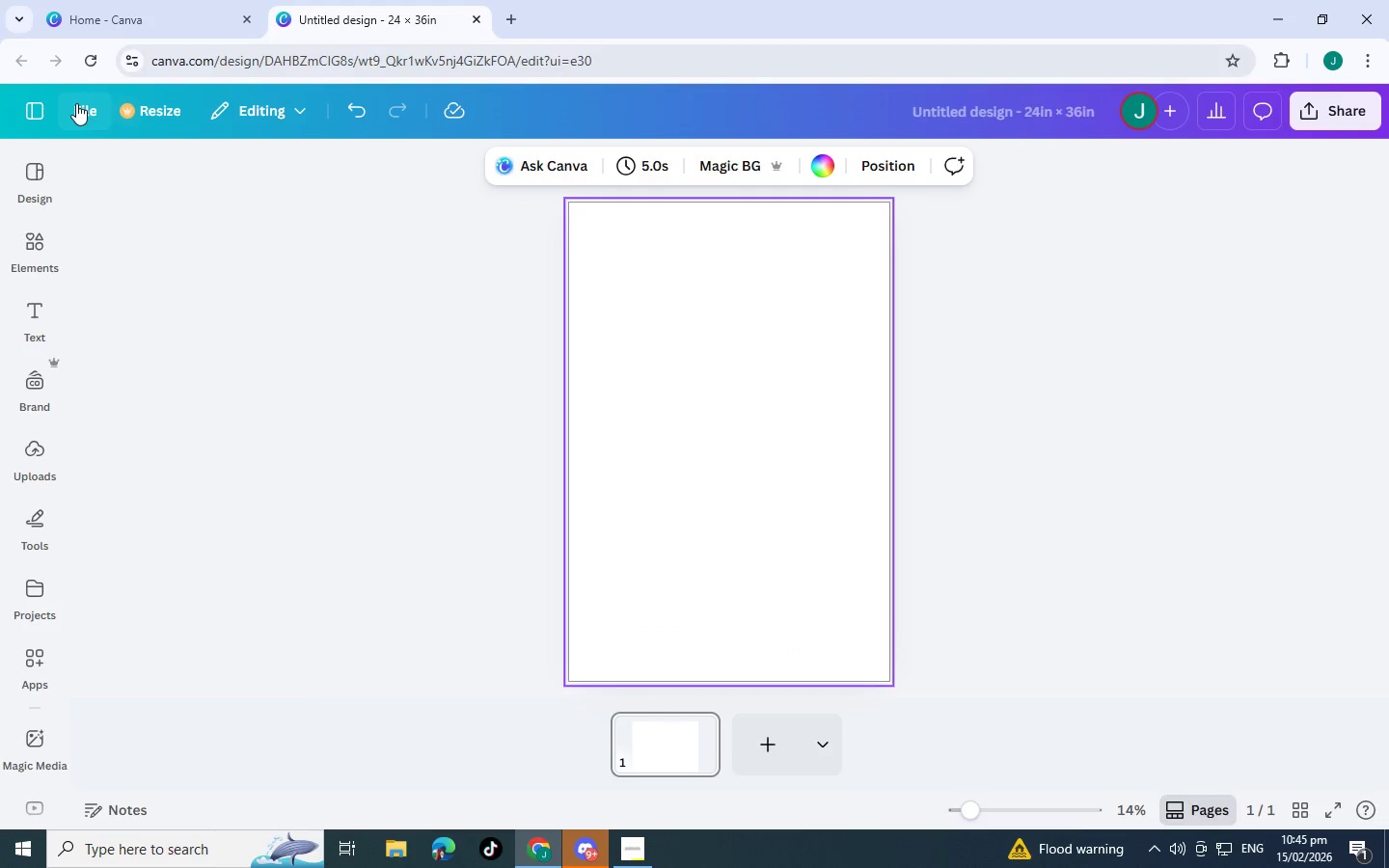 
left_click([580, 239])
 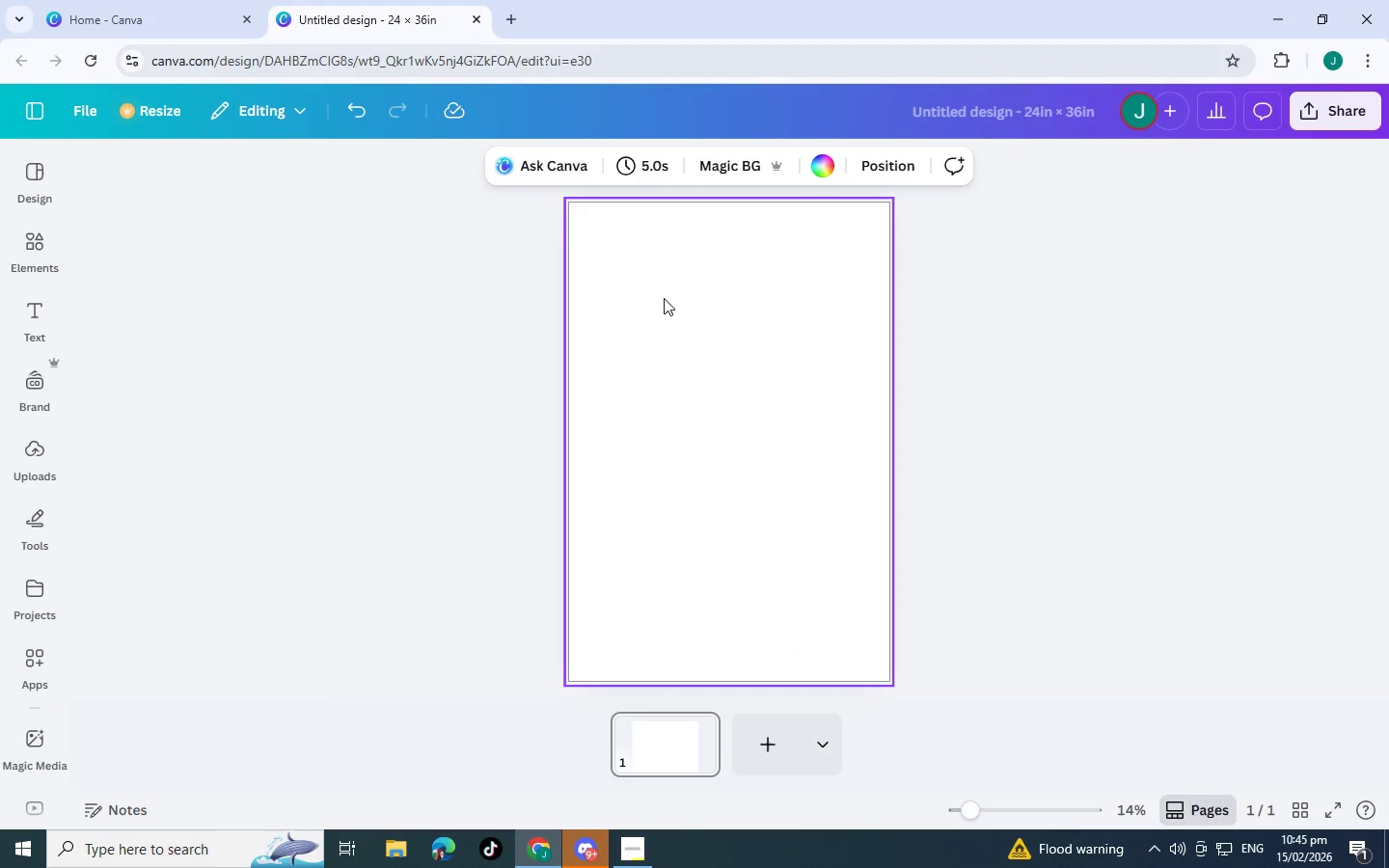 
scroll: coordinate [664, 298], scroll_direction: up, amount: 1.0
 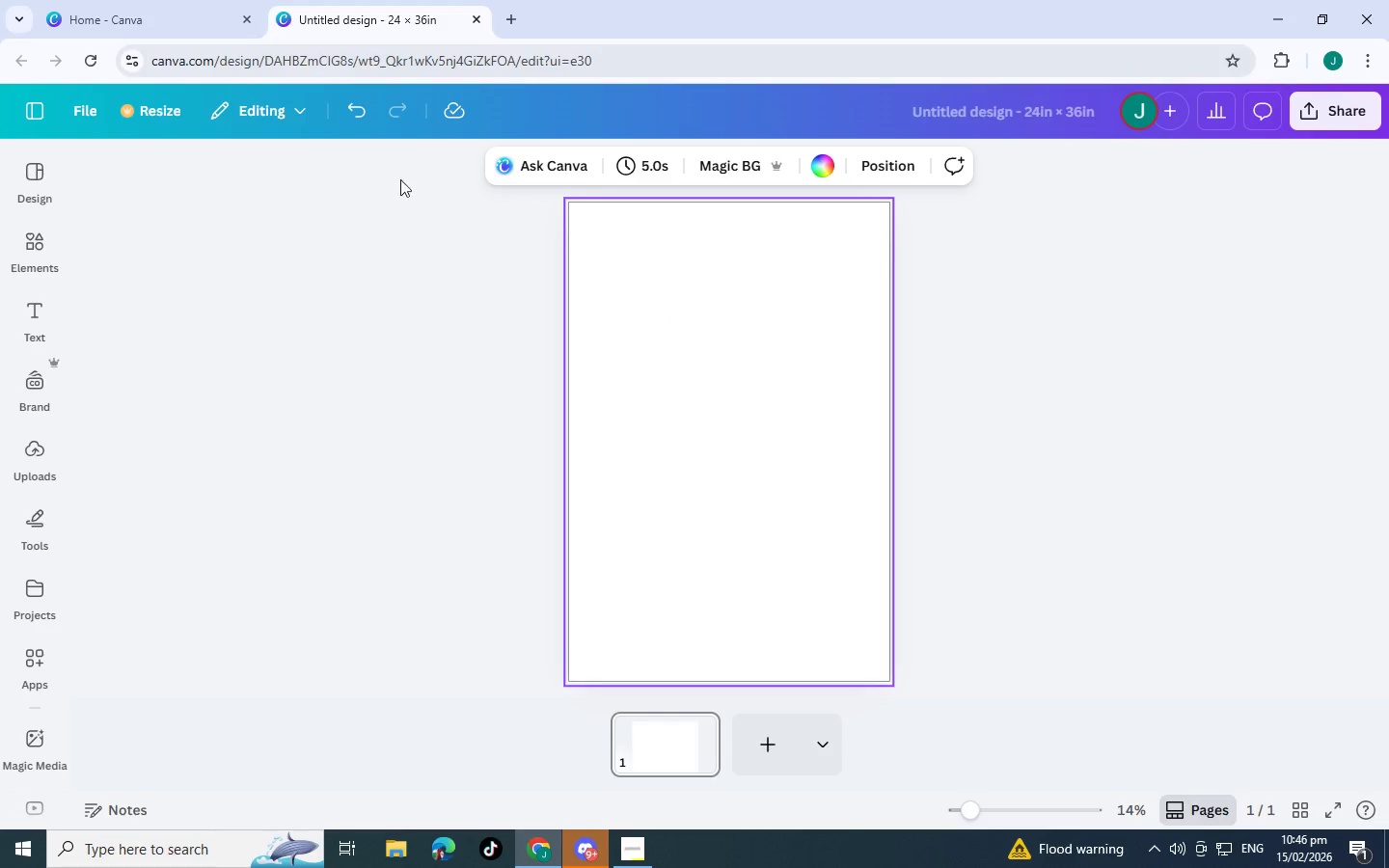 
wait(5.27)
 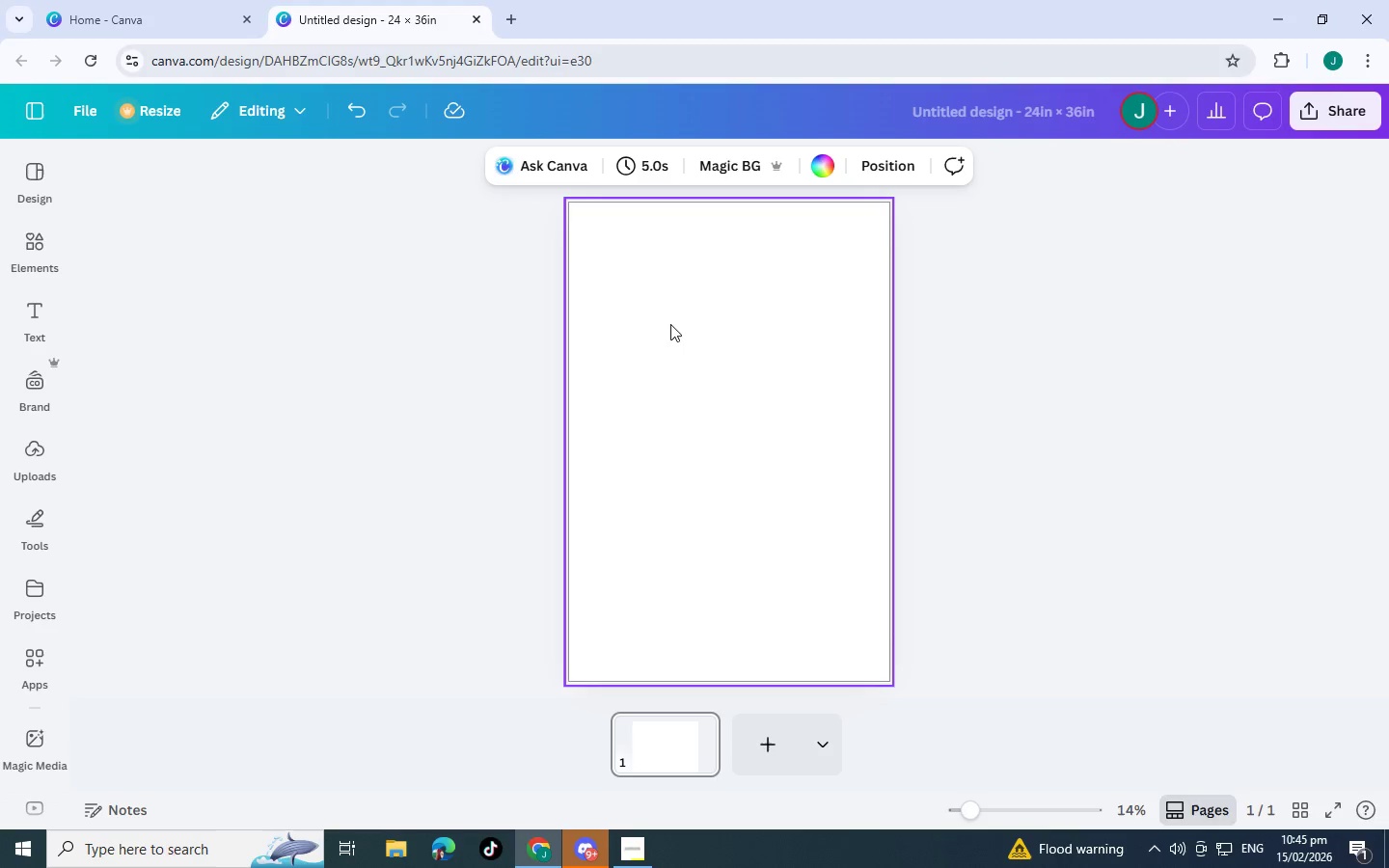 
mouse_move([42, 226])
 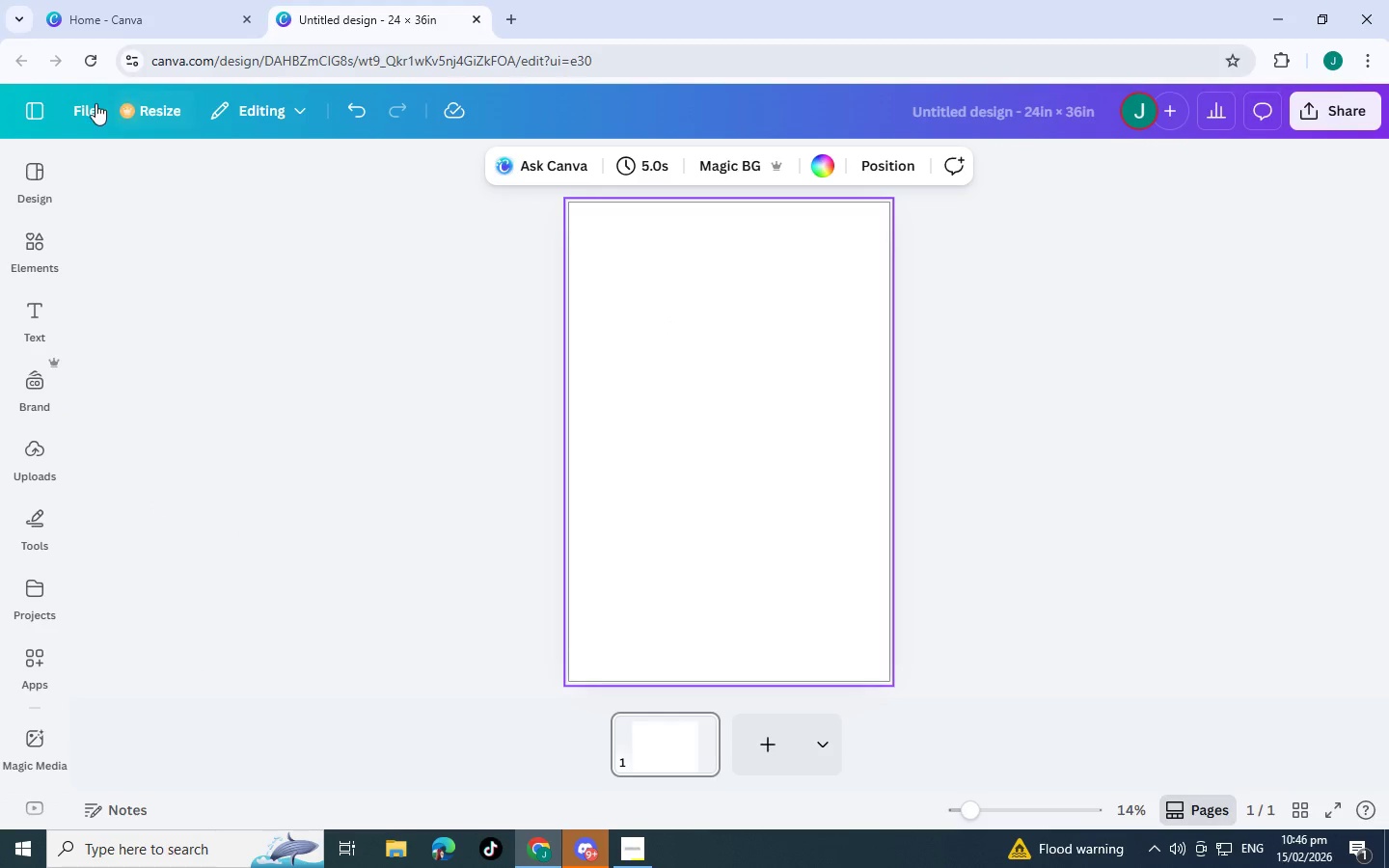 
left_click([93, 105])
 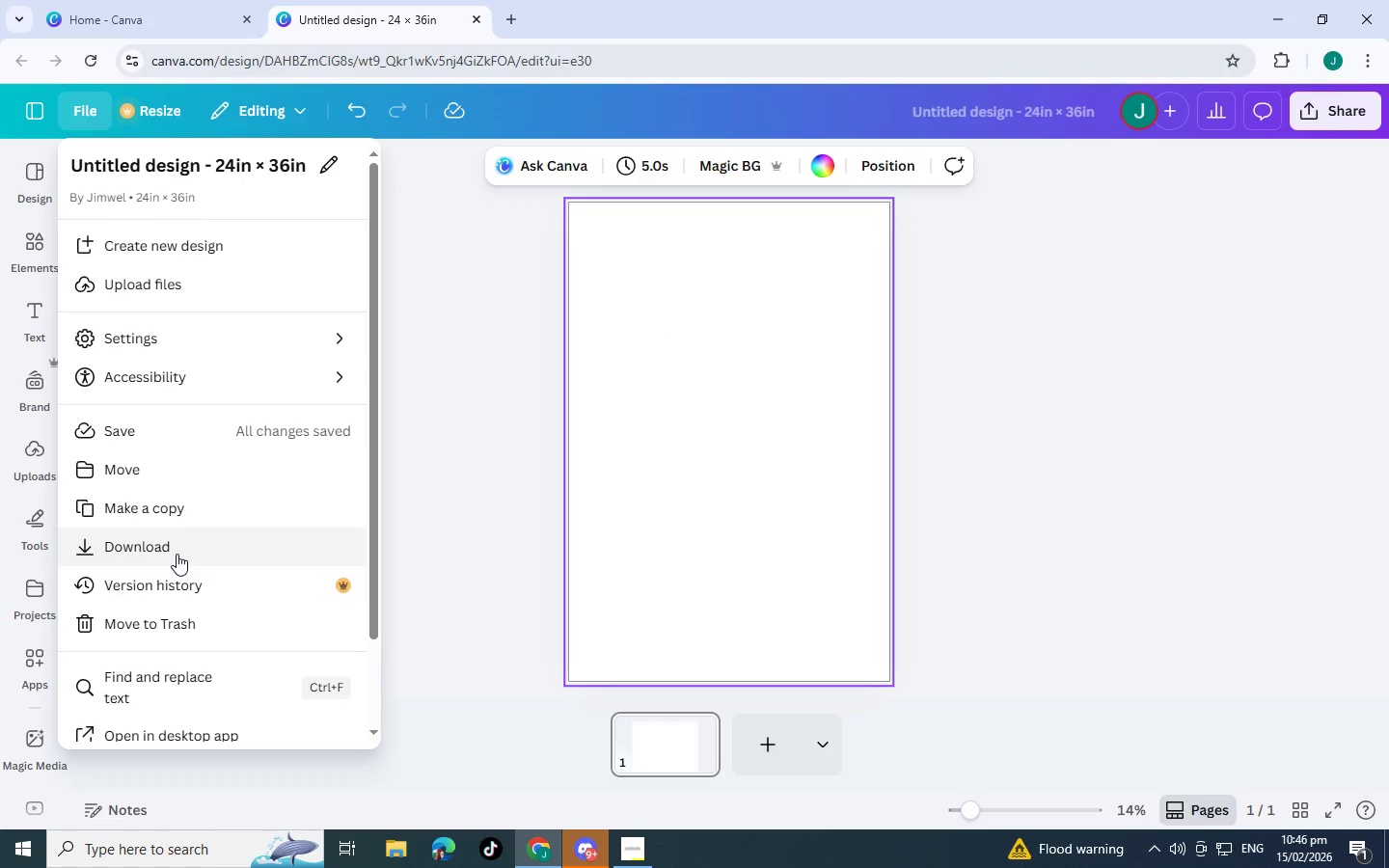 
wait(8.72)
 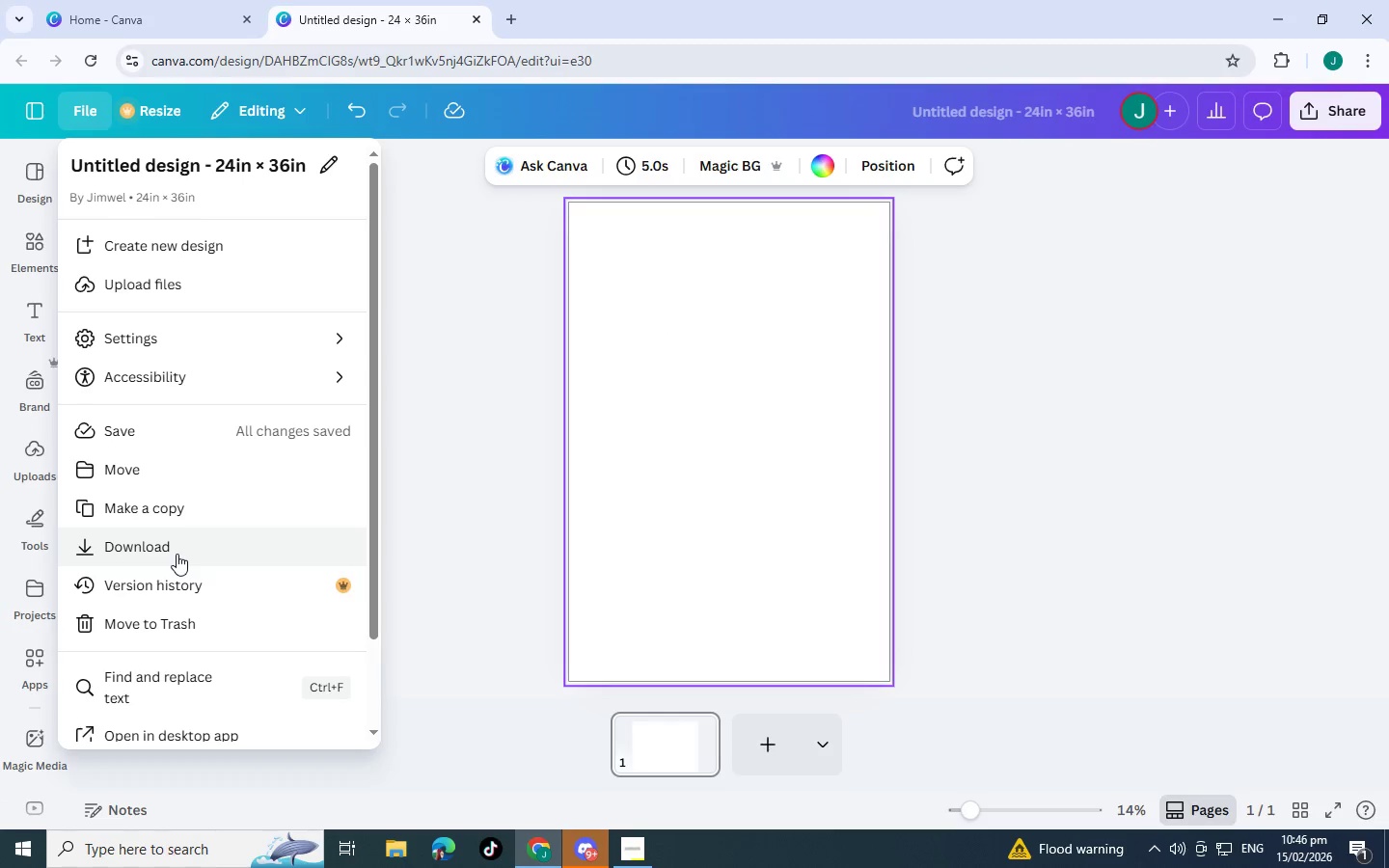 
left_click([496, 435])
 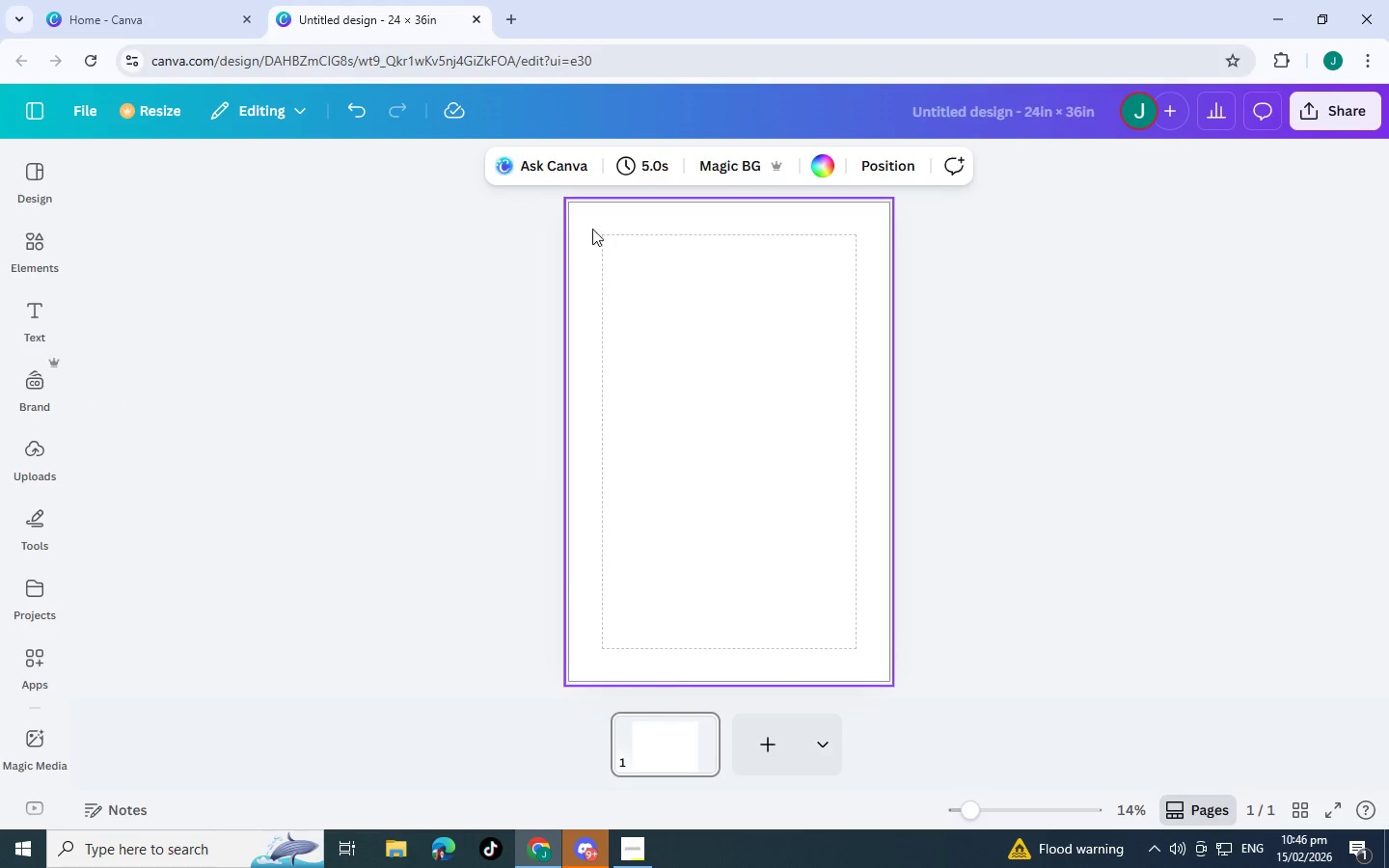 
double_click([621, 229])
 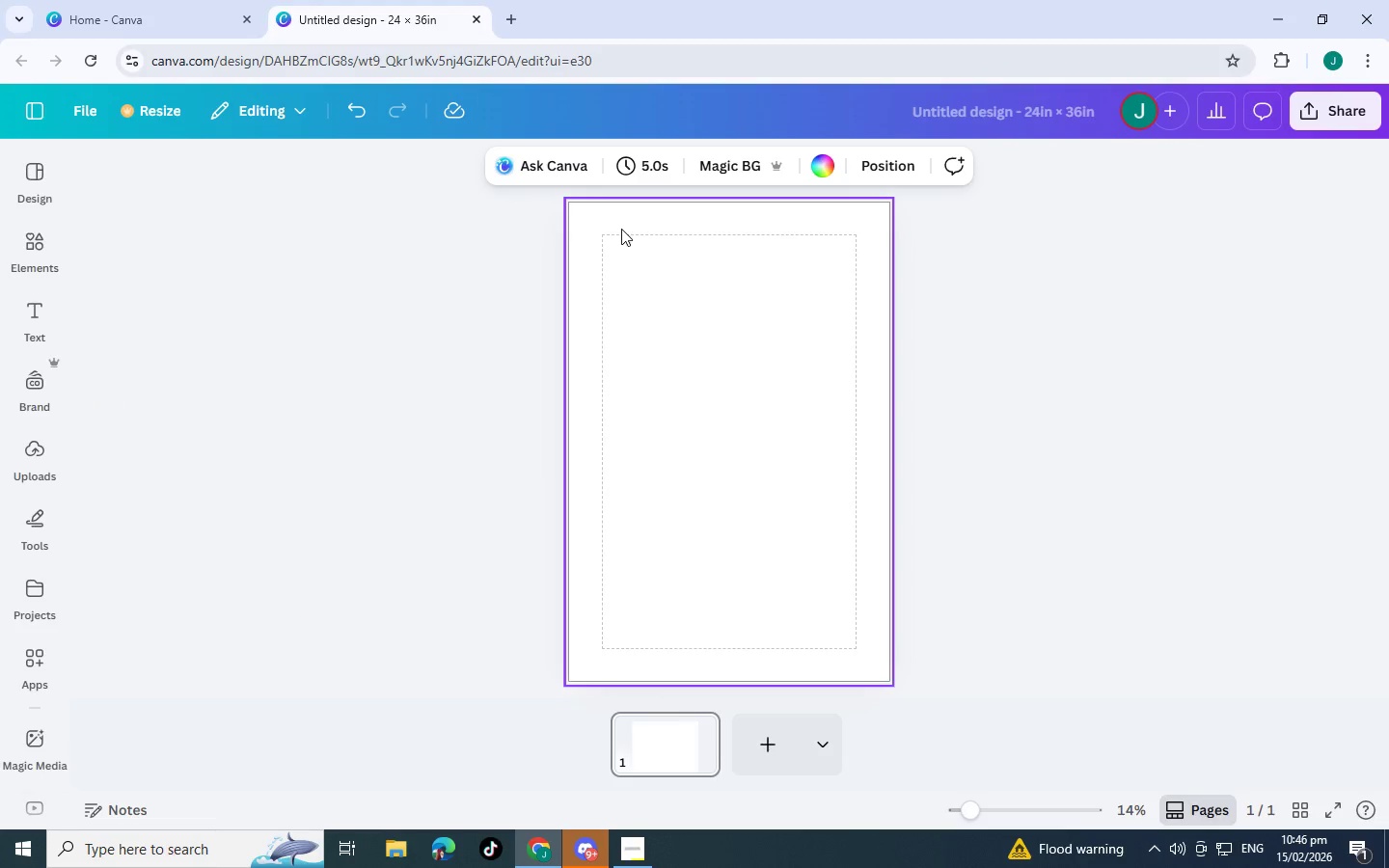 
triple_click([621, 229])
 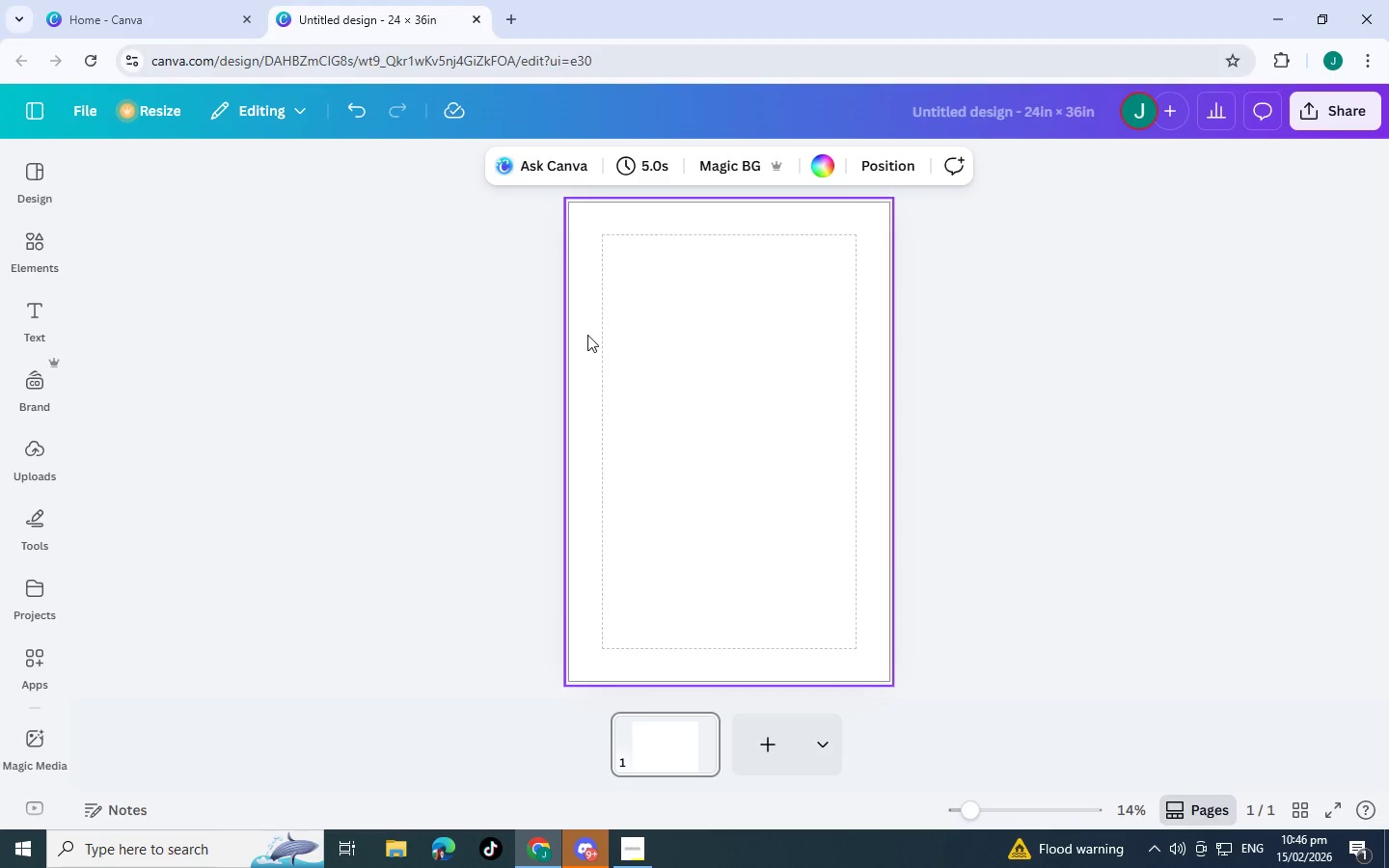 
scroll: coordinate [592, 333], scroll_direction: up, amount: 3.0
 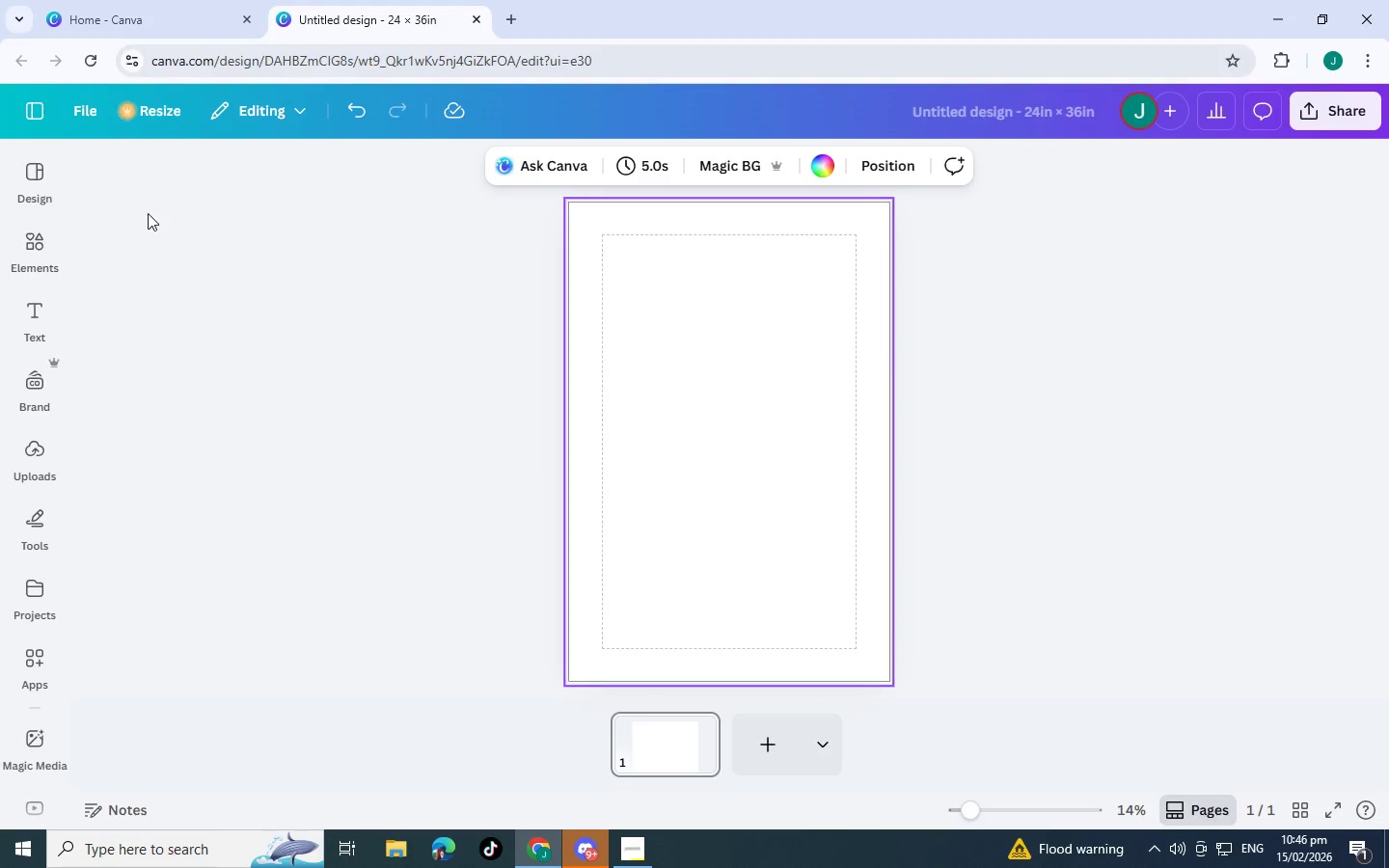 
left_click([37, 243])
 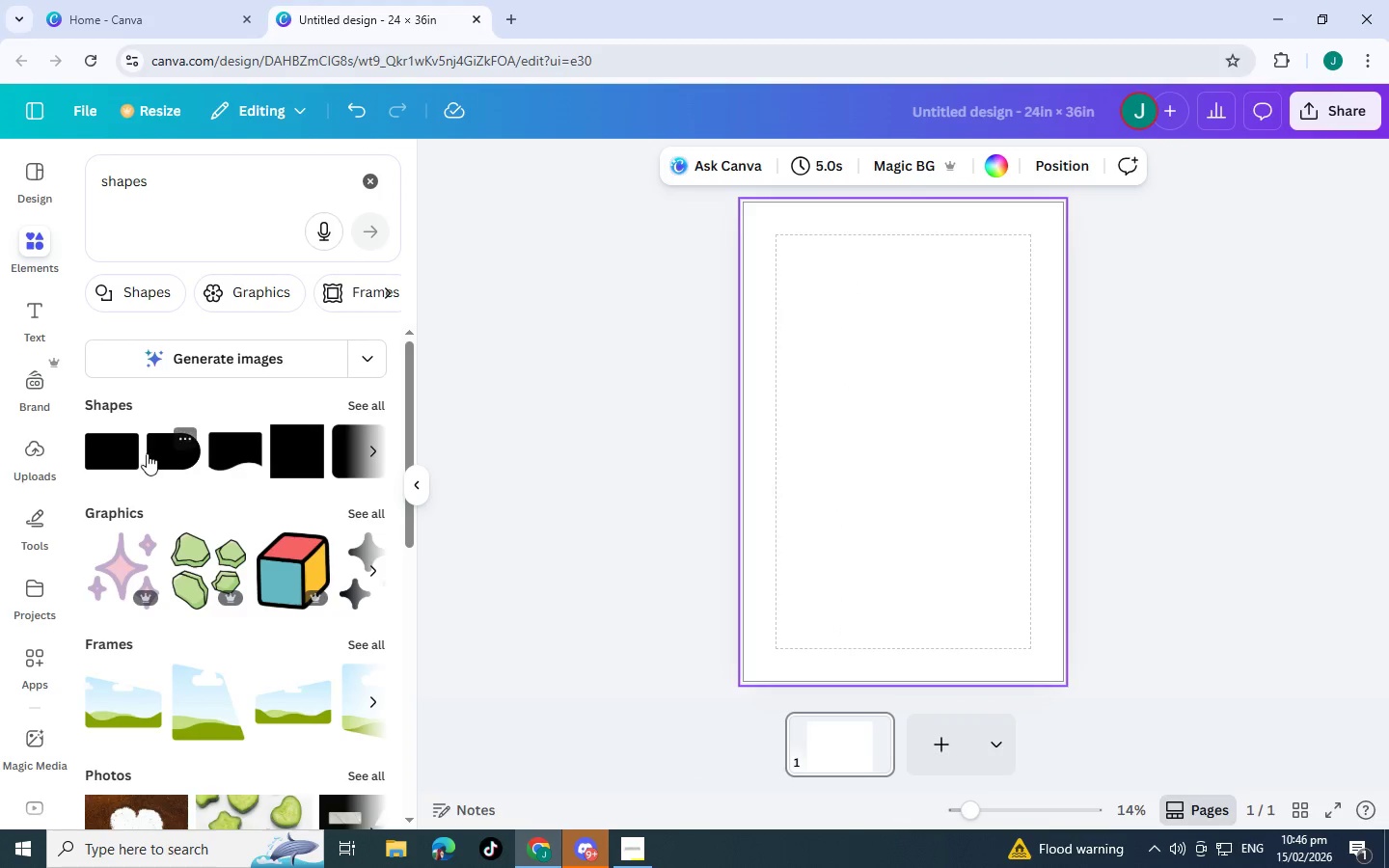 
left_click([120, 449])
 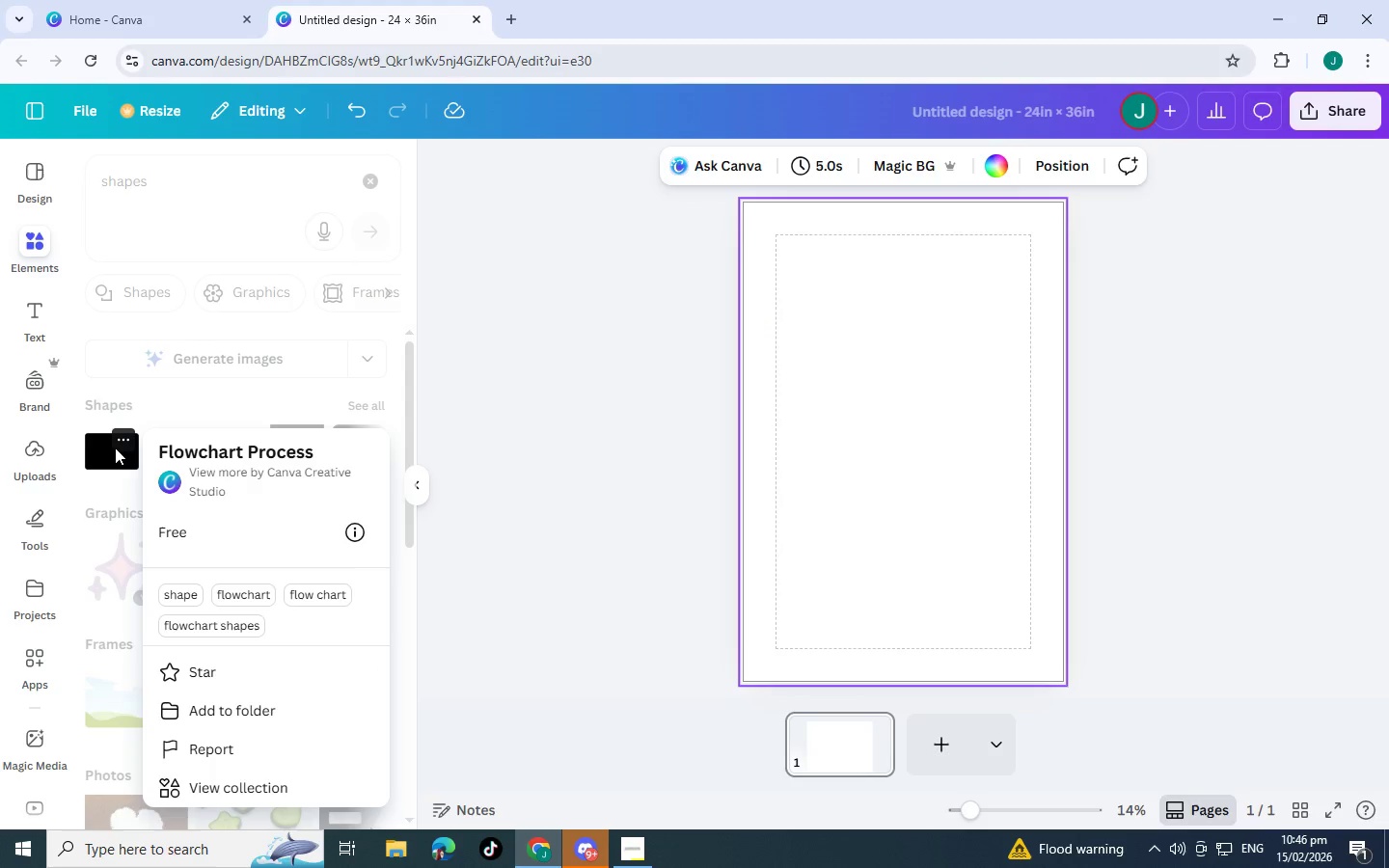 
left_click([100, 456])
 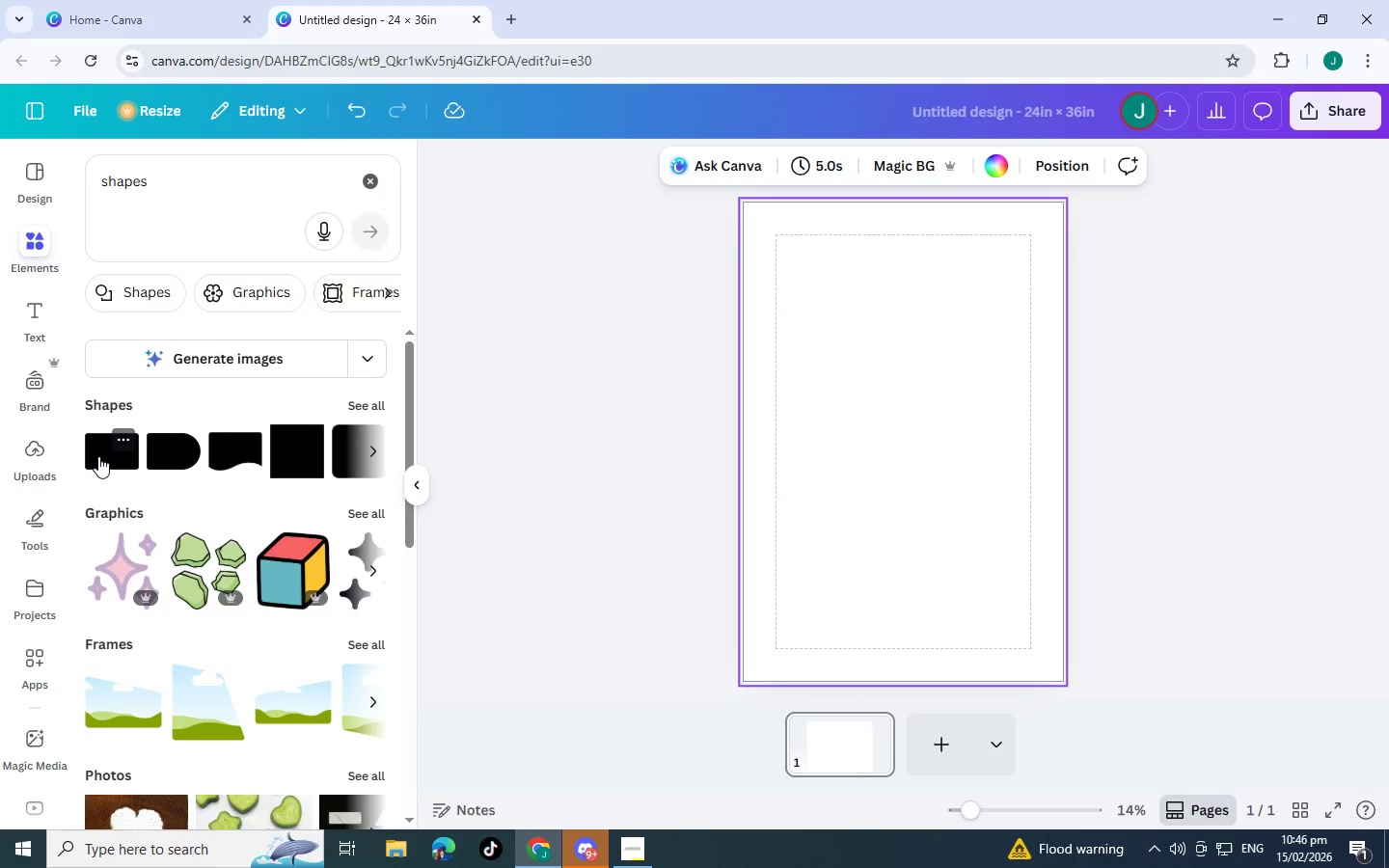 
left_click_drag(start_coordinate=[97, 455], to_coordinate=[896, 428])
 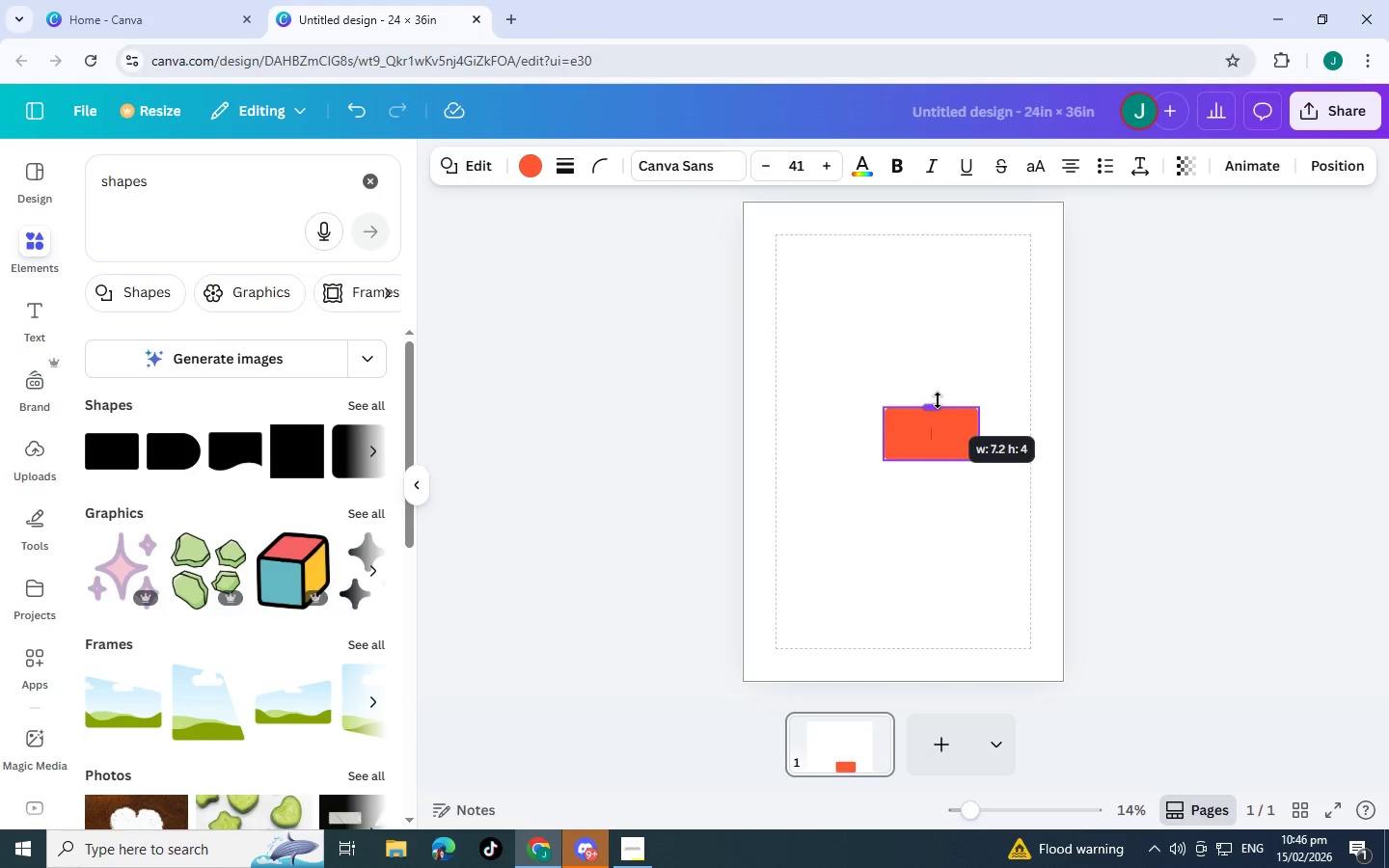 
wait(5.66)
 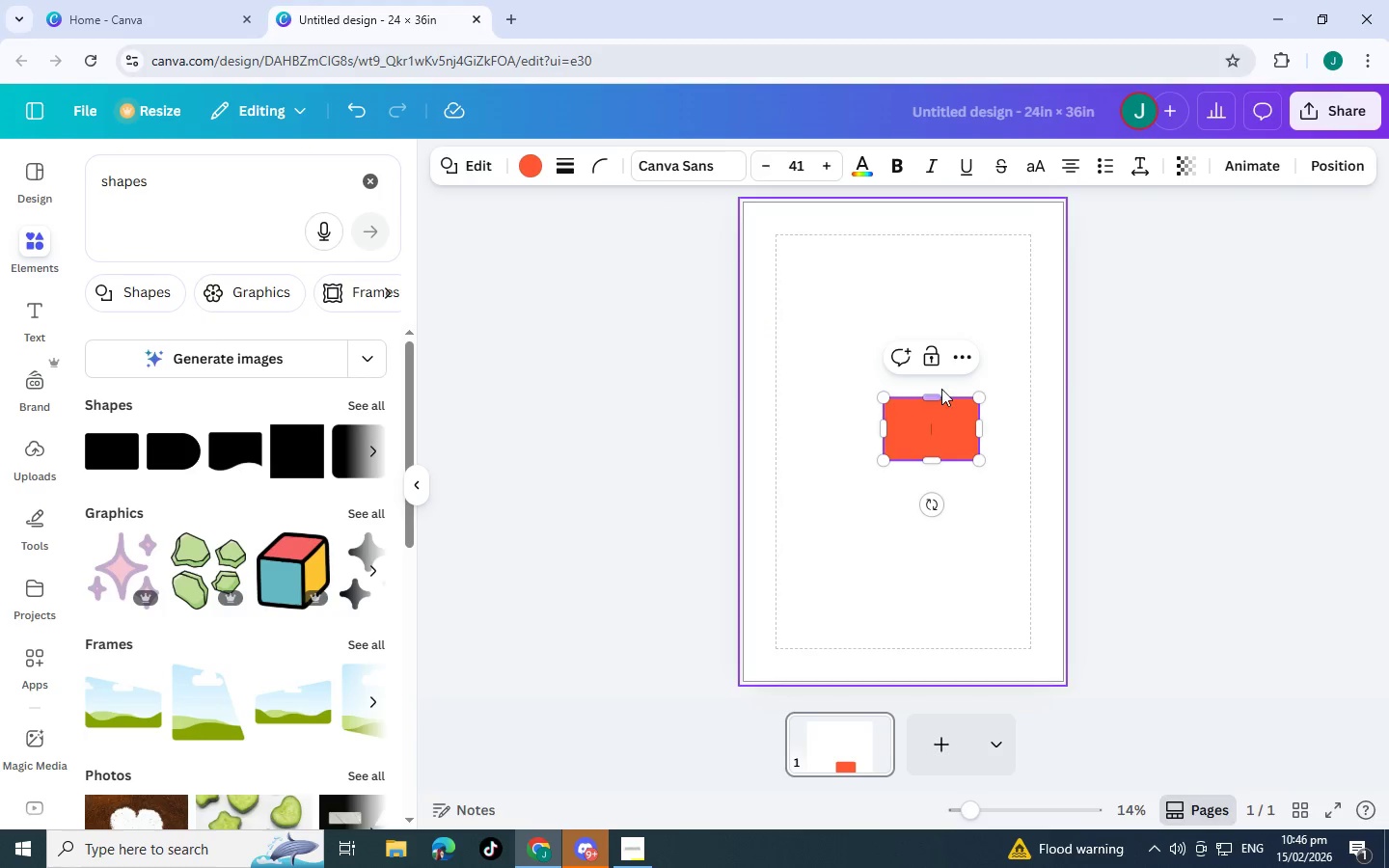 
left_click_drag(start_coordinate=[933, 461], to_coordinate=[964, 401])
 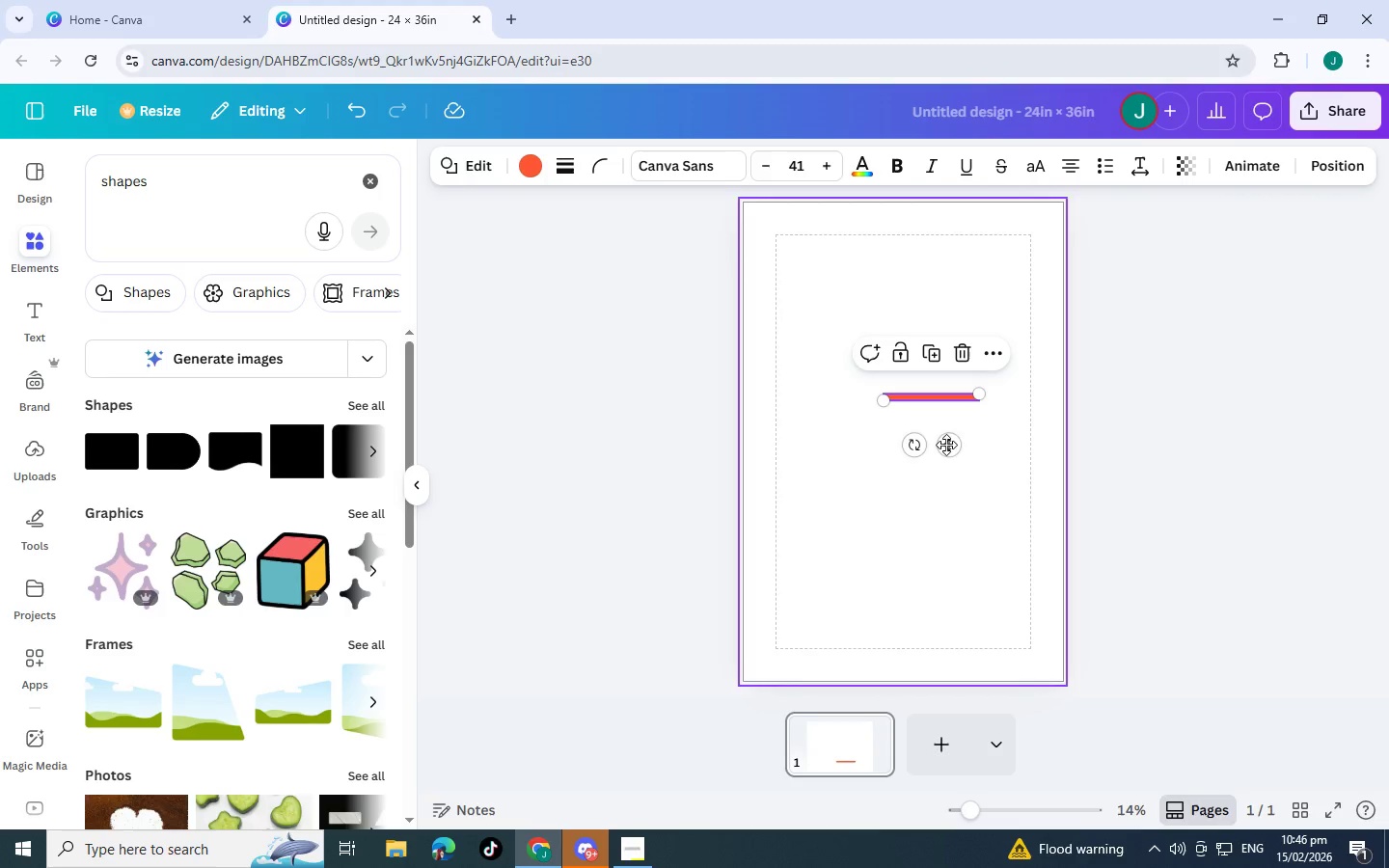 
left_click_drag(start_coordinate=[946, 445], to_coordinate=[916, 254])
 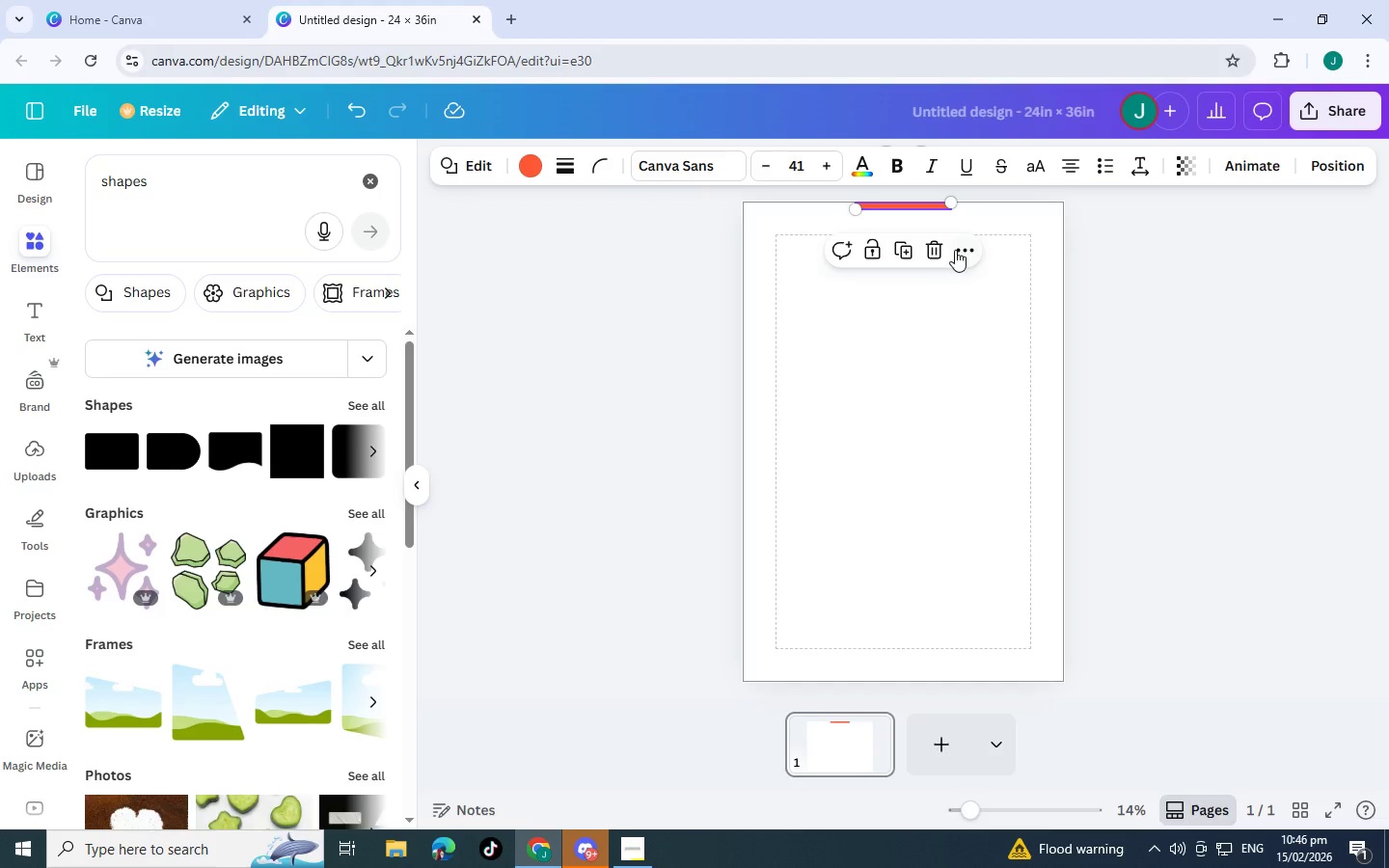 
left_click([1019, 232])
 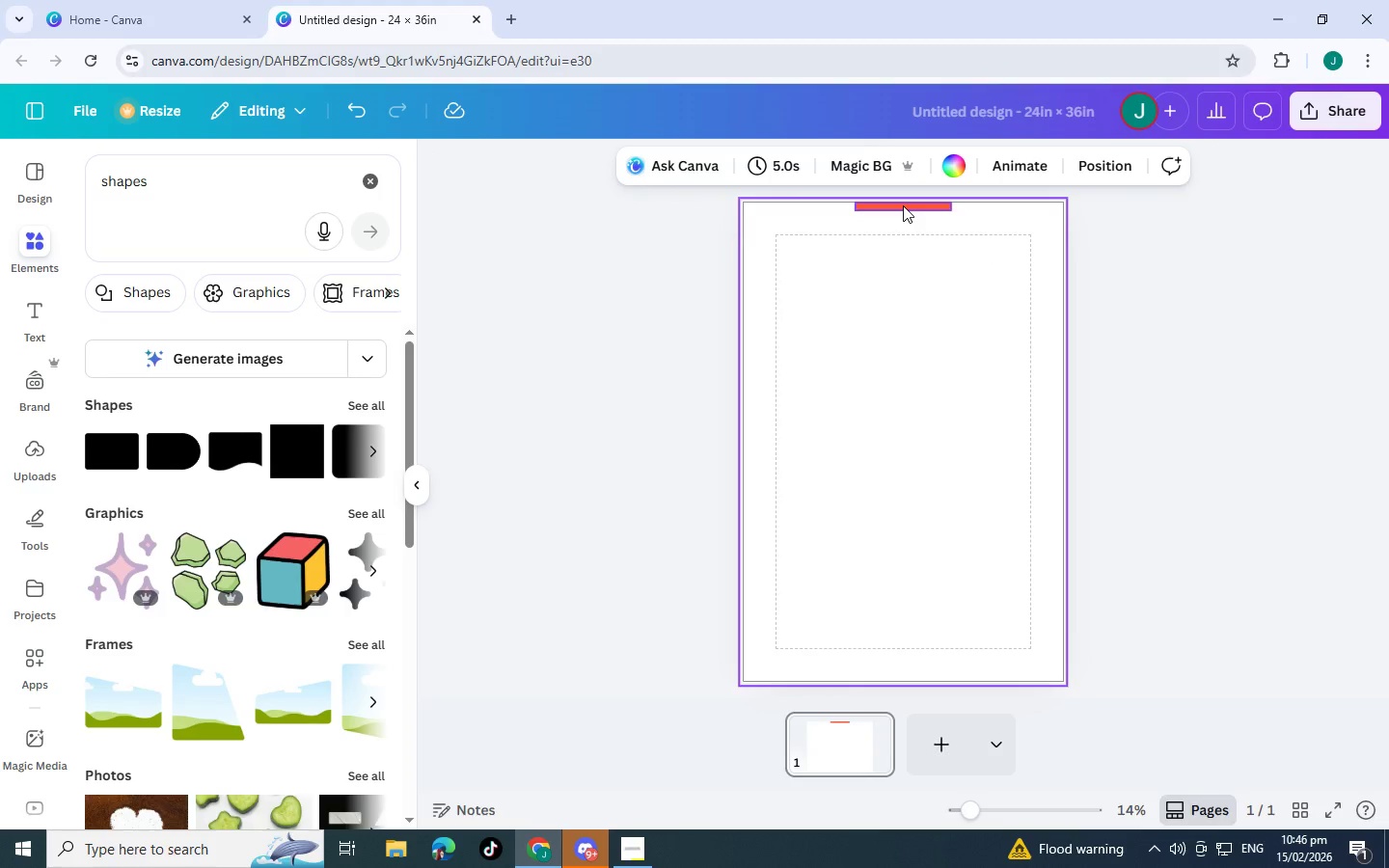 
left_click_drag(start_coordinate=[903, 205], to_coordinate=[904, 309])
 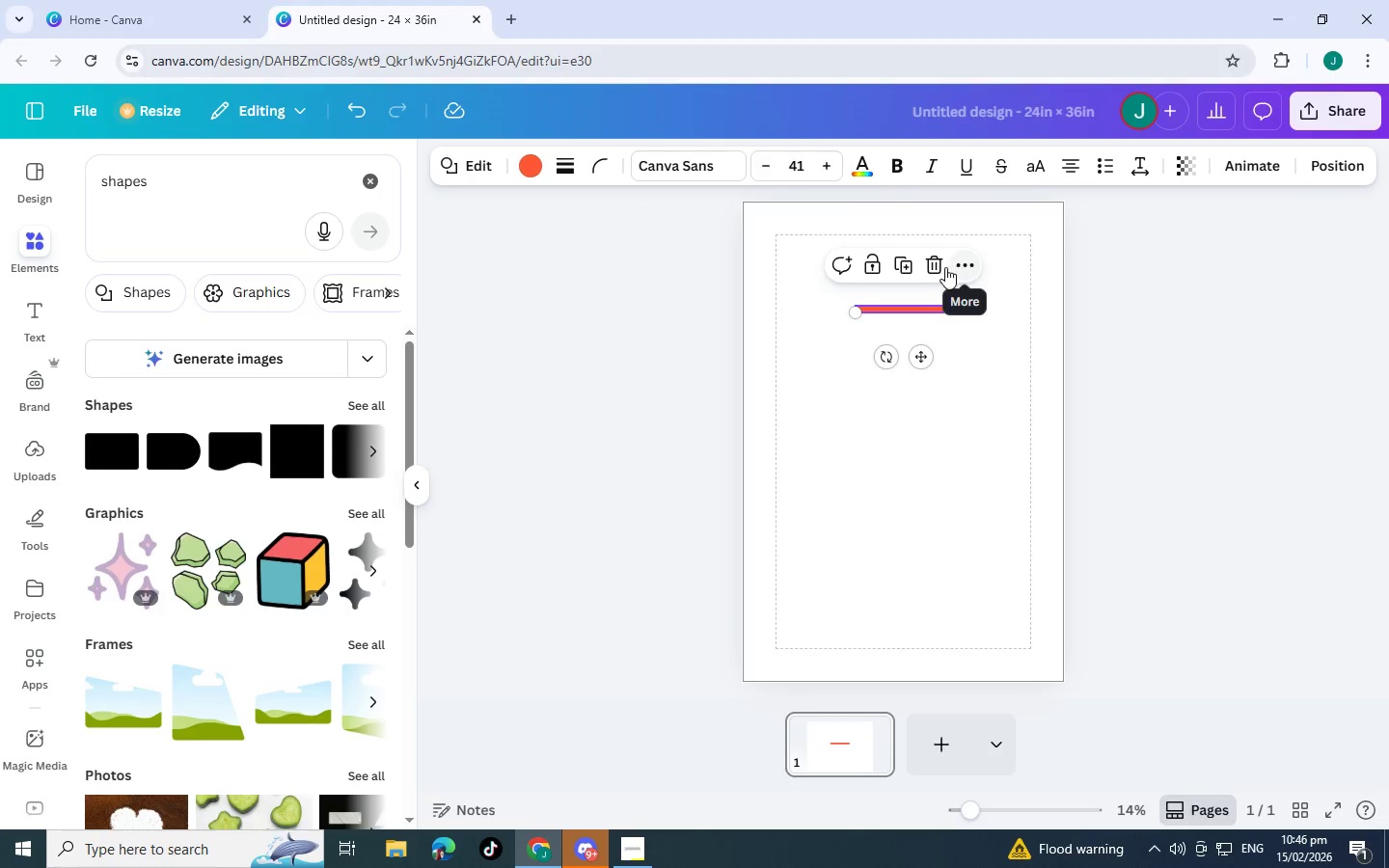 
left_click([941, 266])
 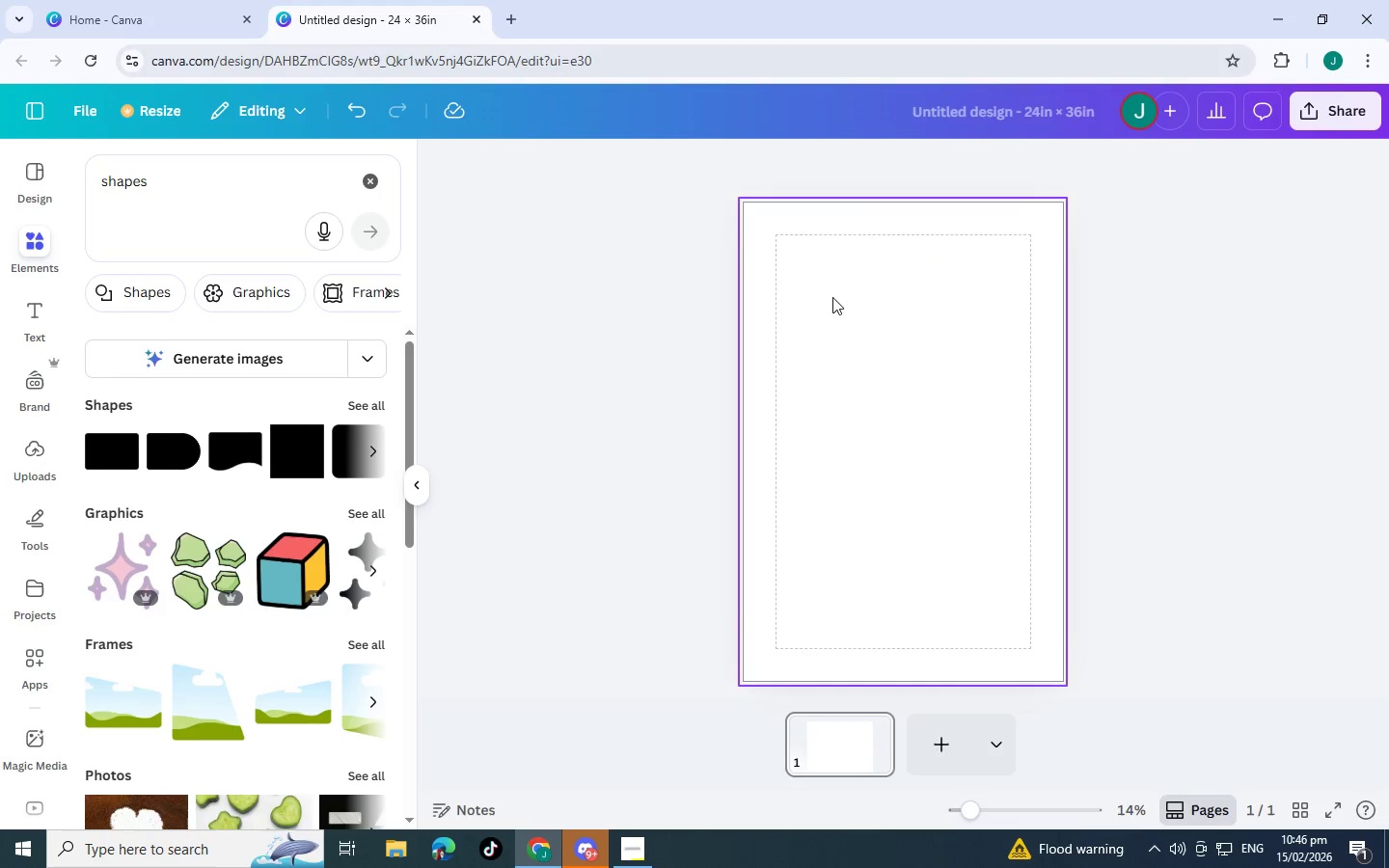 
left_click([825, 303])
 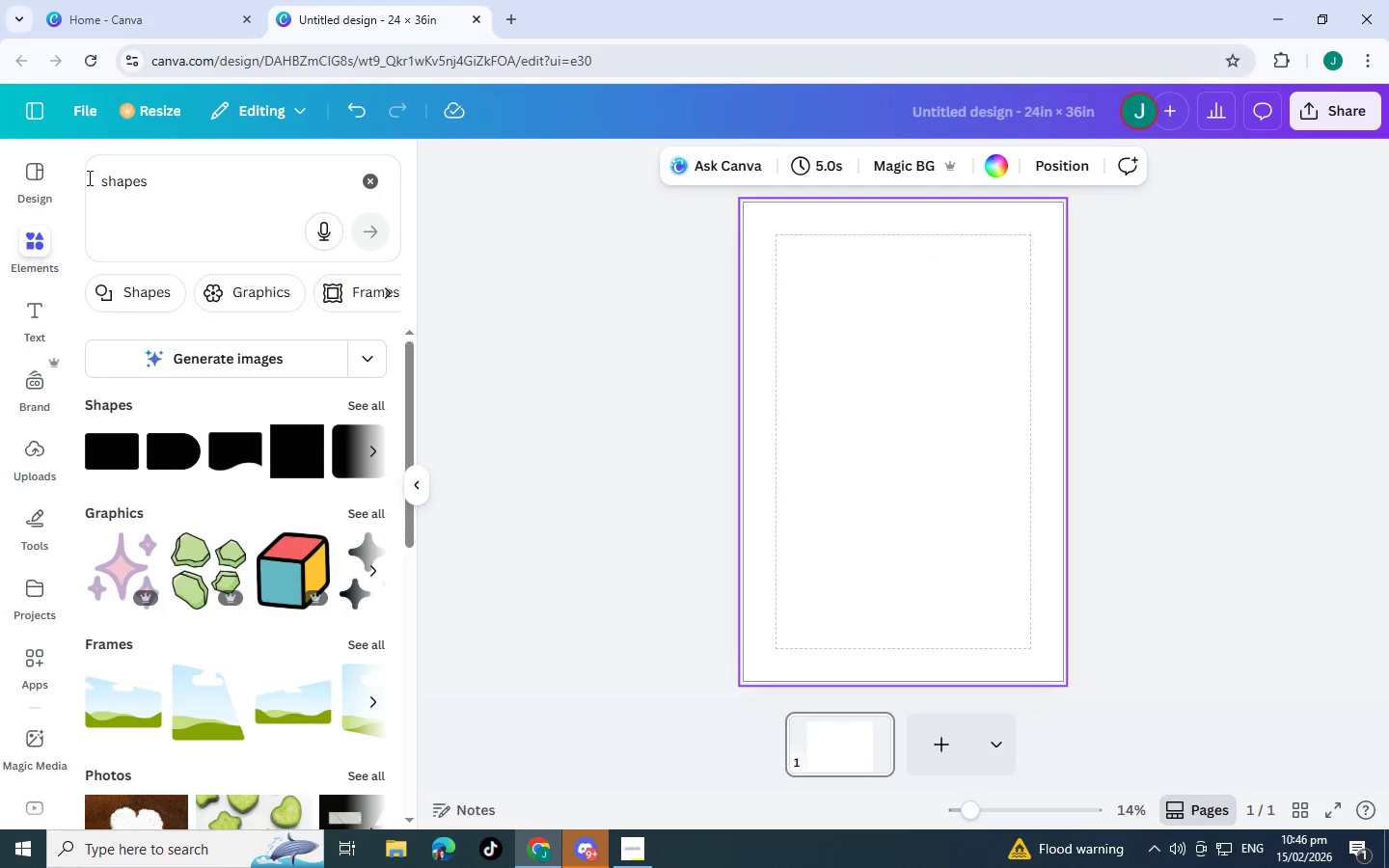 
left_click([95, 112])
 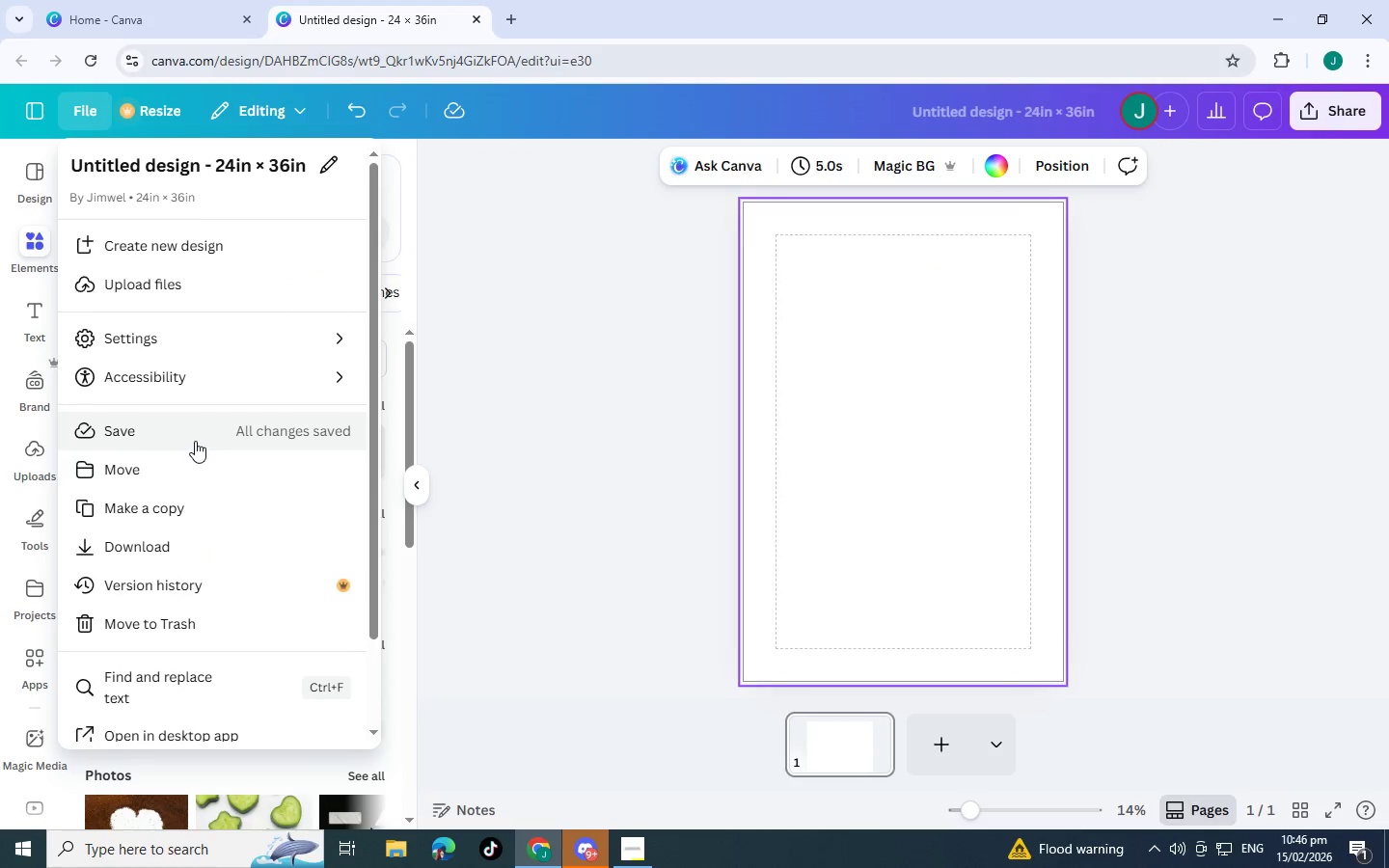 
left_click([193, 339])
 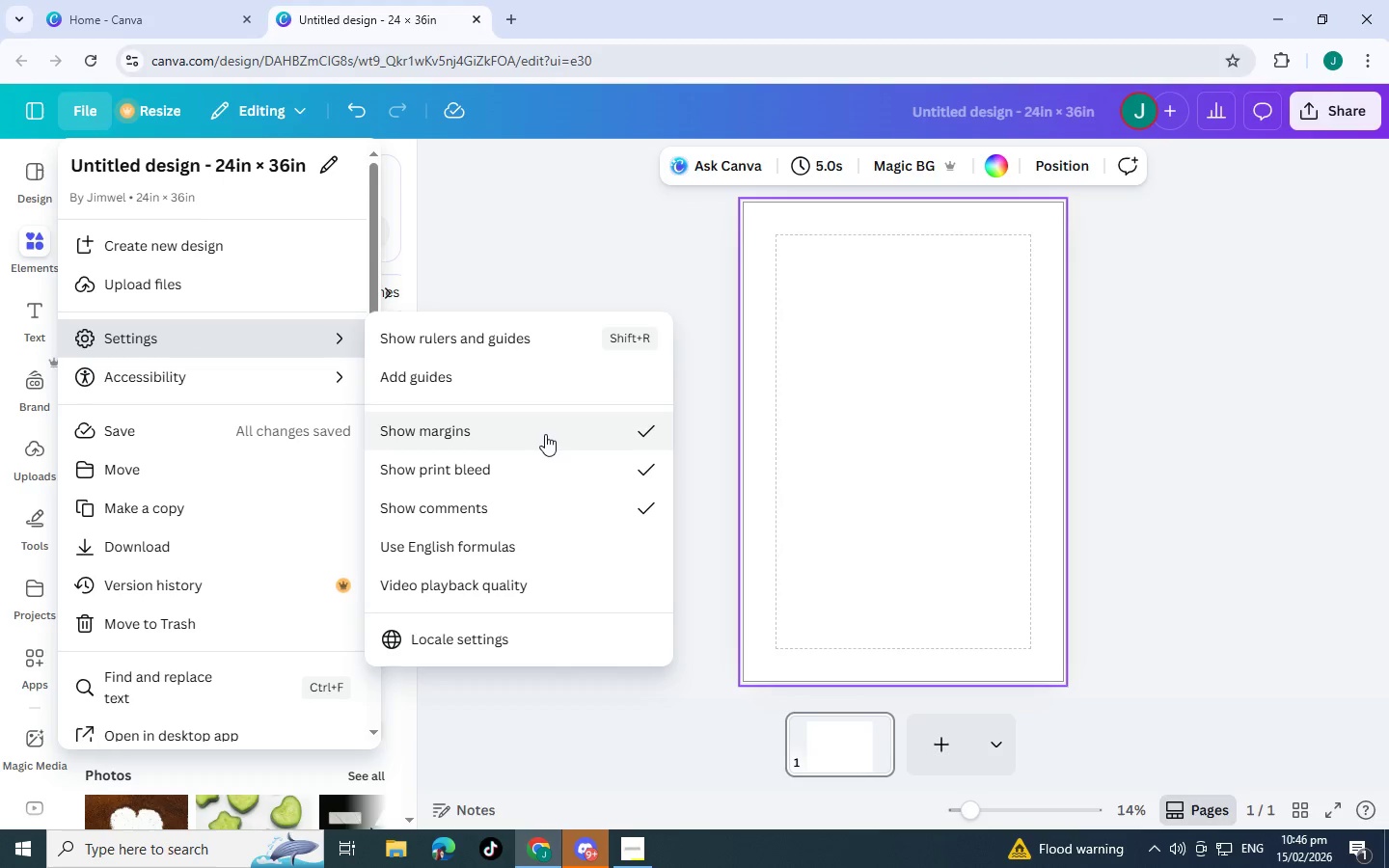 
left_click([545, 434])
 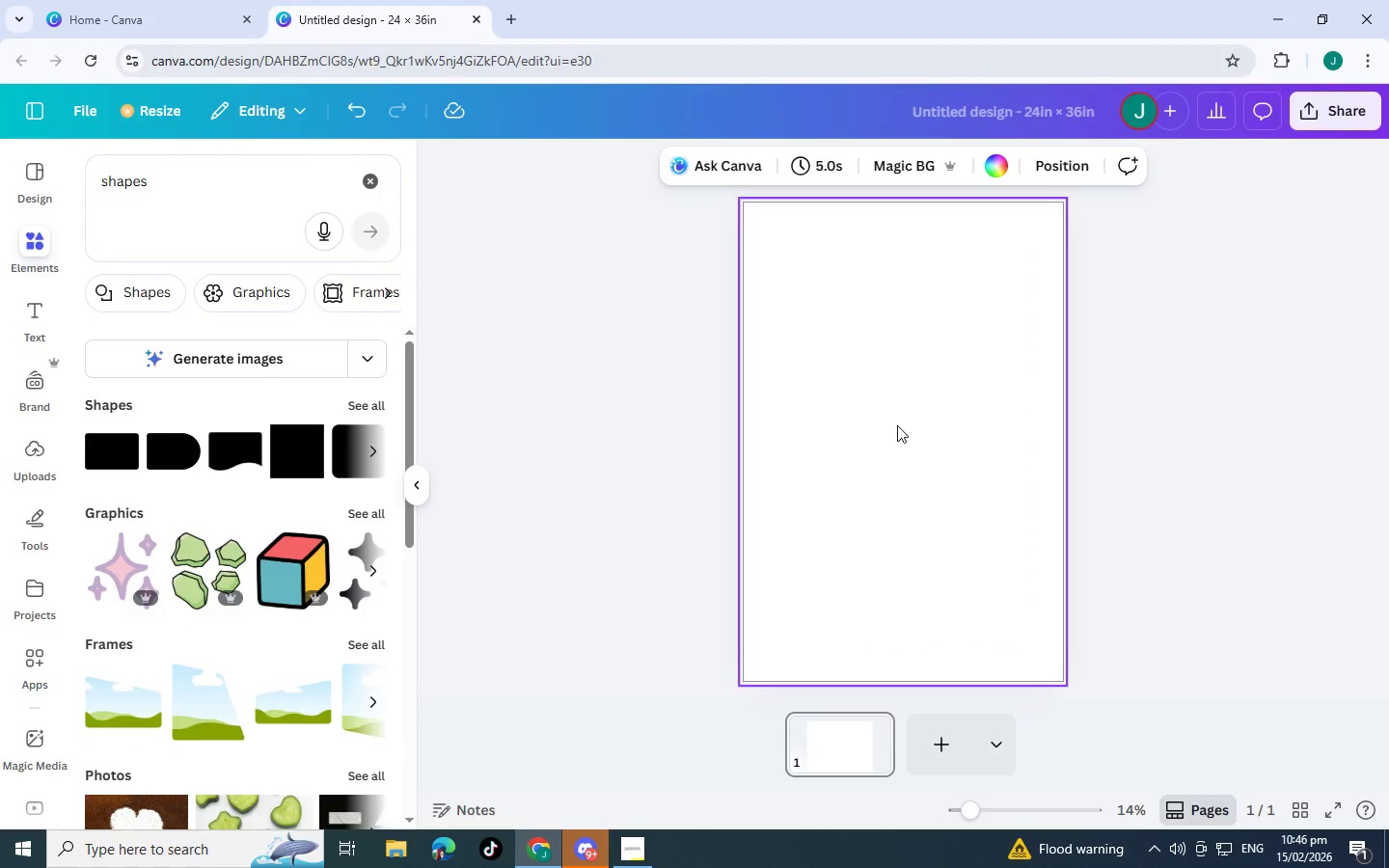 
left_click([897, 425])
 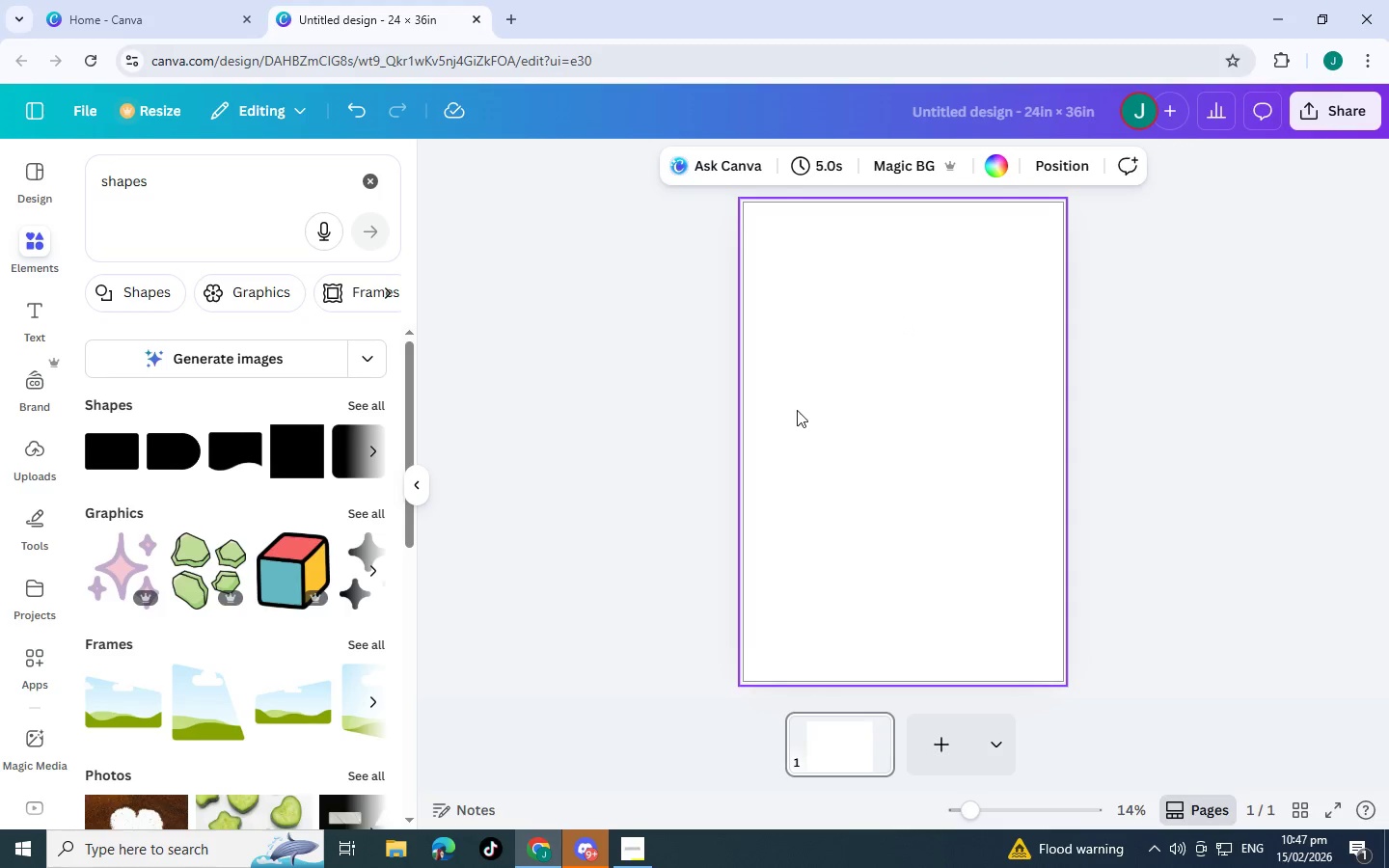 
wait(21.97)
 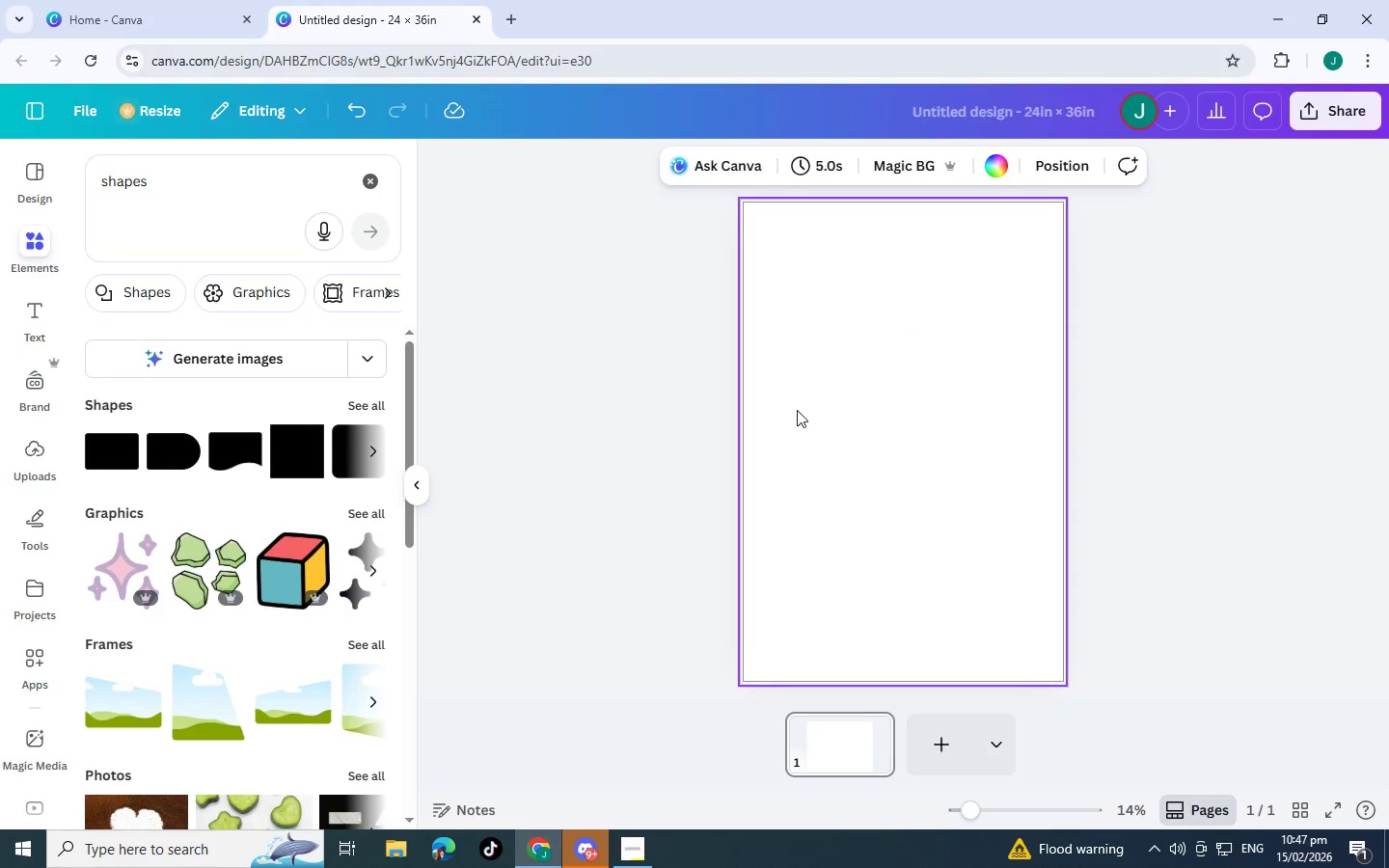 
scroll: coordinate [150, 502], scroll_direction: down, amount: 3.0
 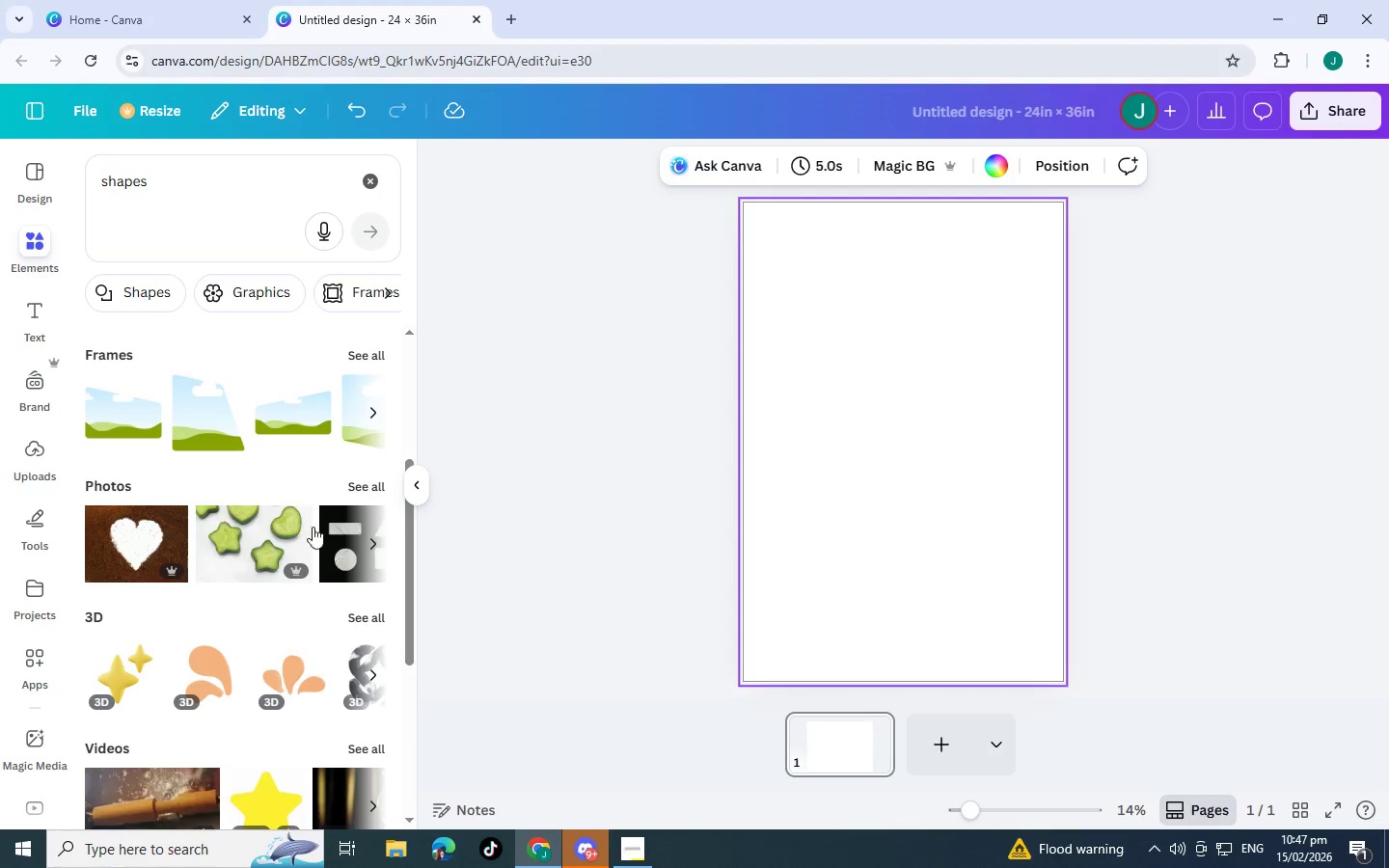 
wait(11.65)
 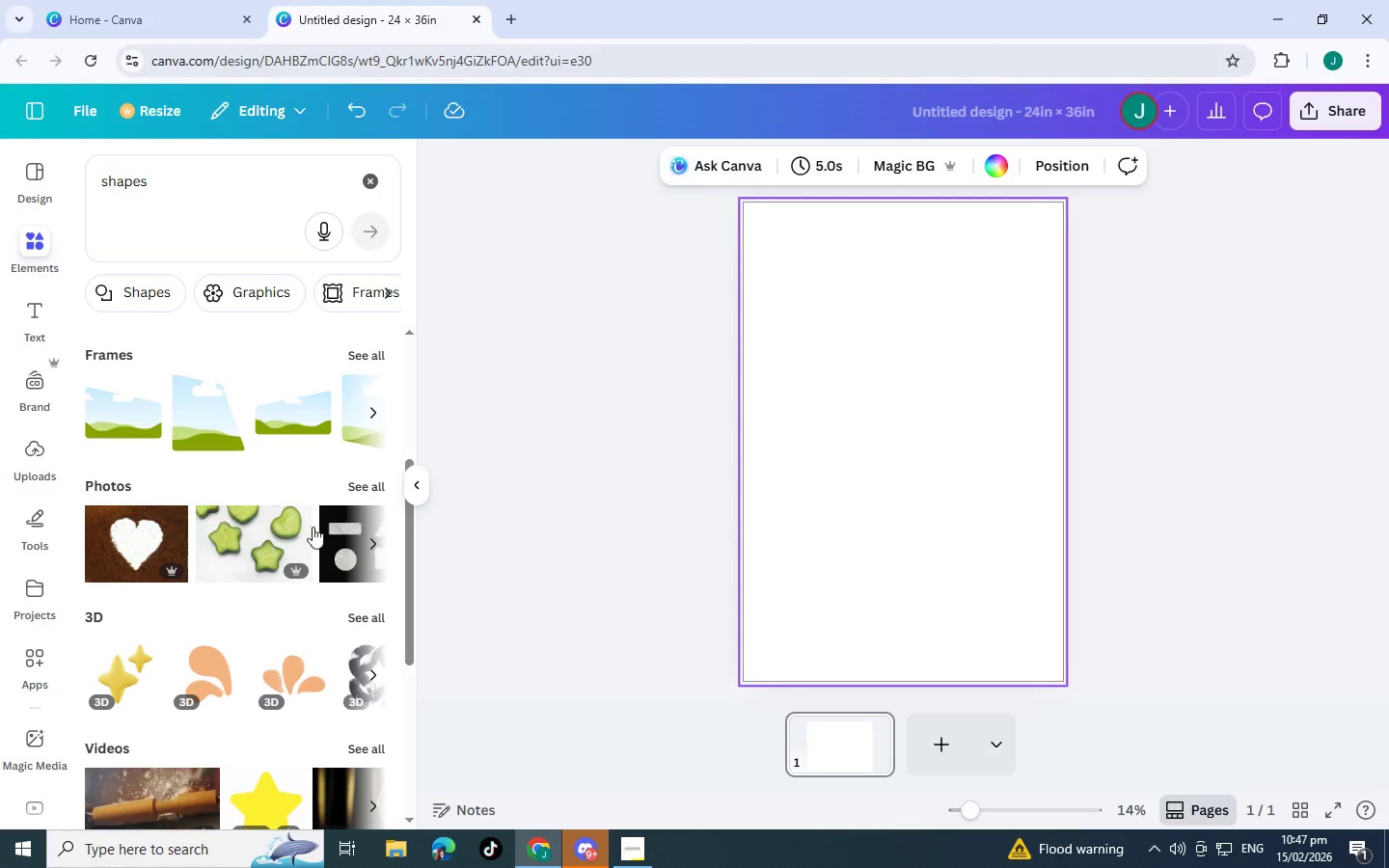 
left_click([1005, 154])
 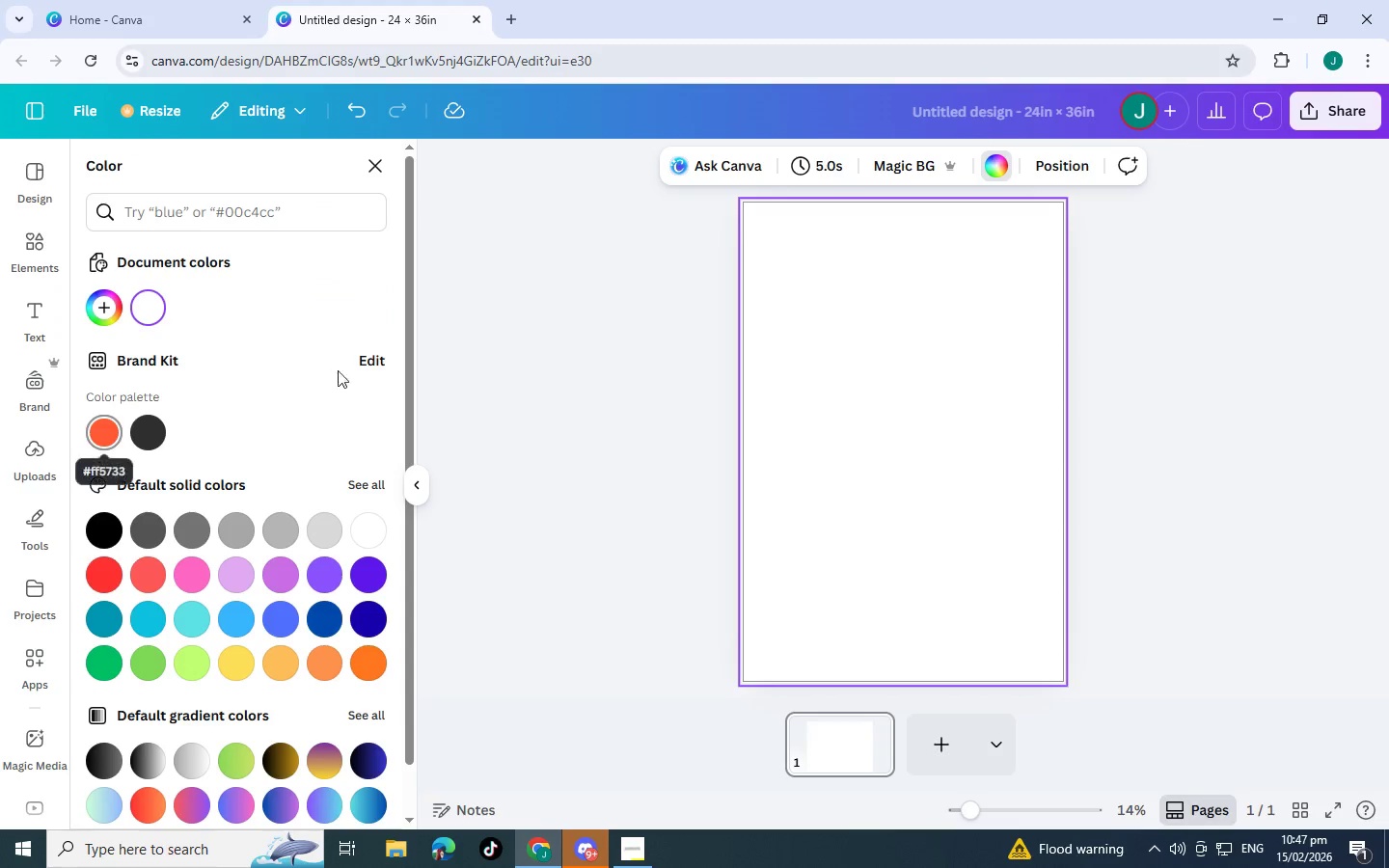 
left_click([374, 358])
 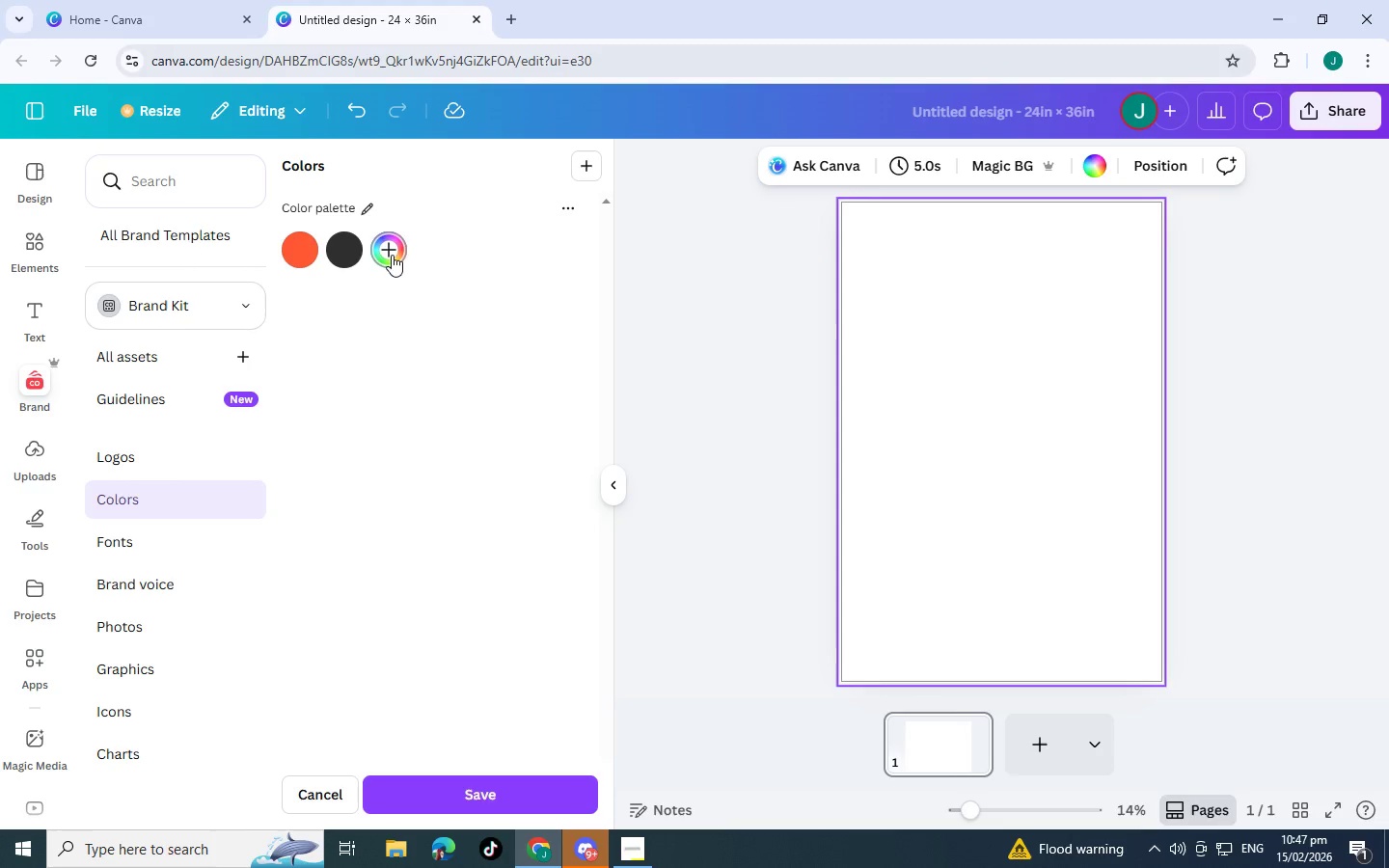 
left_click([310, 233])
 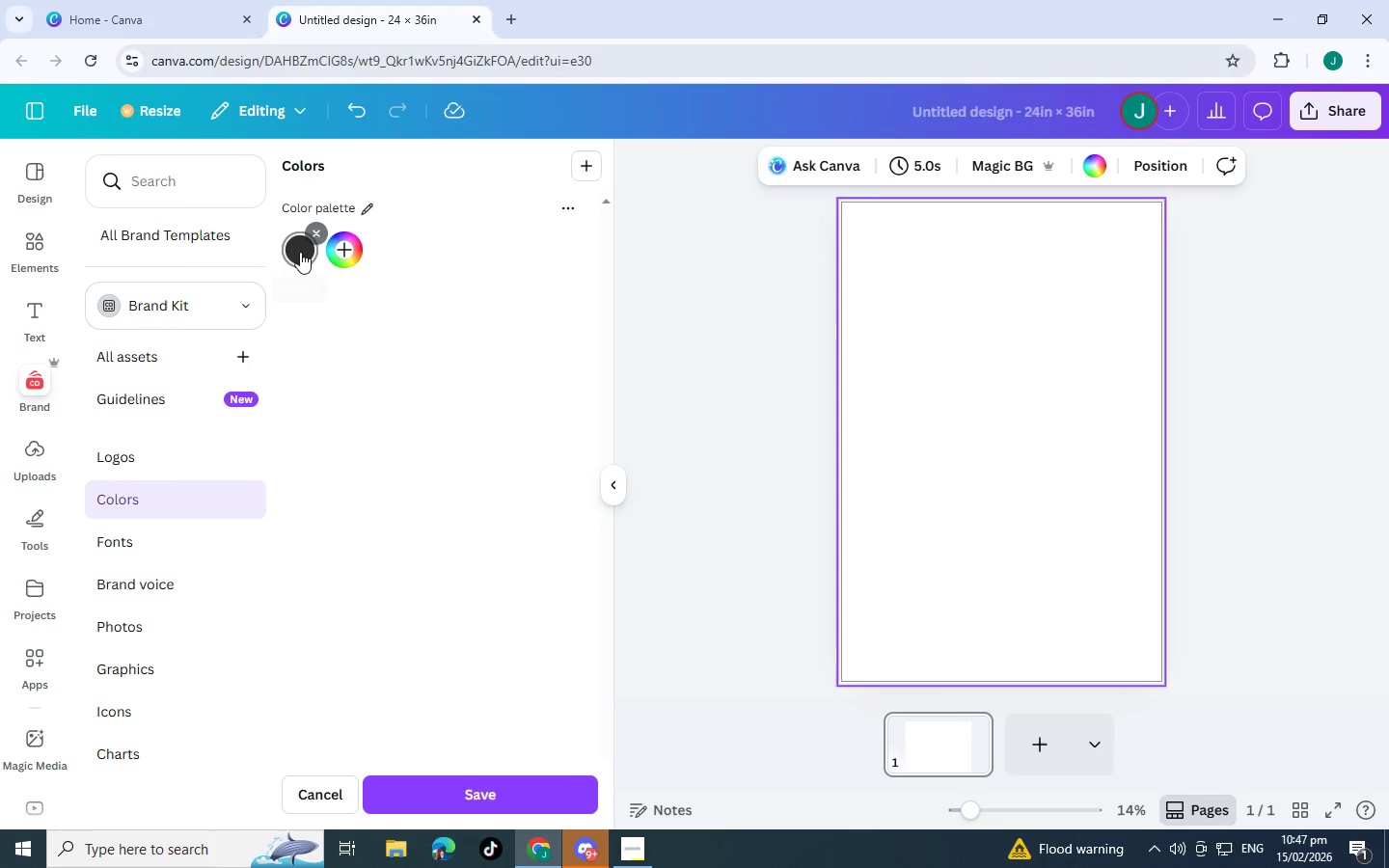 
left_click([300, 252])
 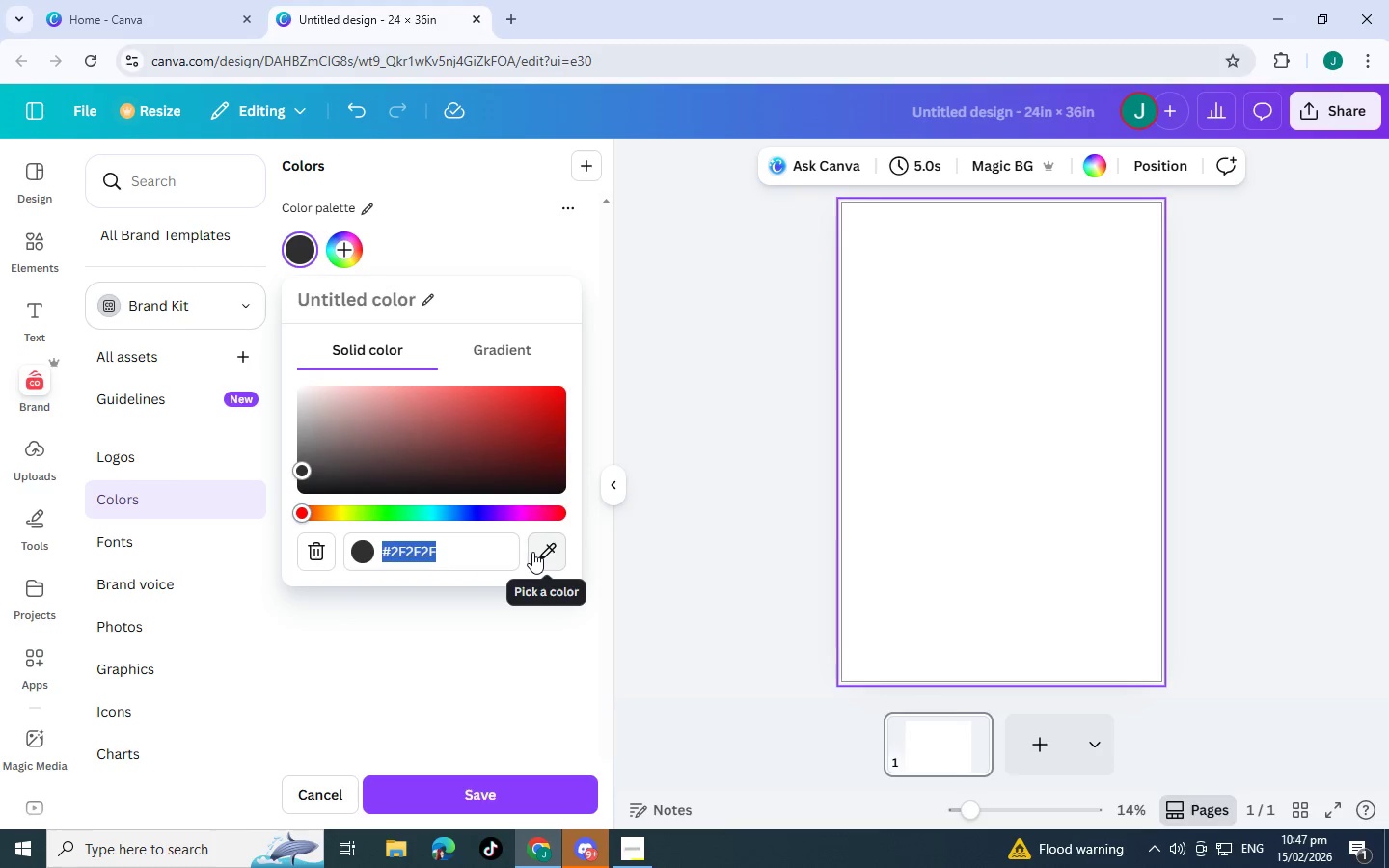 
wait(7.98)
 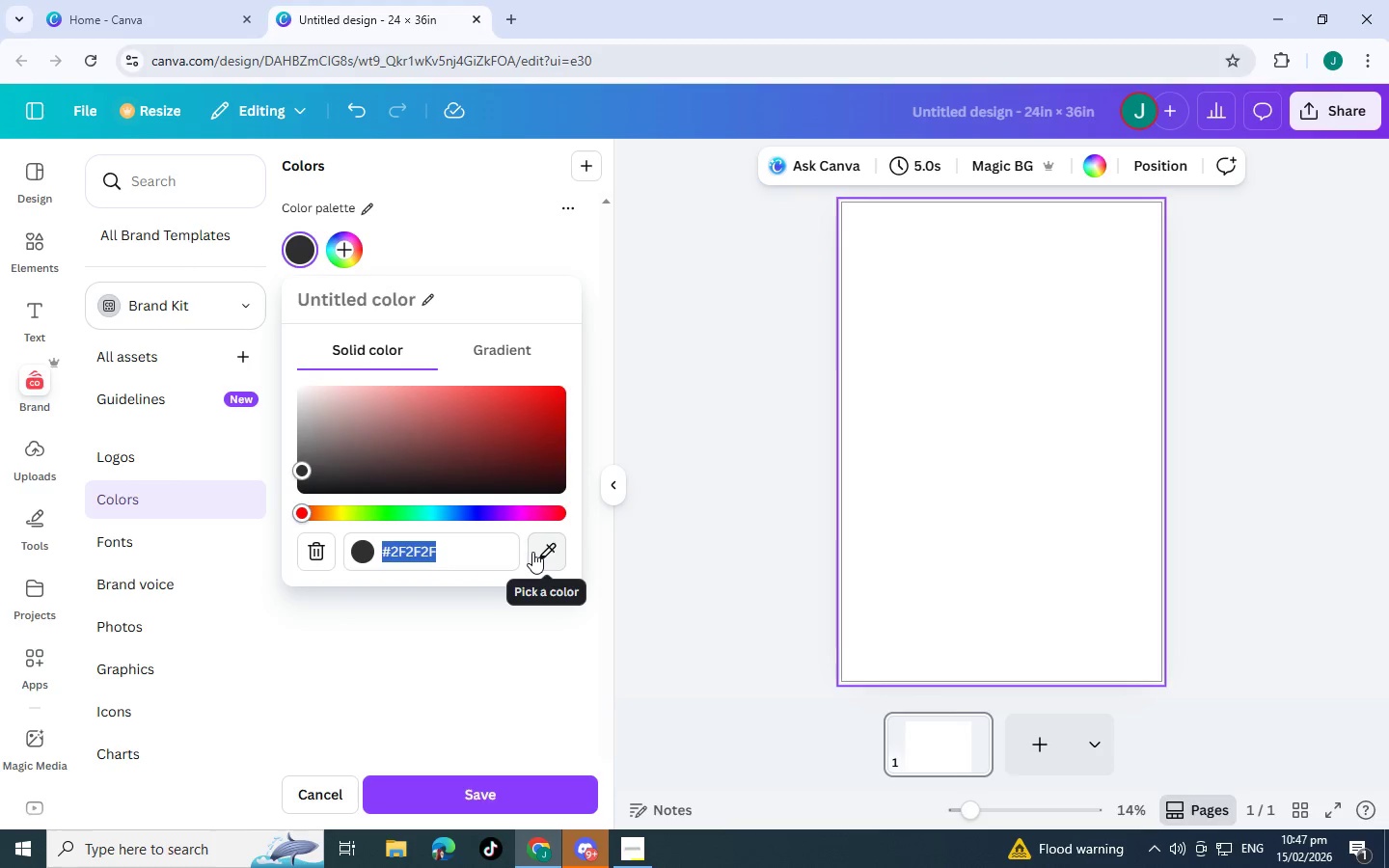 
type(0f1216)
 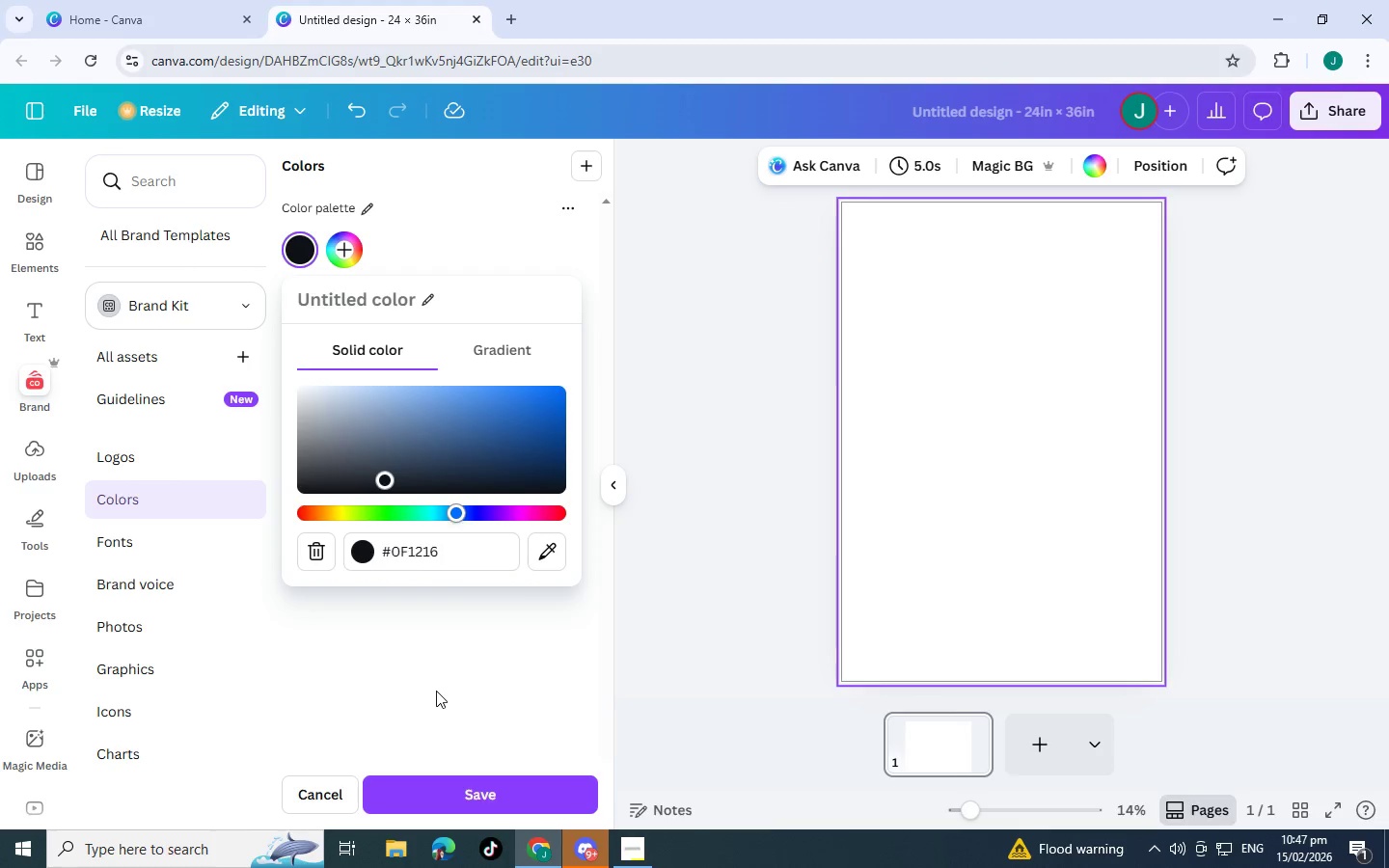 
left_click([345, 233])
 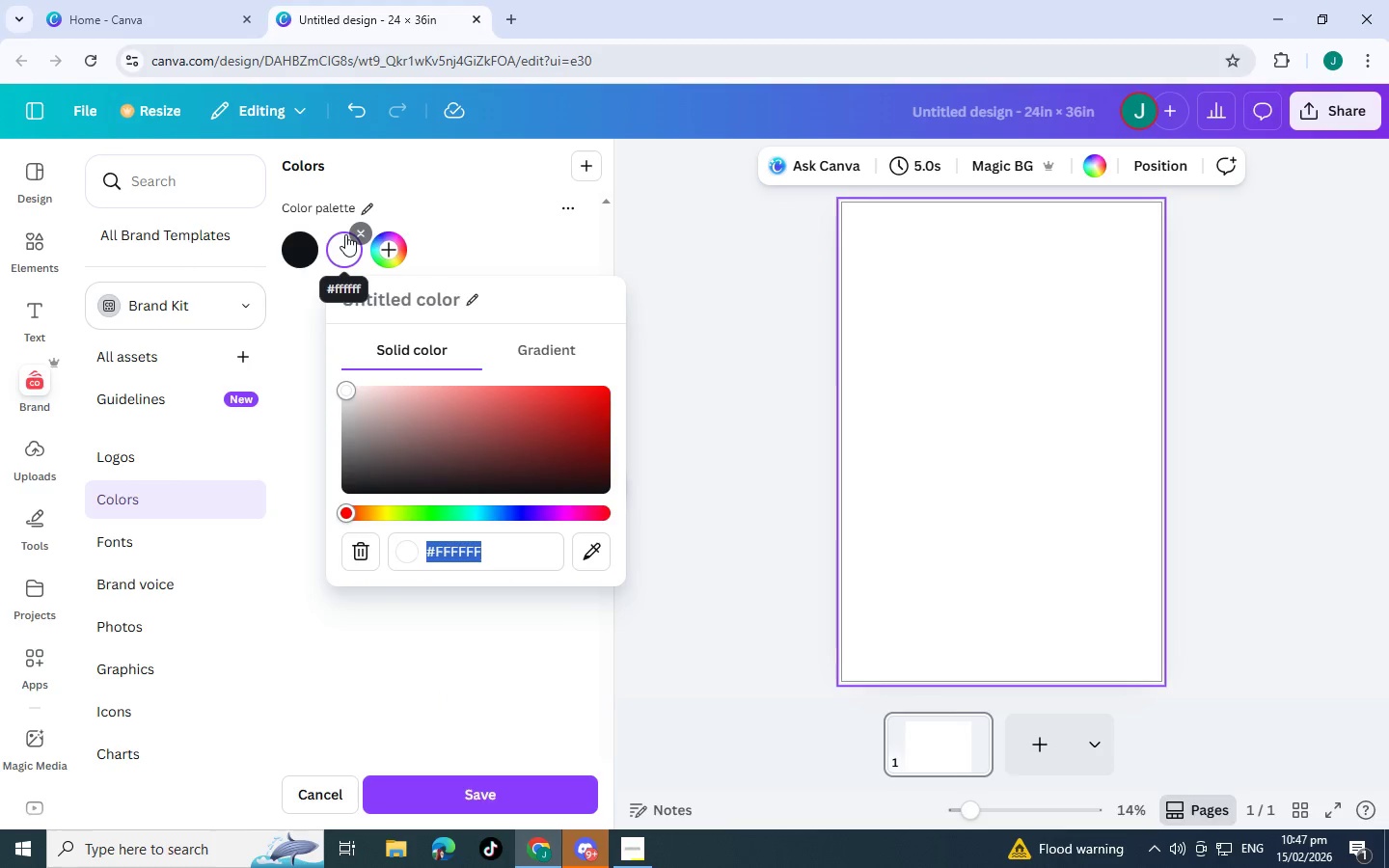 
type(1c2430)
 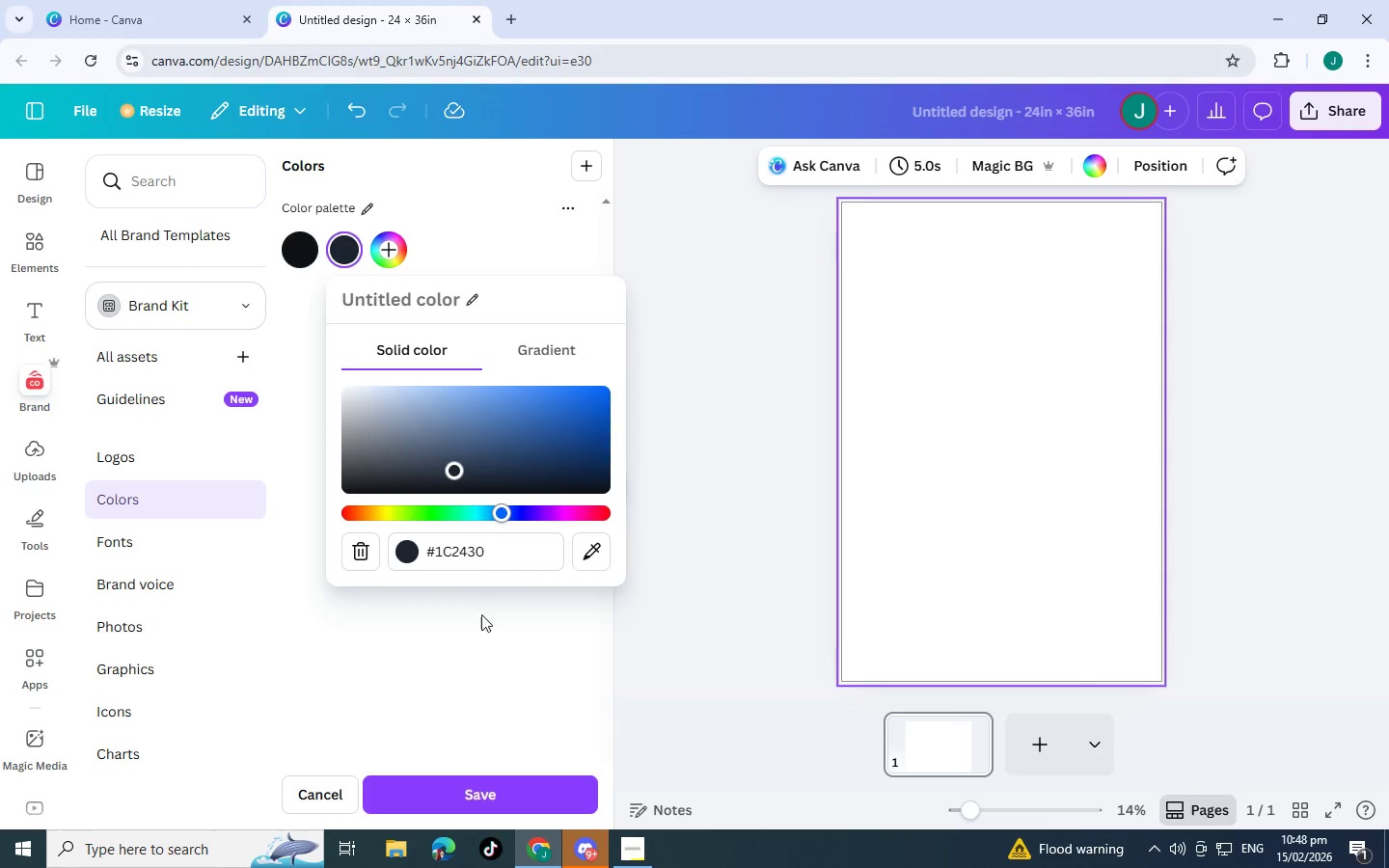 
left_click([477, 630])
 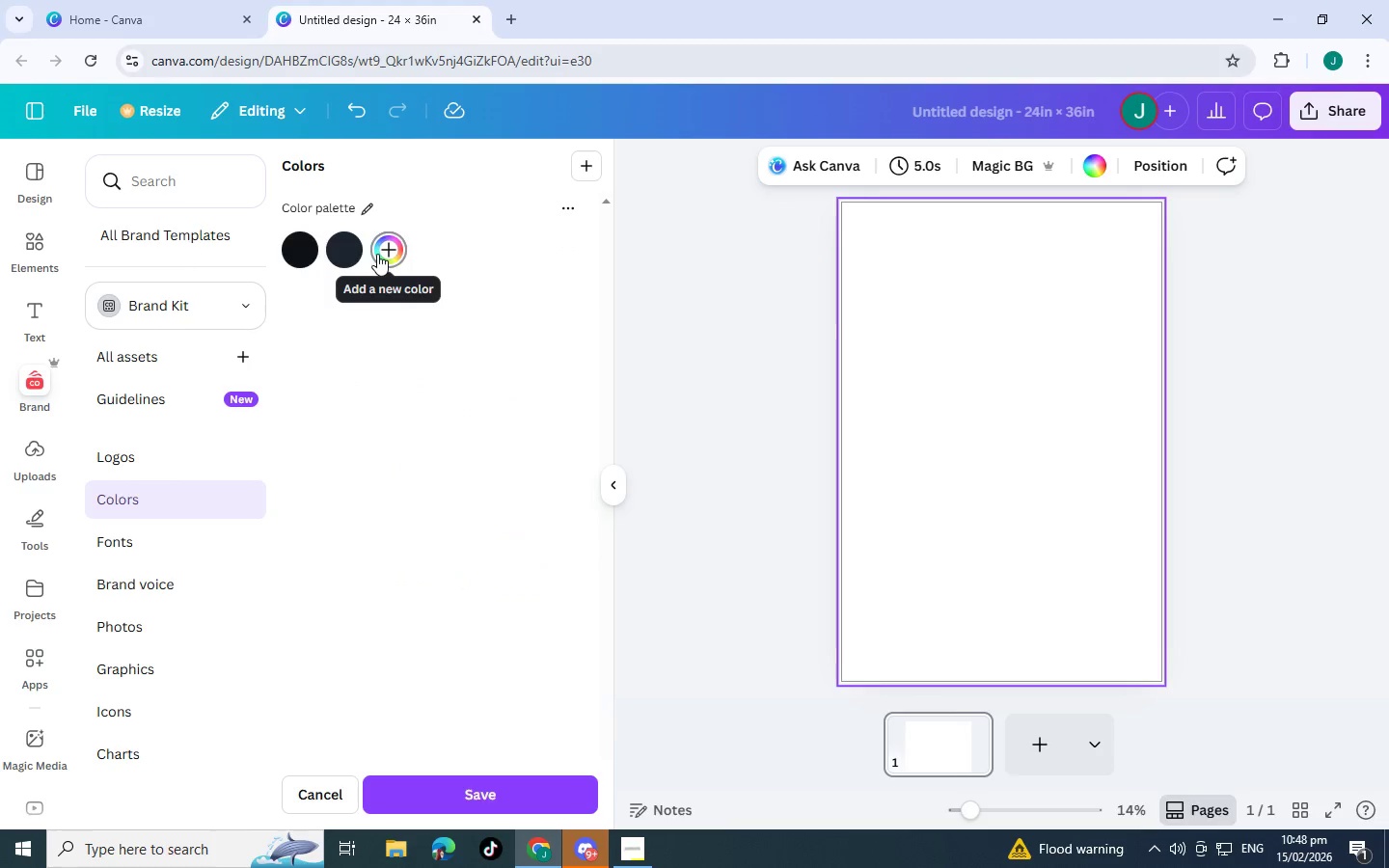 
left_click([381, 254])
 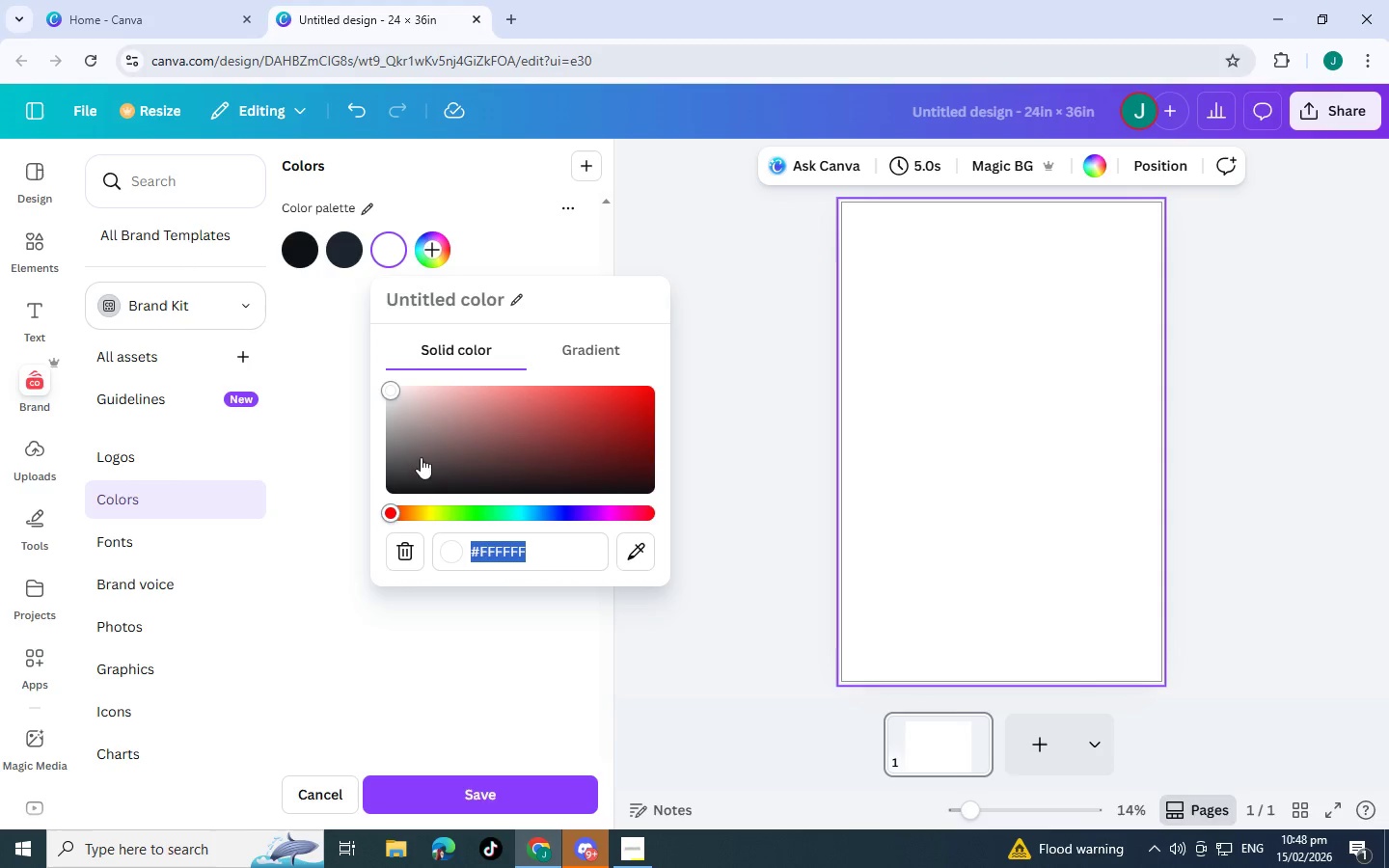 
left_click([597, 358])
 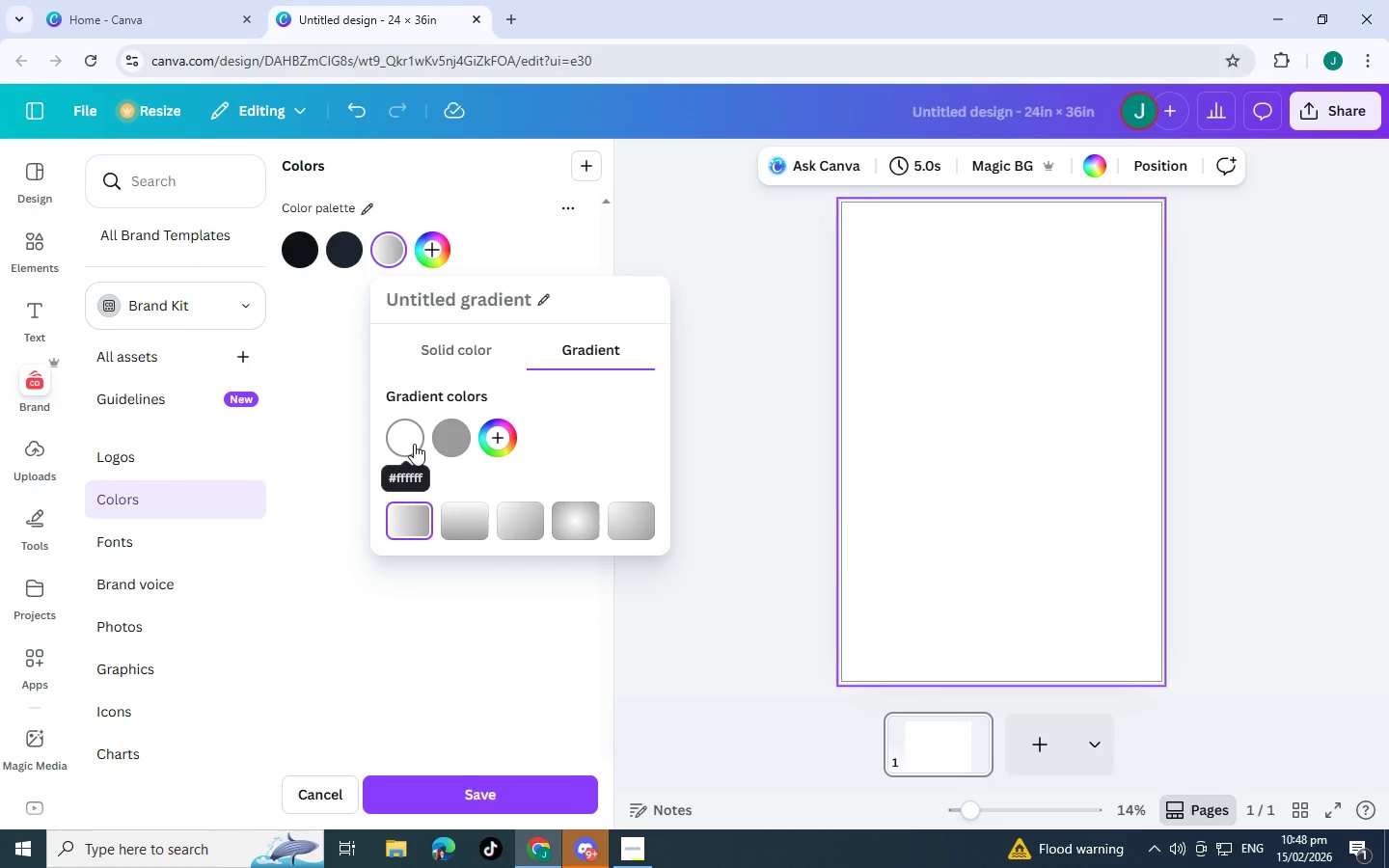 
left_click([413, 434])
 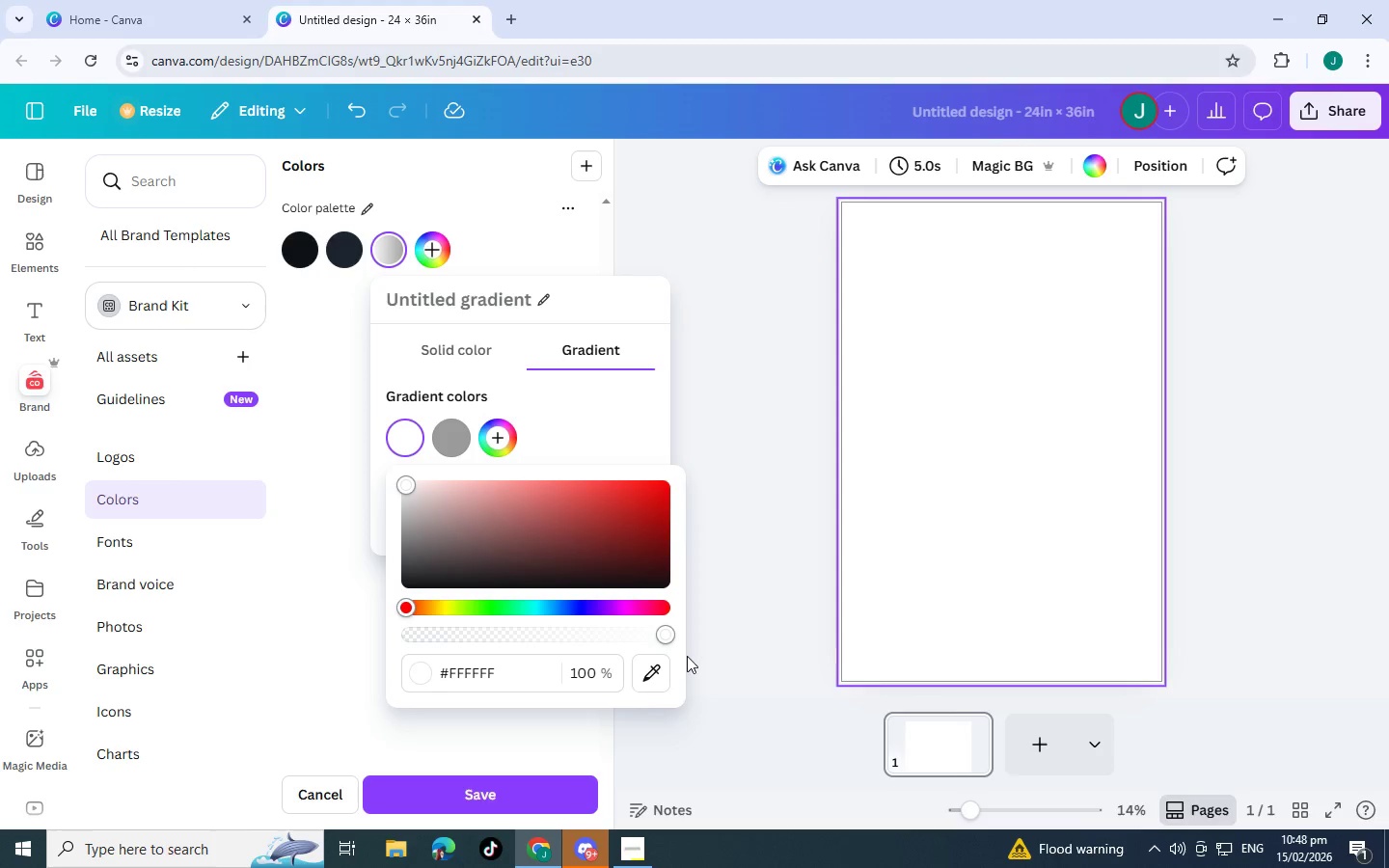 
left_click([655, 682])
 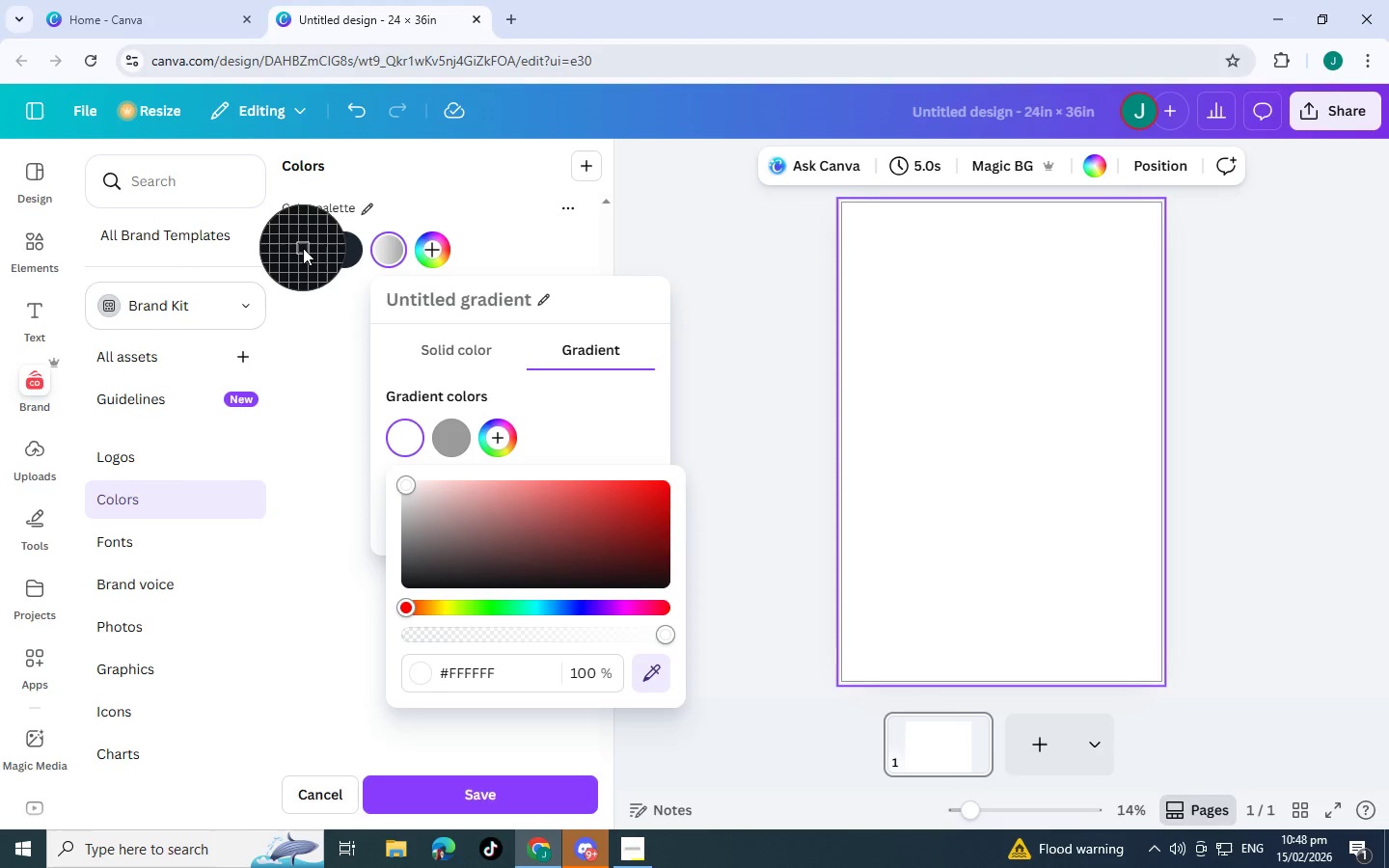 
left_click([303, 247])
 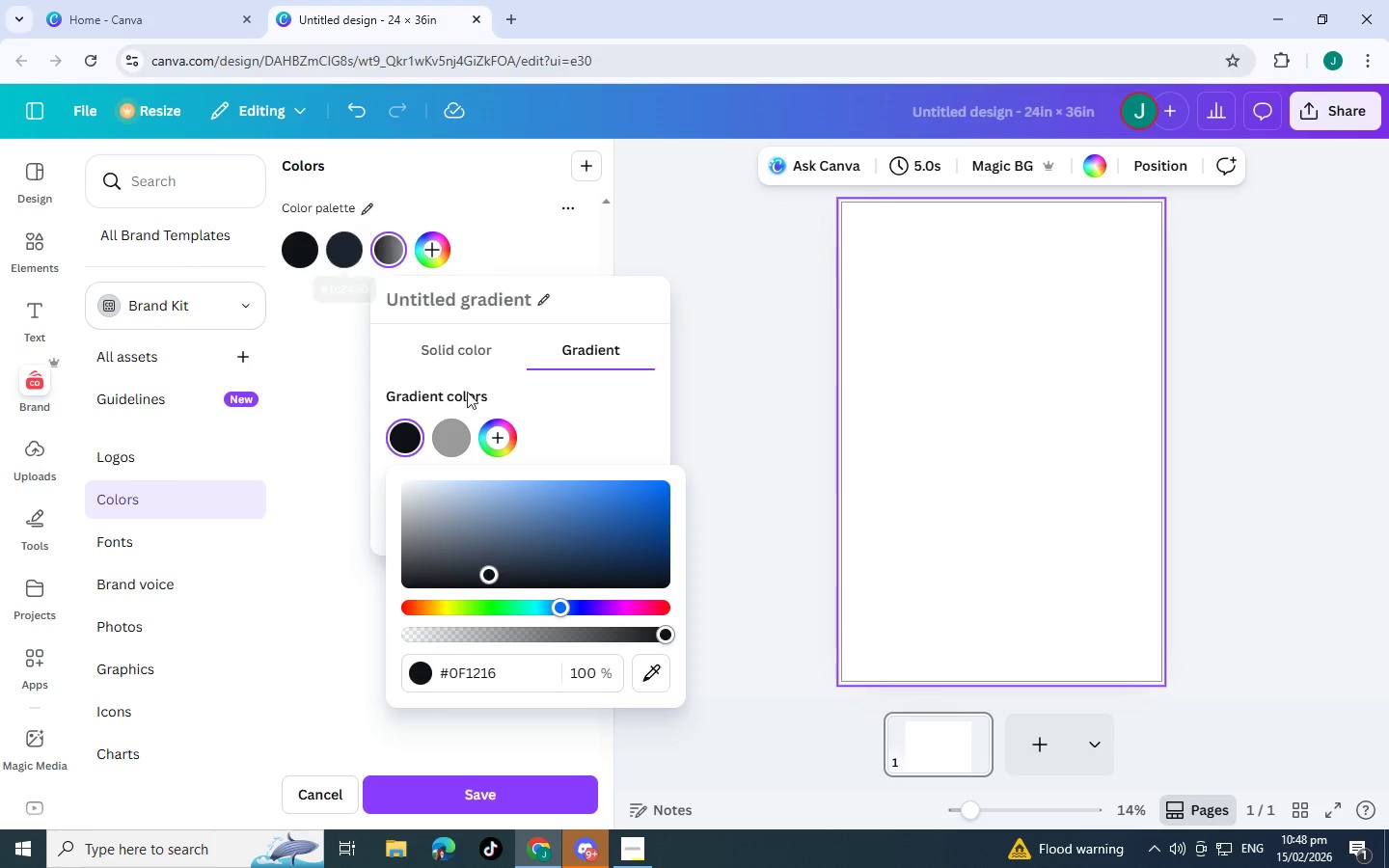 
left_click([450, 434])
 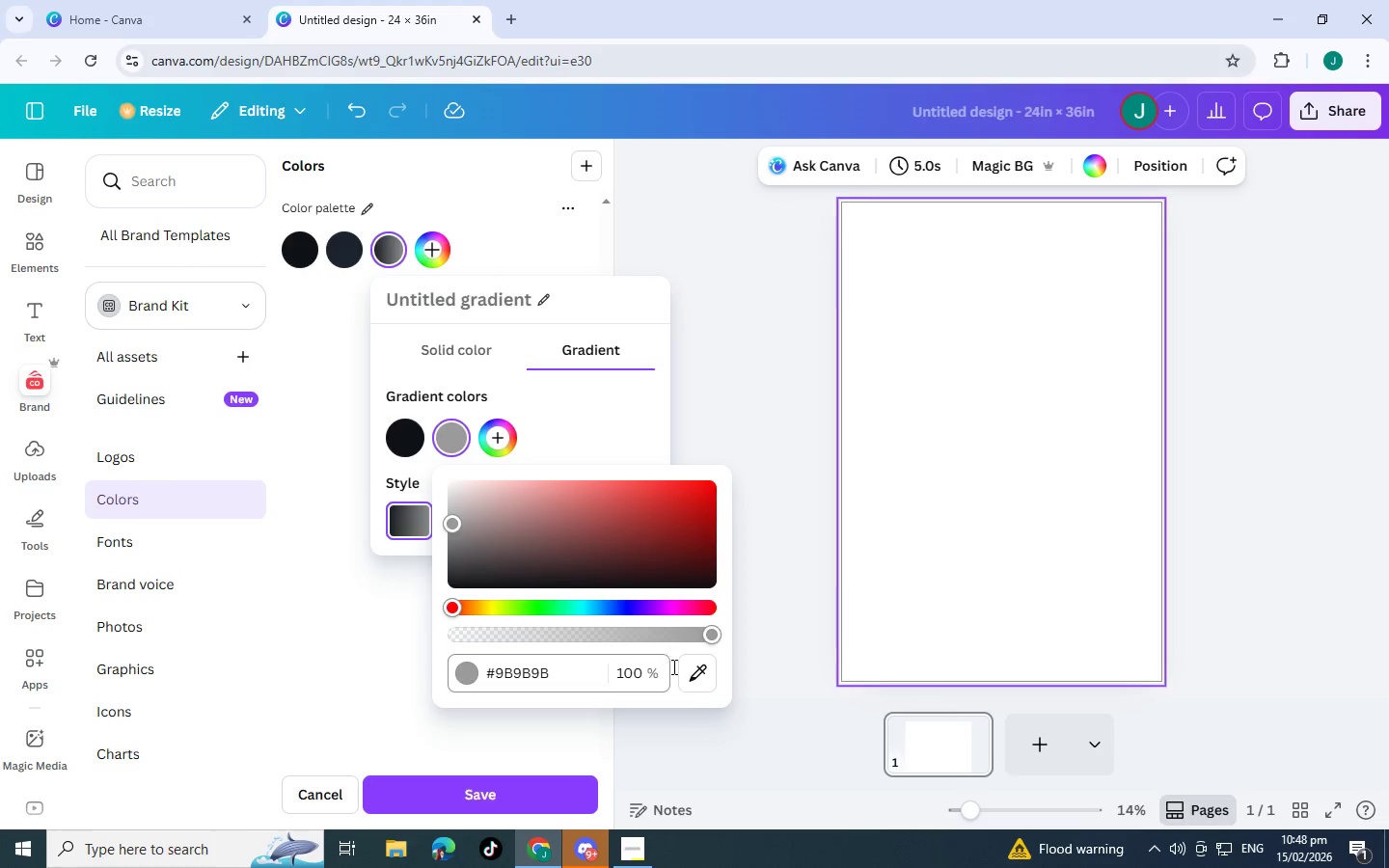 
left_click([691, 673])
 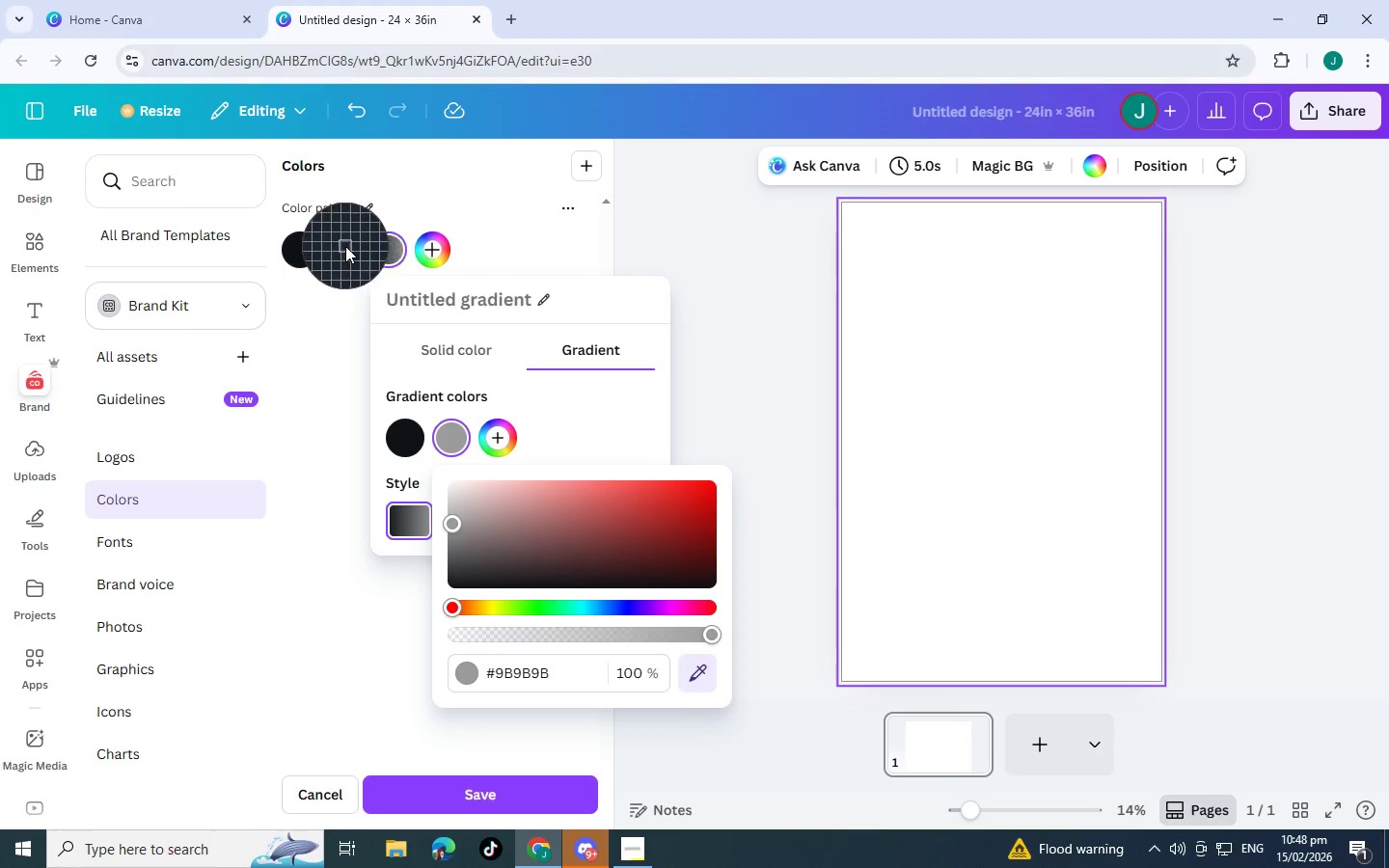 
left_click([345, 246])
 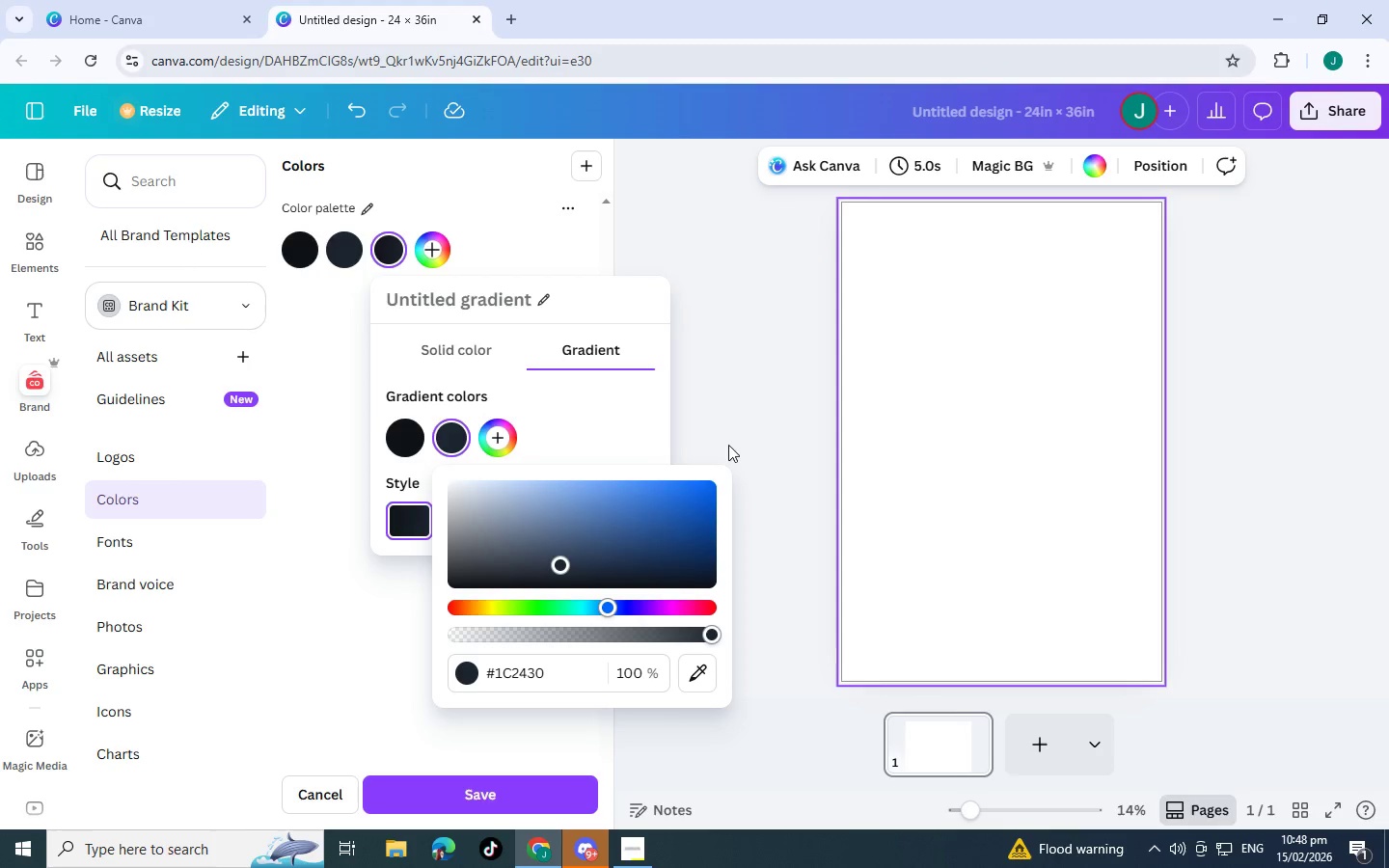 
wait(15.84)
 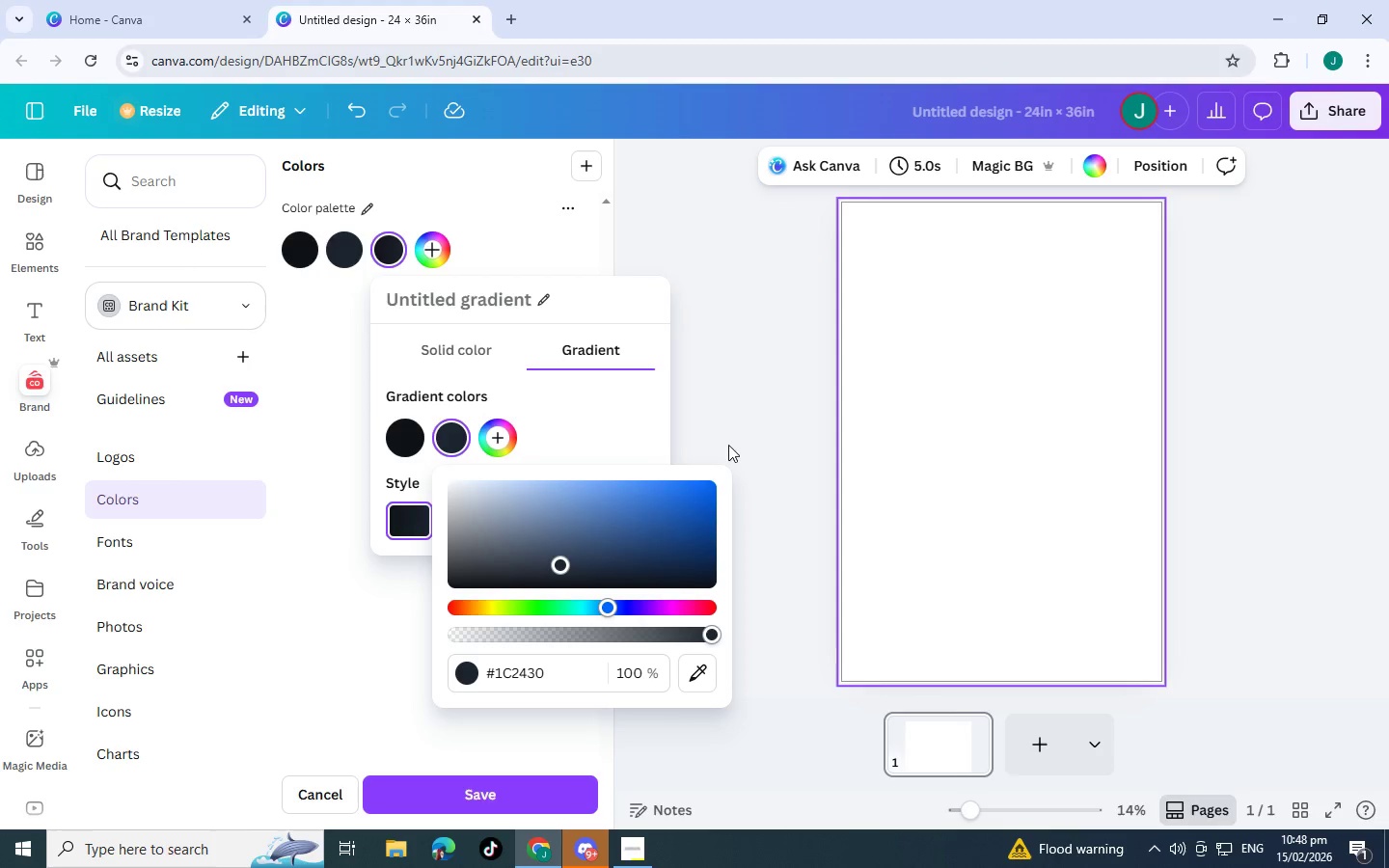 
left_click([328, 578])
 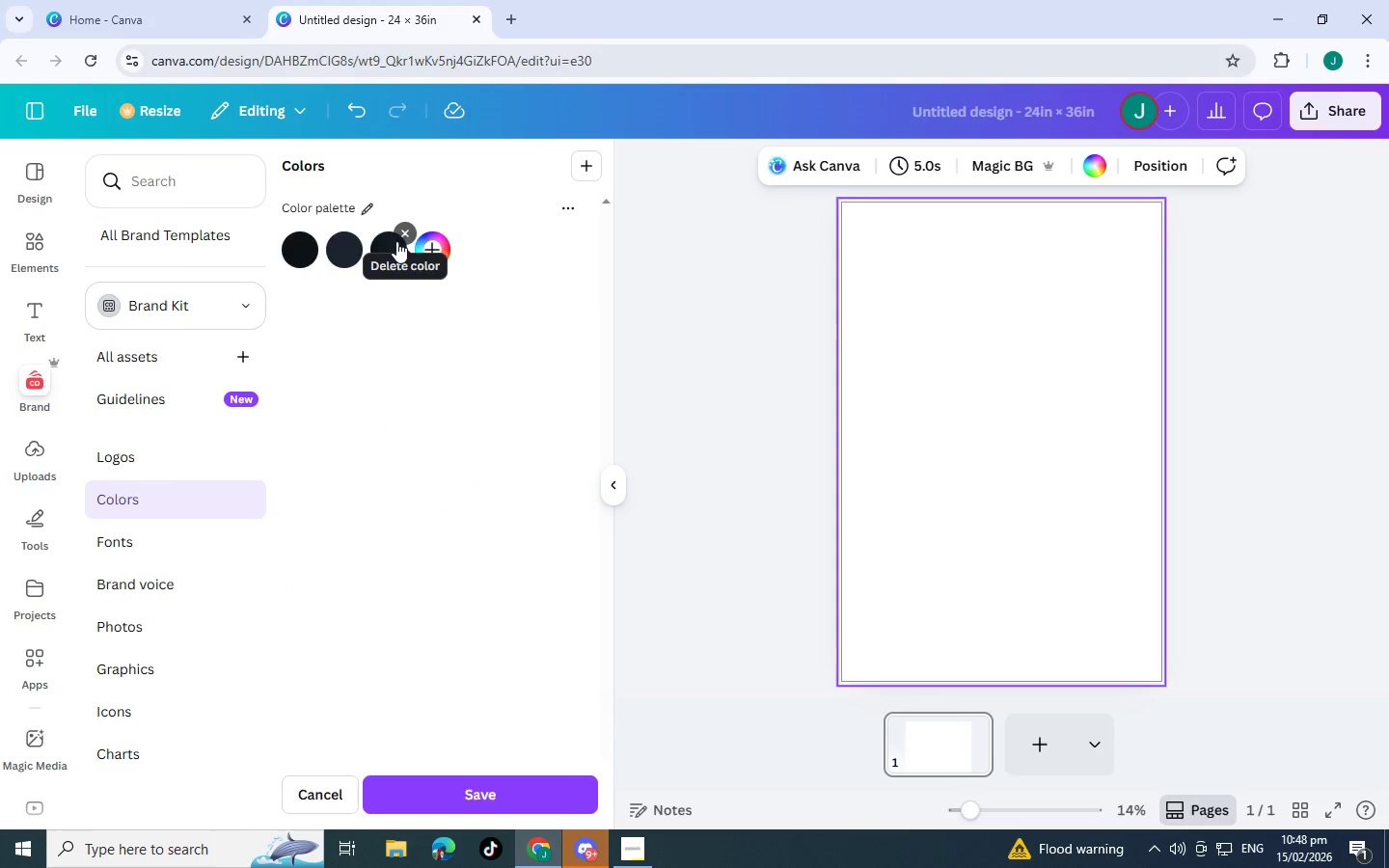 
left_click([391, 254])
 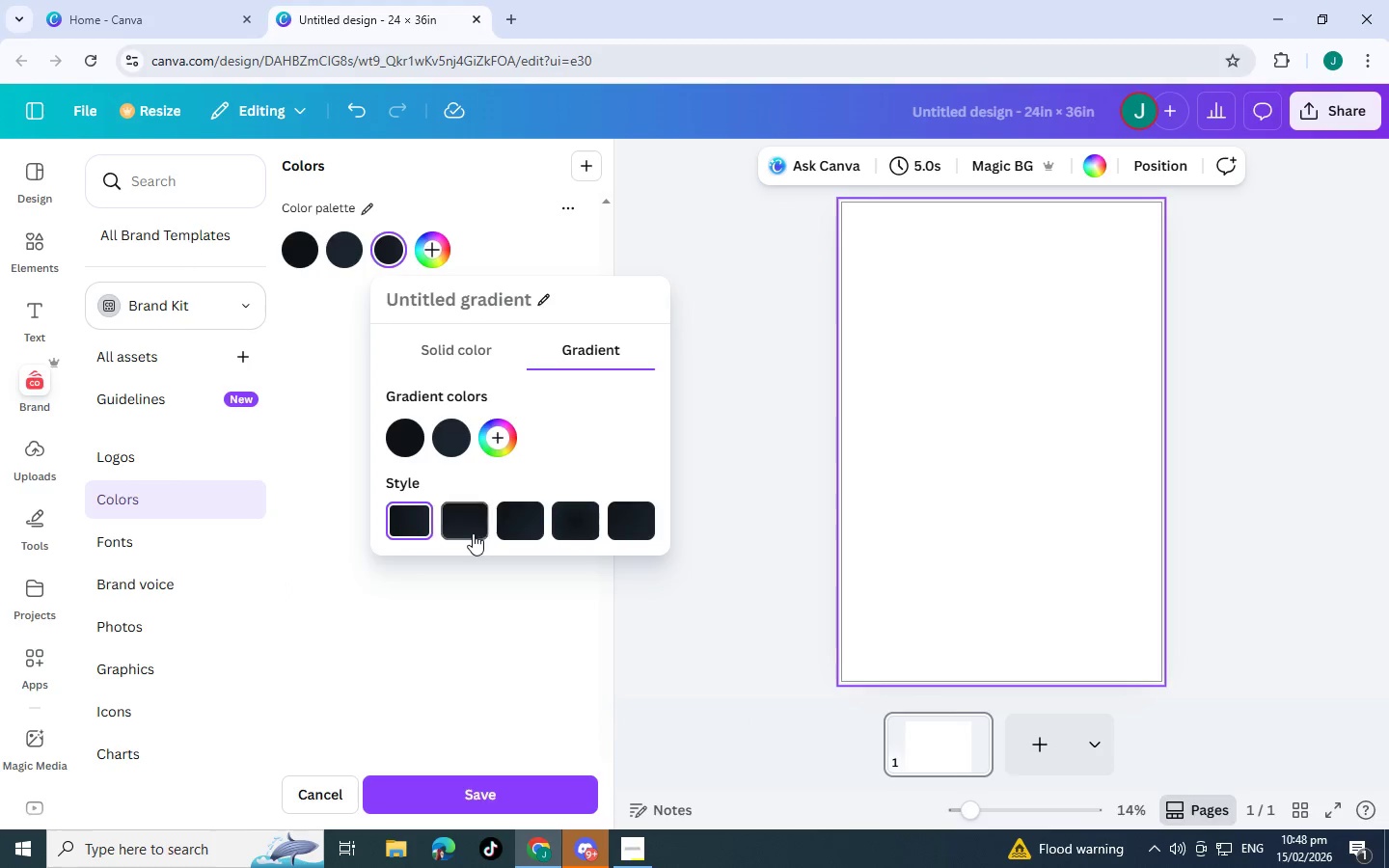 
left_click([473, 533])
 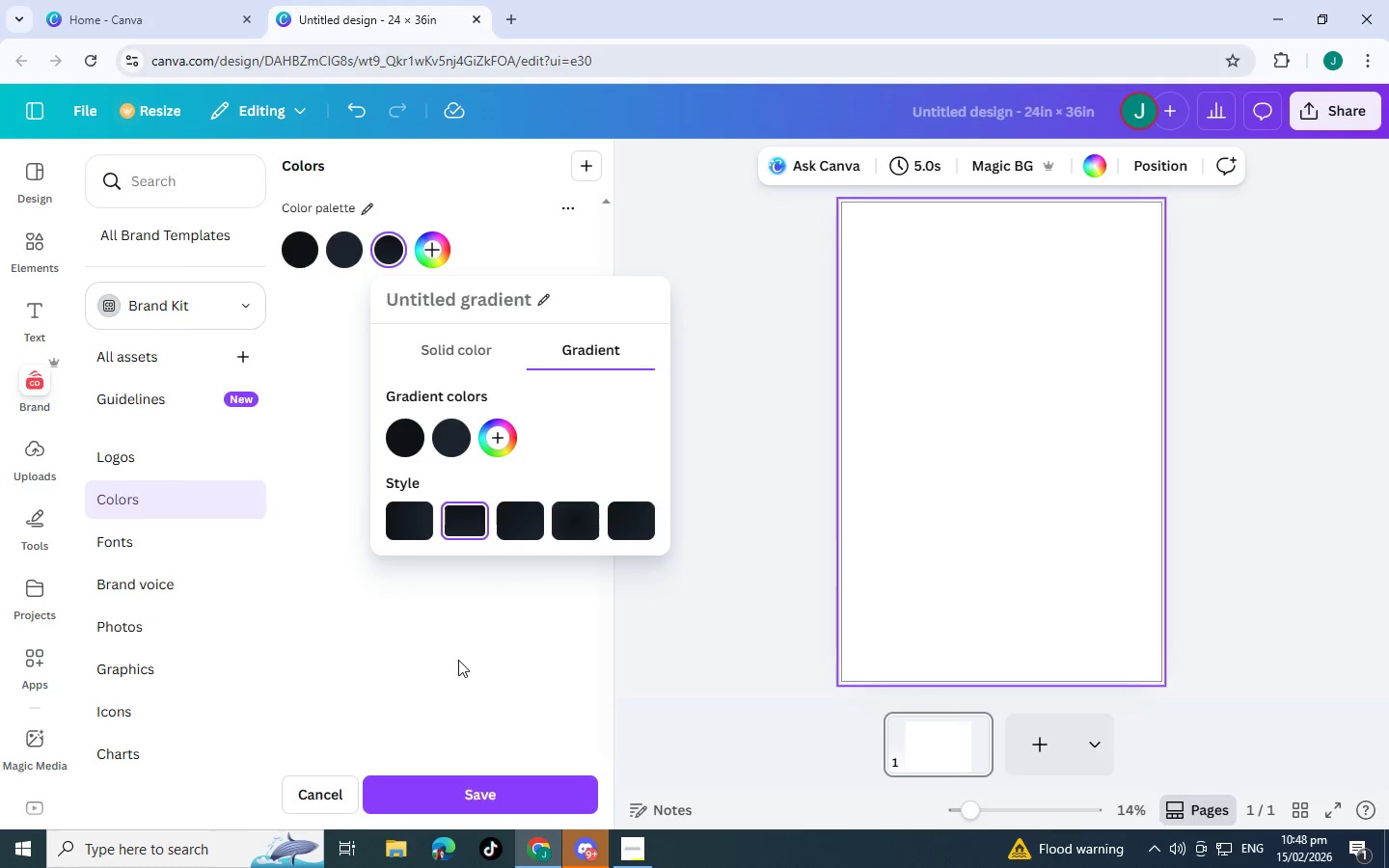 
left_click([458, 660])
 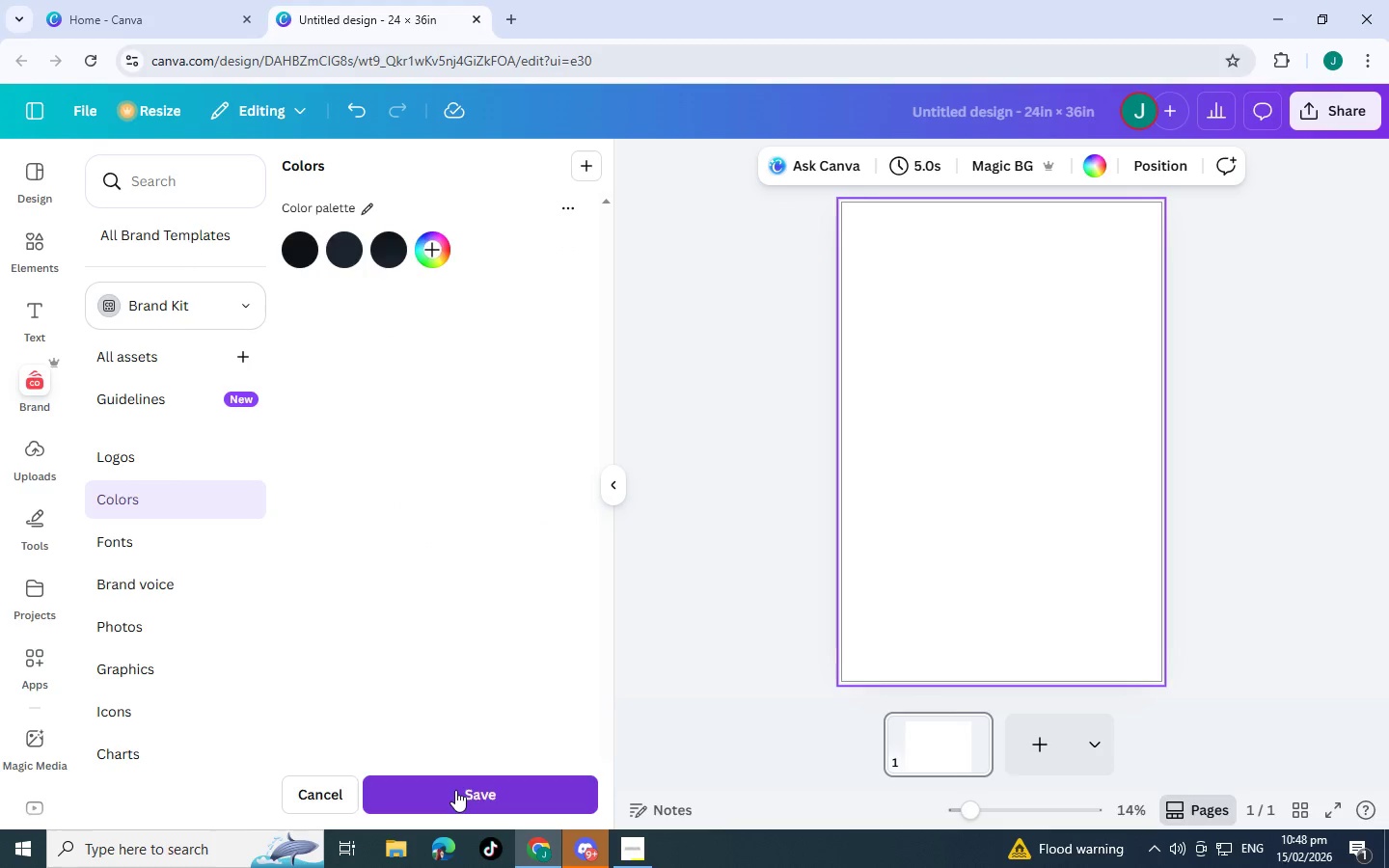 
left_click([455, 790])
 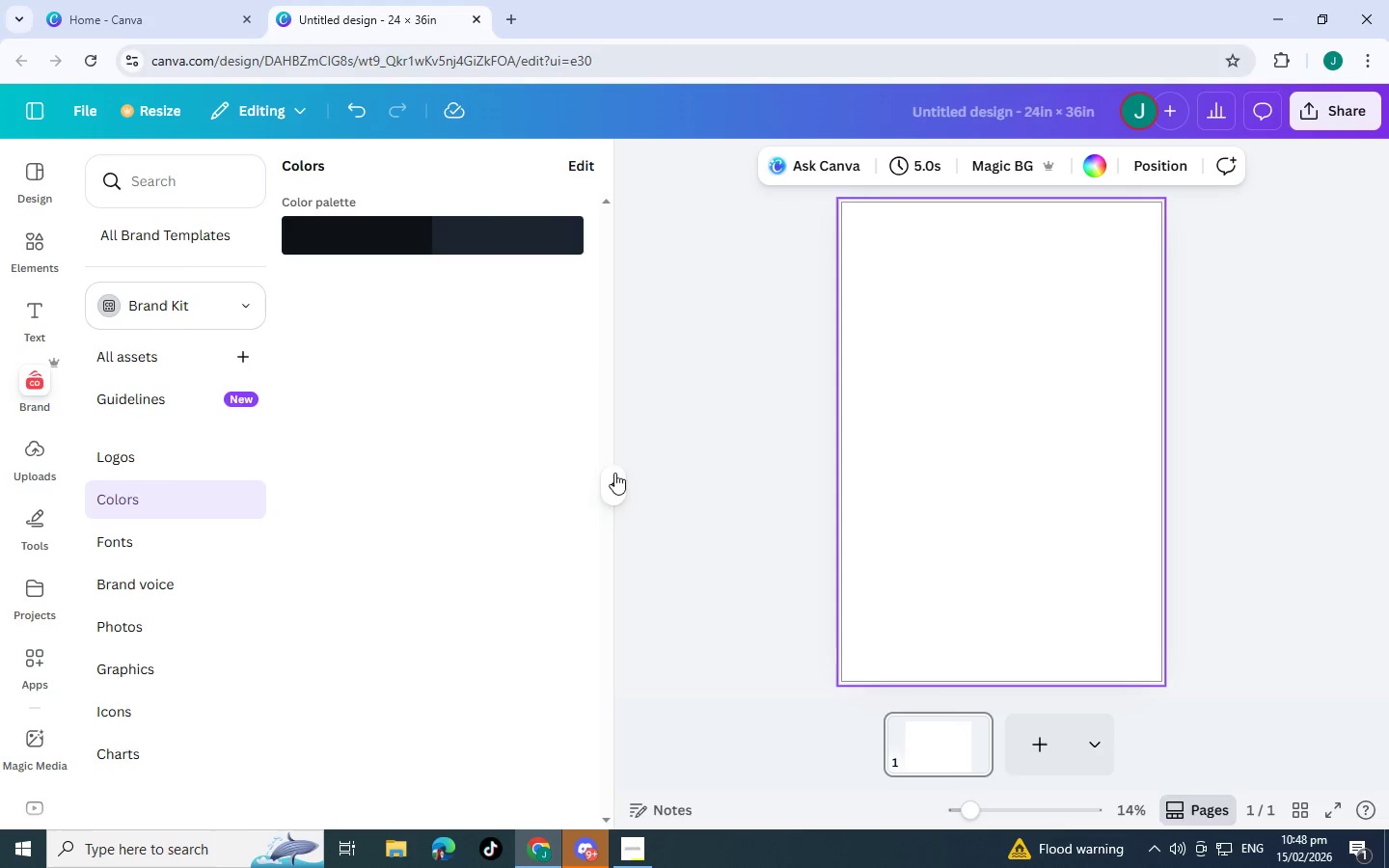 
left_click([621, 475])
 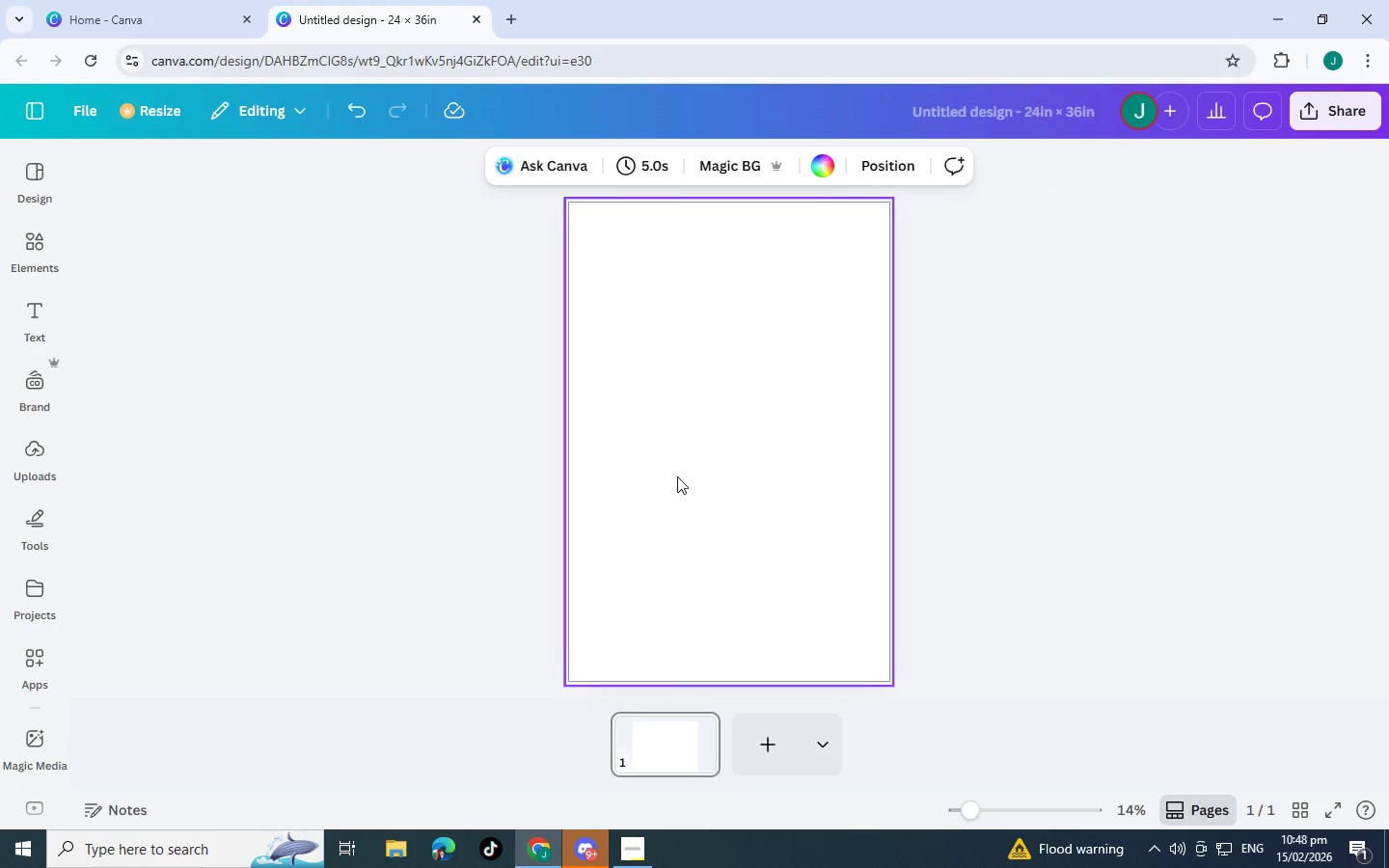 
left_click([681, 456])
 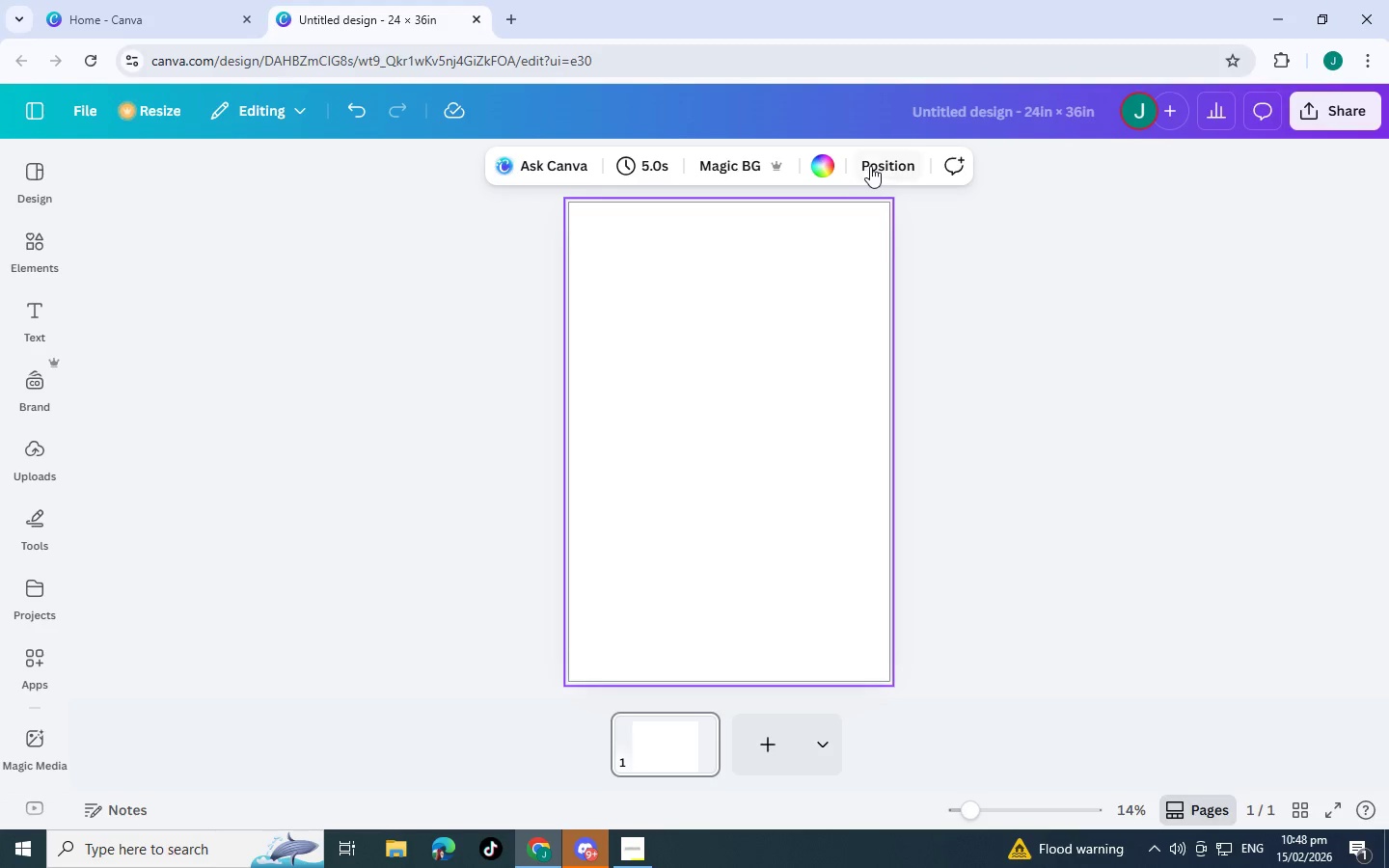 
left_click([831, 164])
 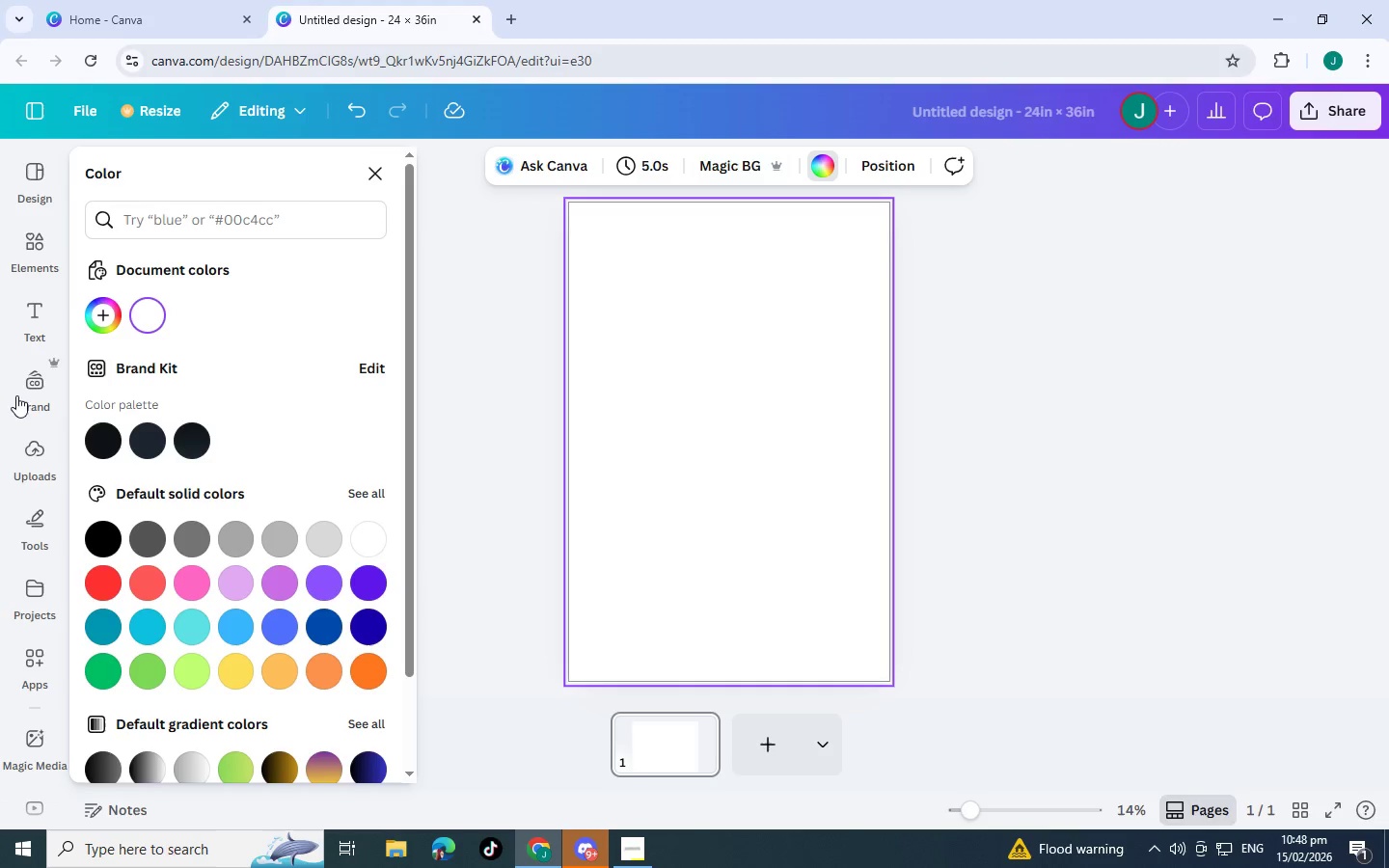 
mouse_move([139, 445])
 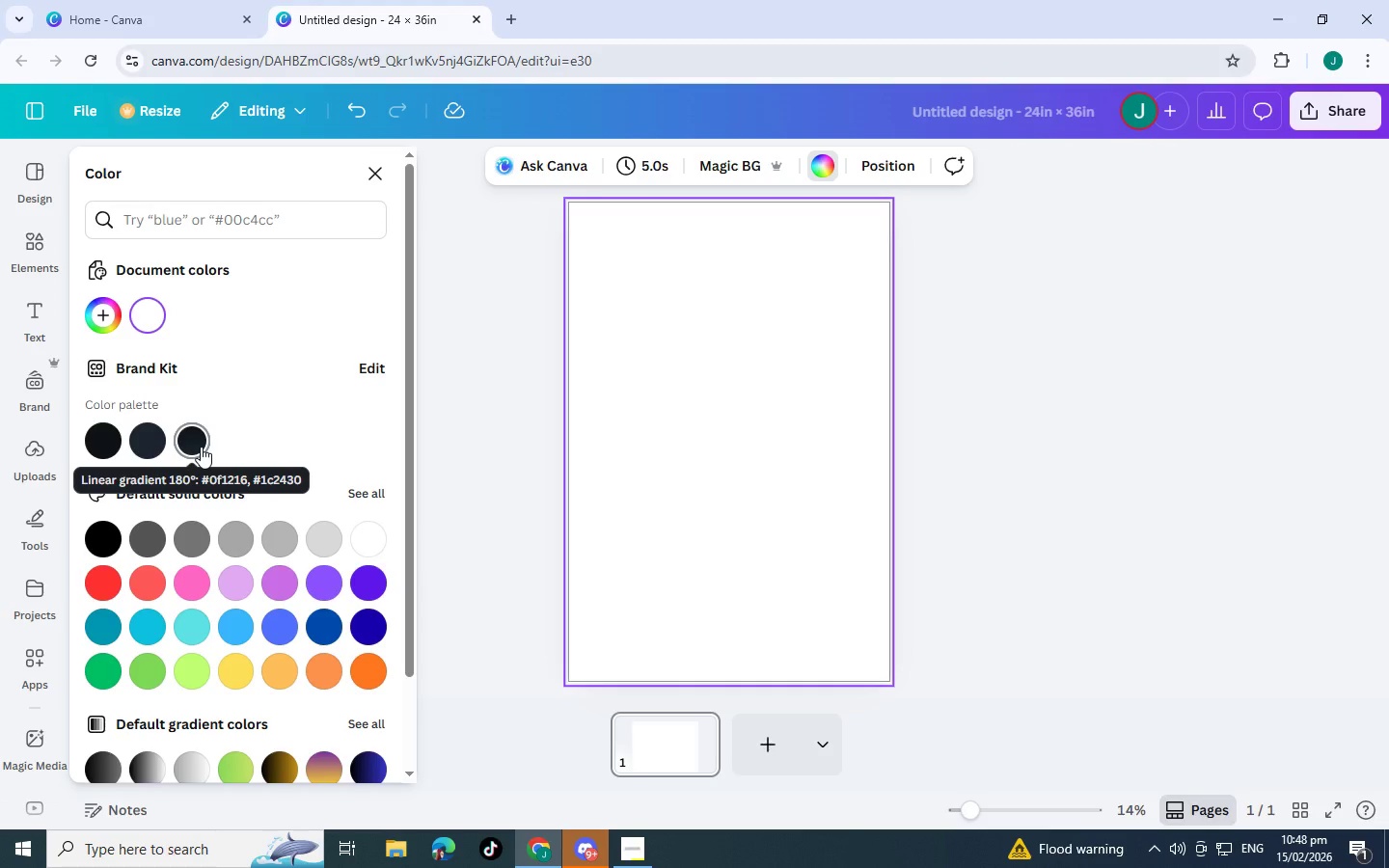 
left_click([201, 447])
 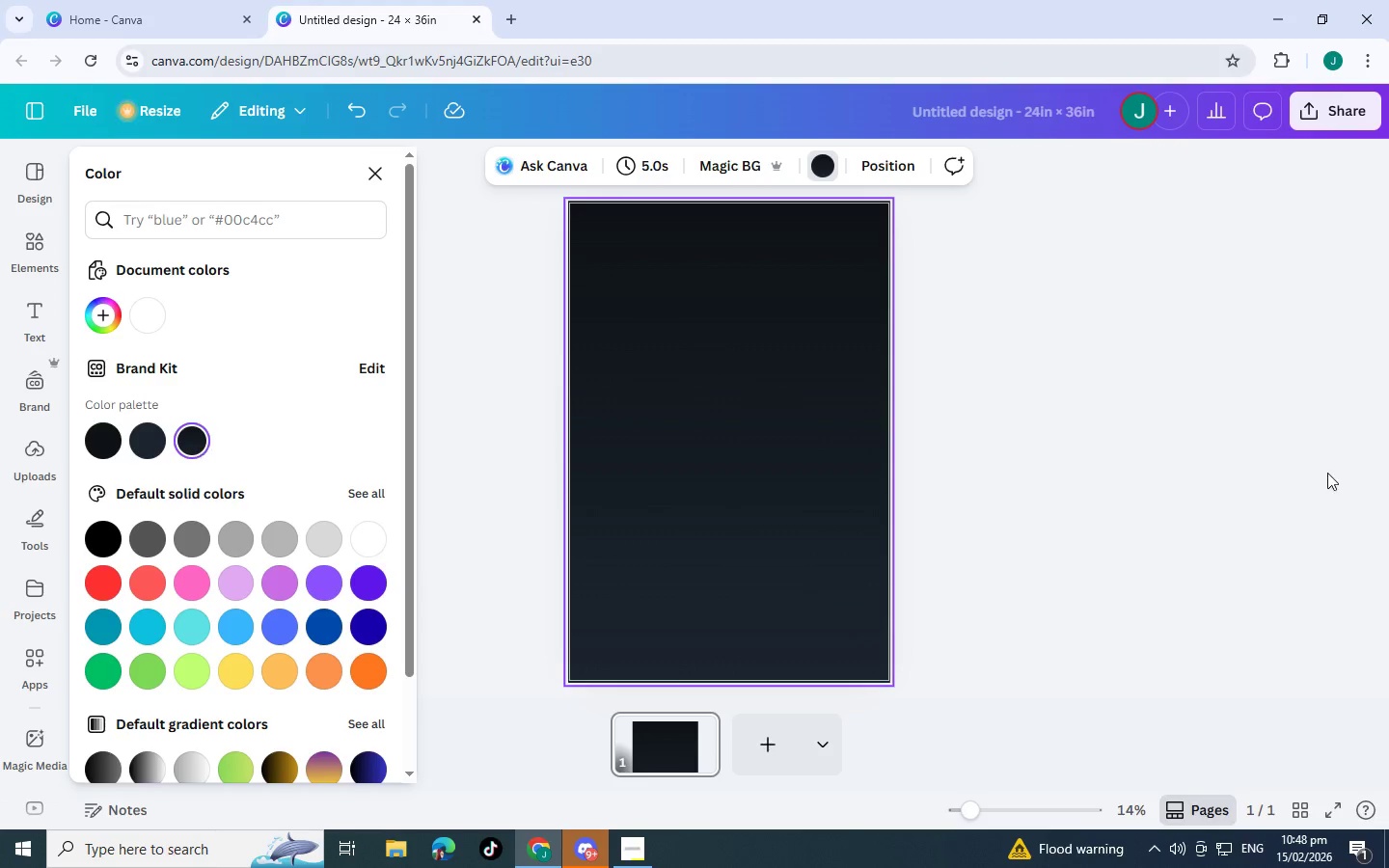 
left_click([993, 474])
 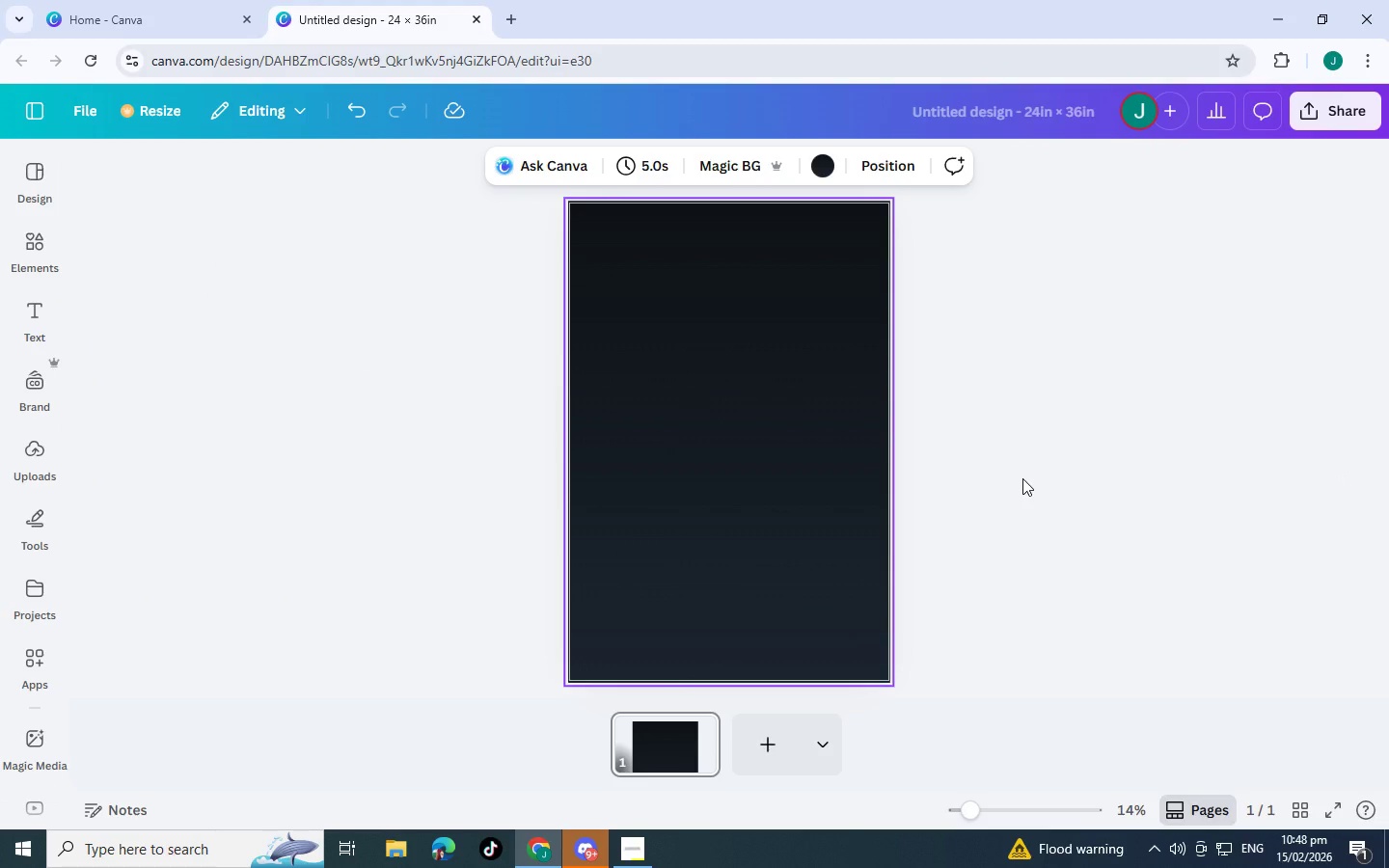 
left_click([795, 434])
 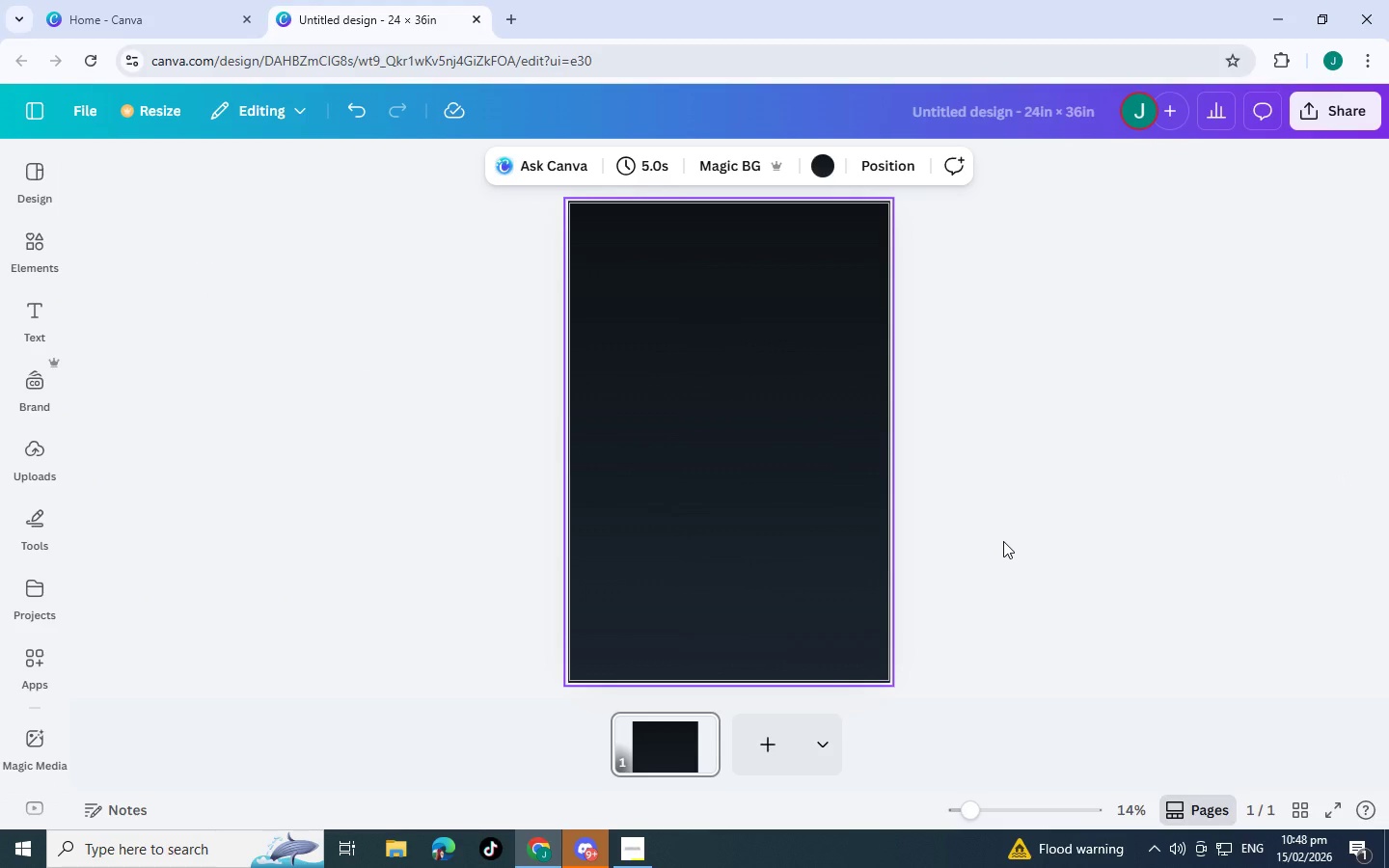 
left_click([1009, 811])
 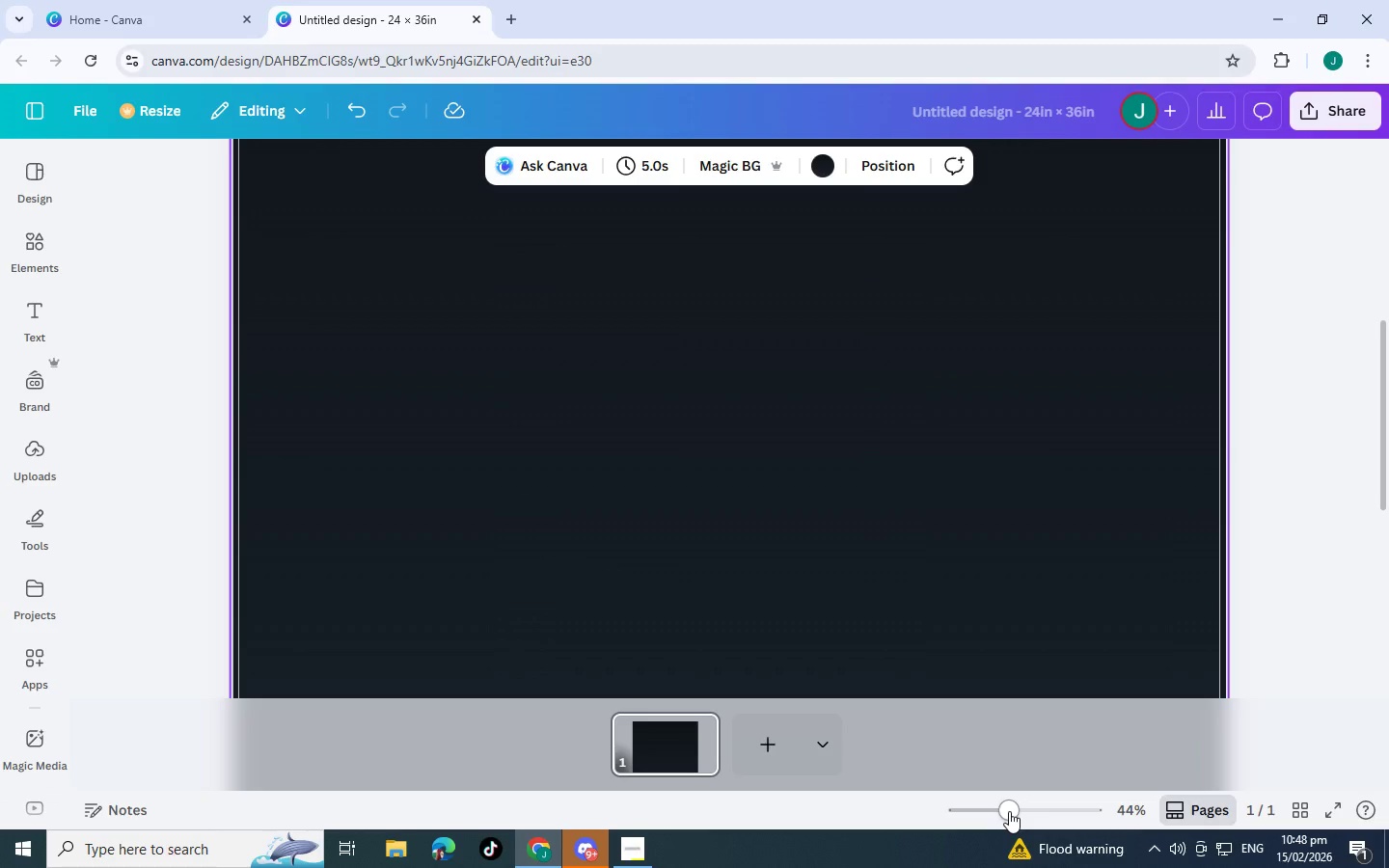 
left_click_drag(start_coordinate=[1009, 811], to_coordinate=[979, 813])
 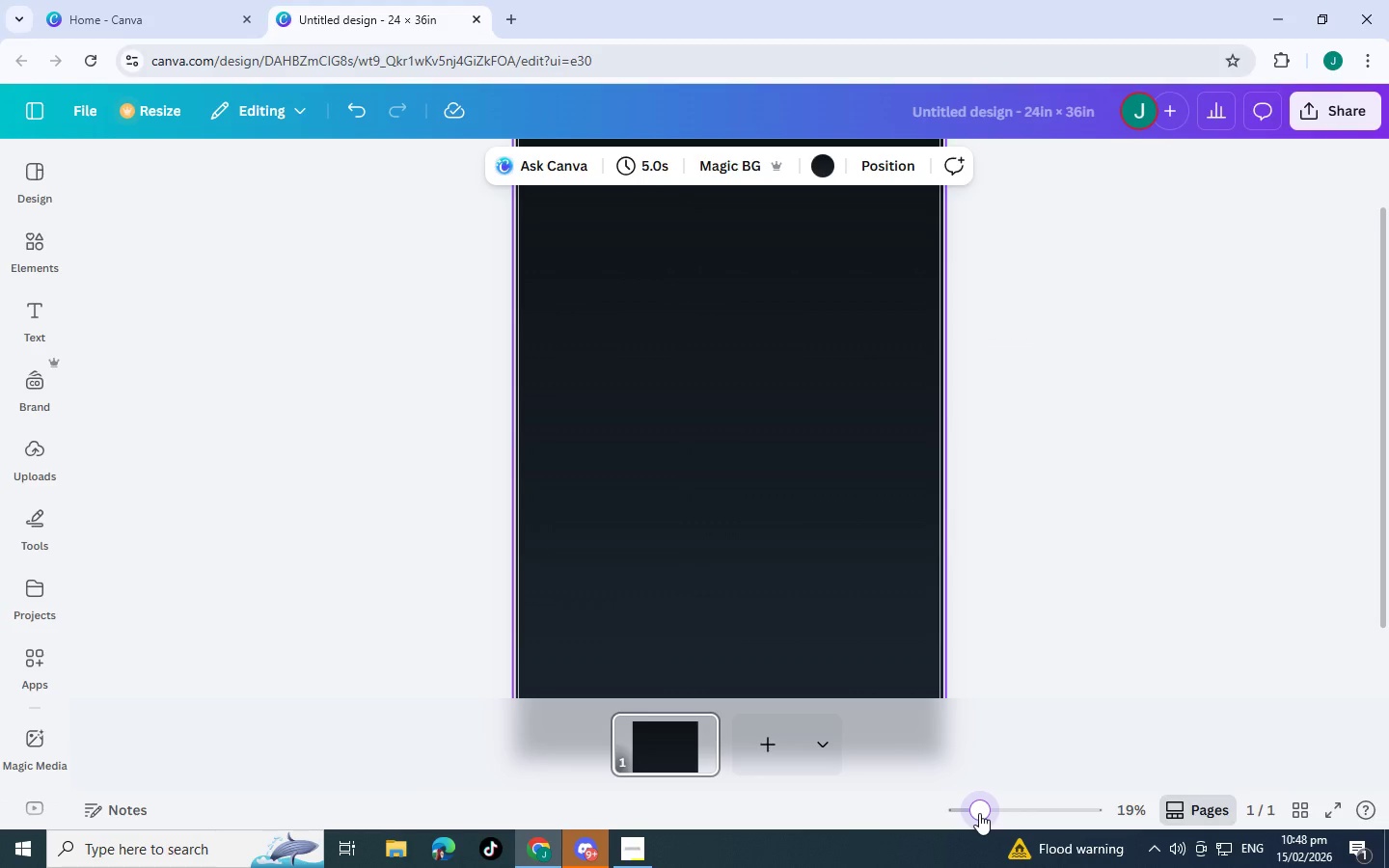 
left_click([558, 370])
 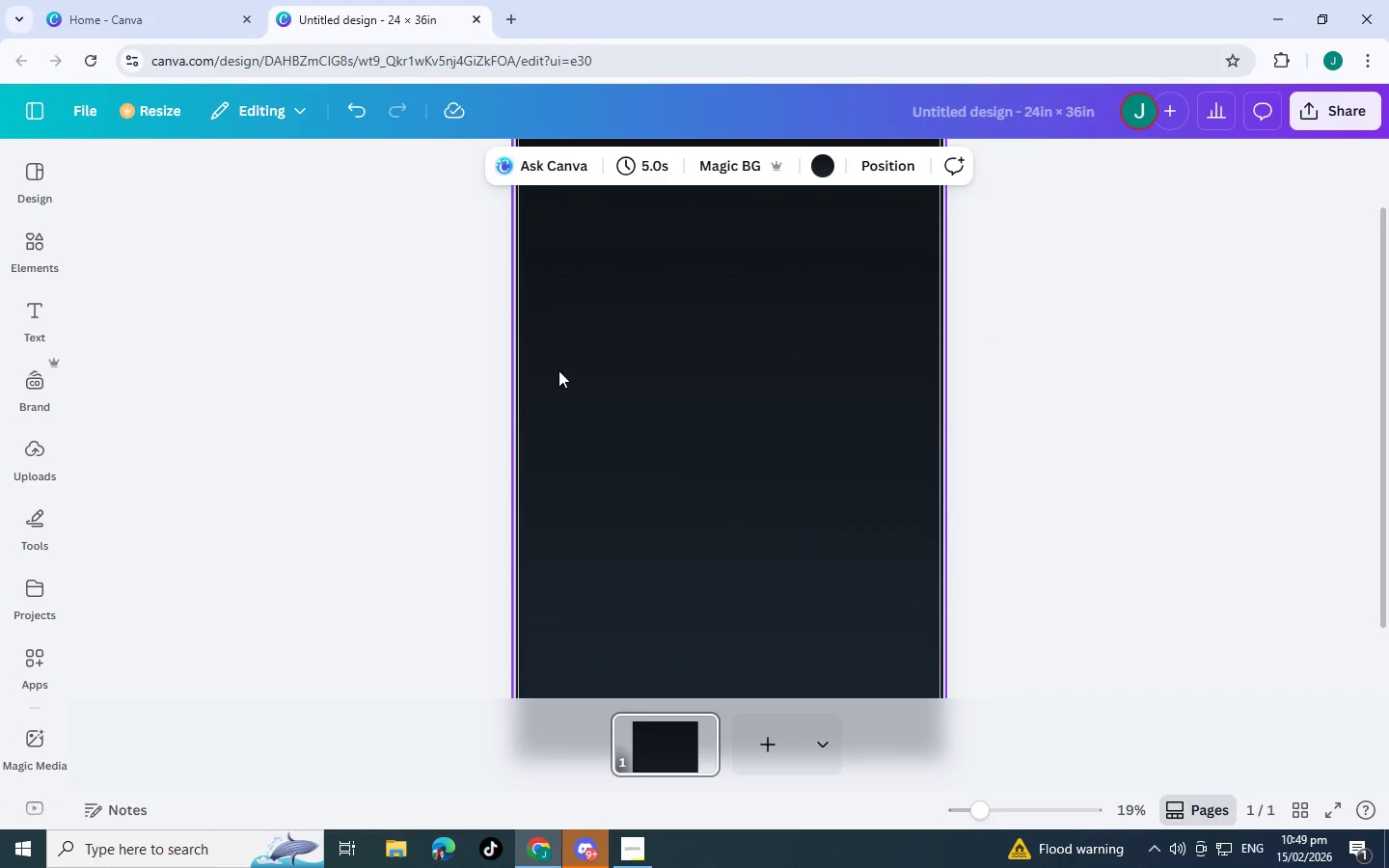 
scroll: coordinate [626, 436], scroll_direction: up, amount: 3.0
 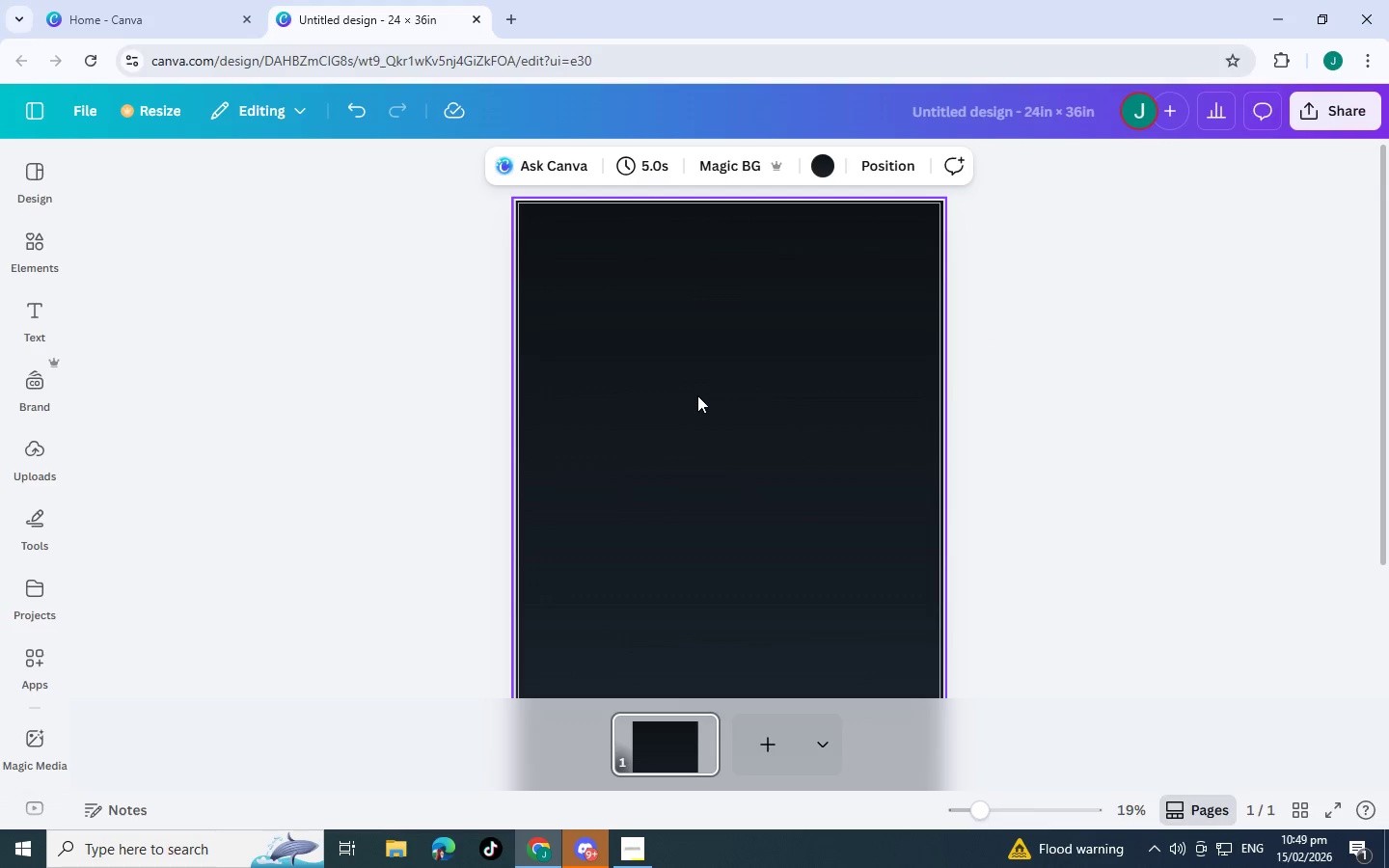 
wait(8.47)
 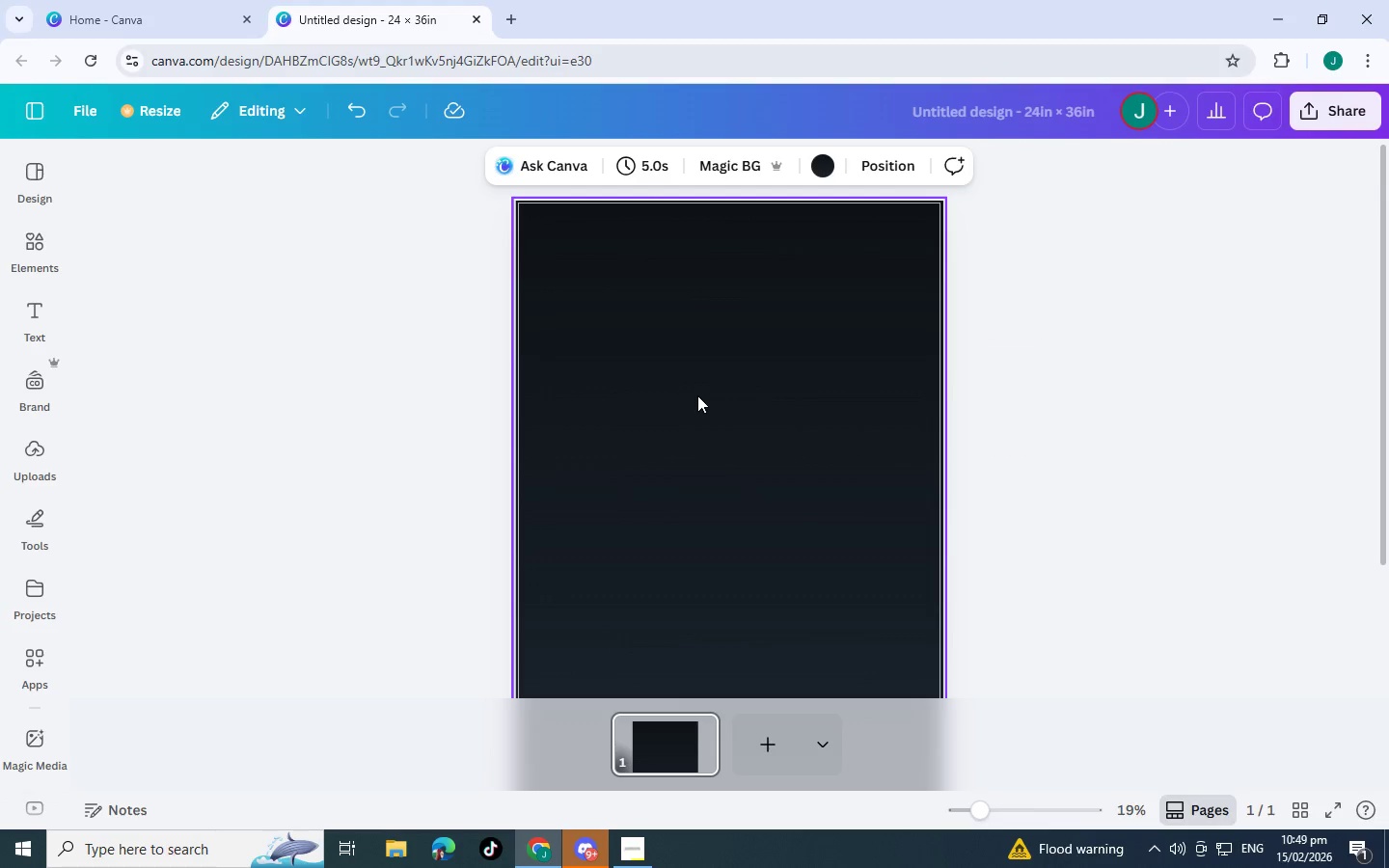 
left_click([26, 245])
 